 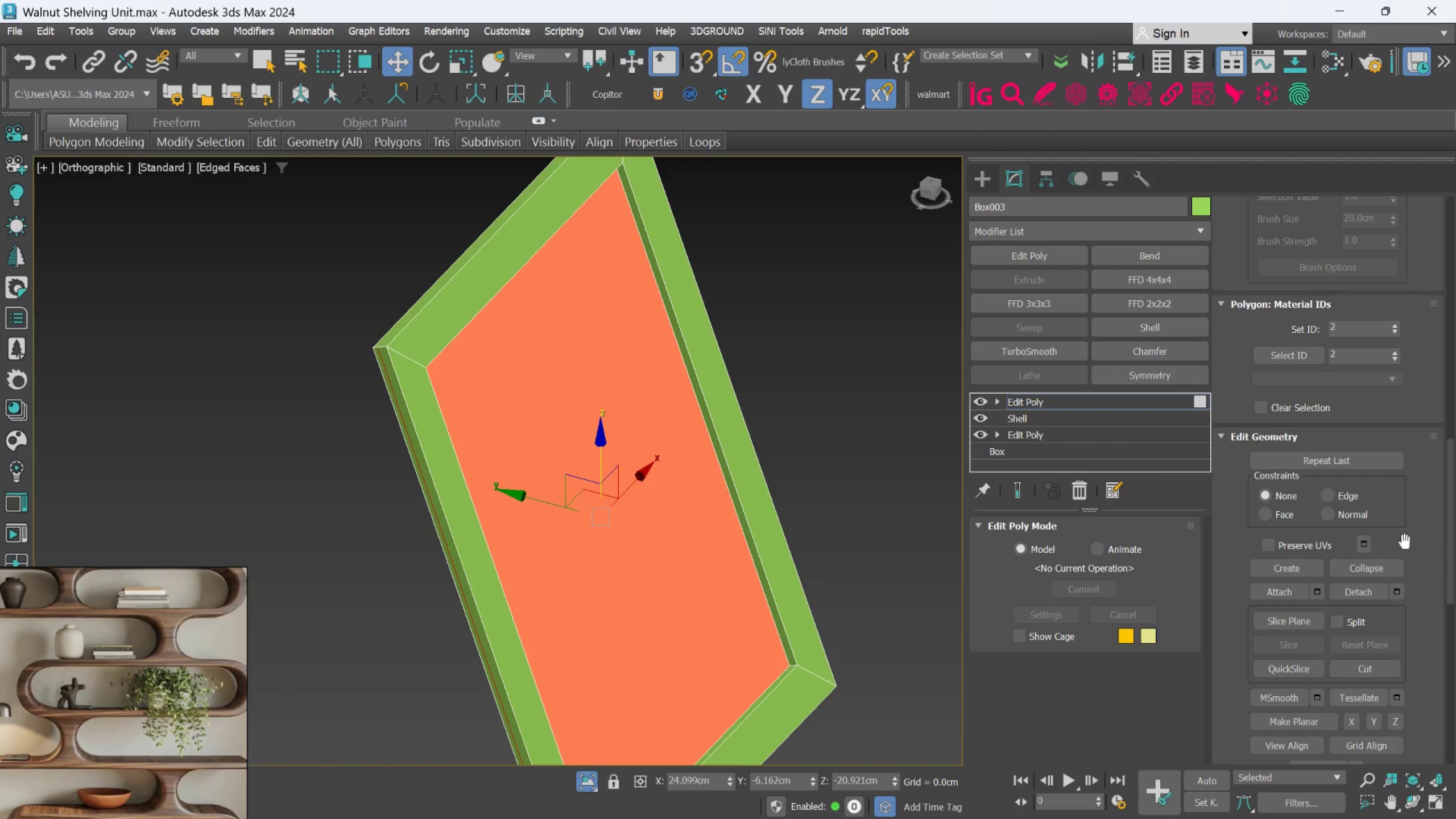 
left_click([1399, 590])
 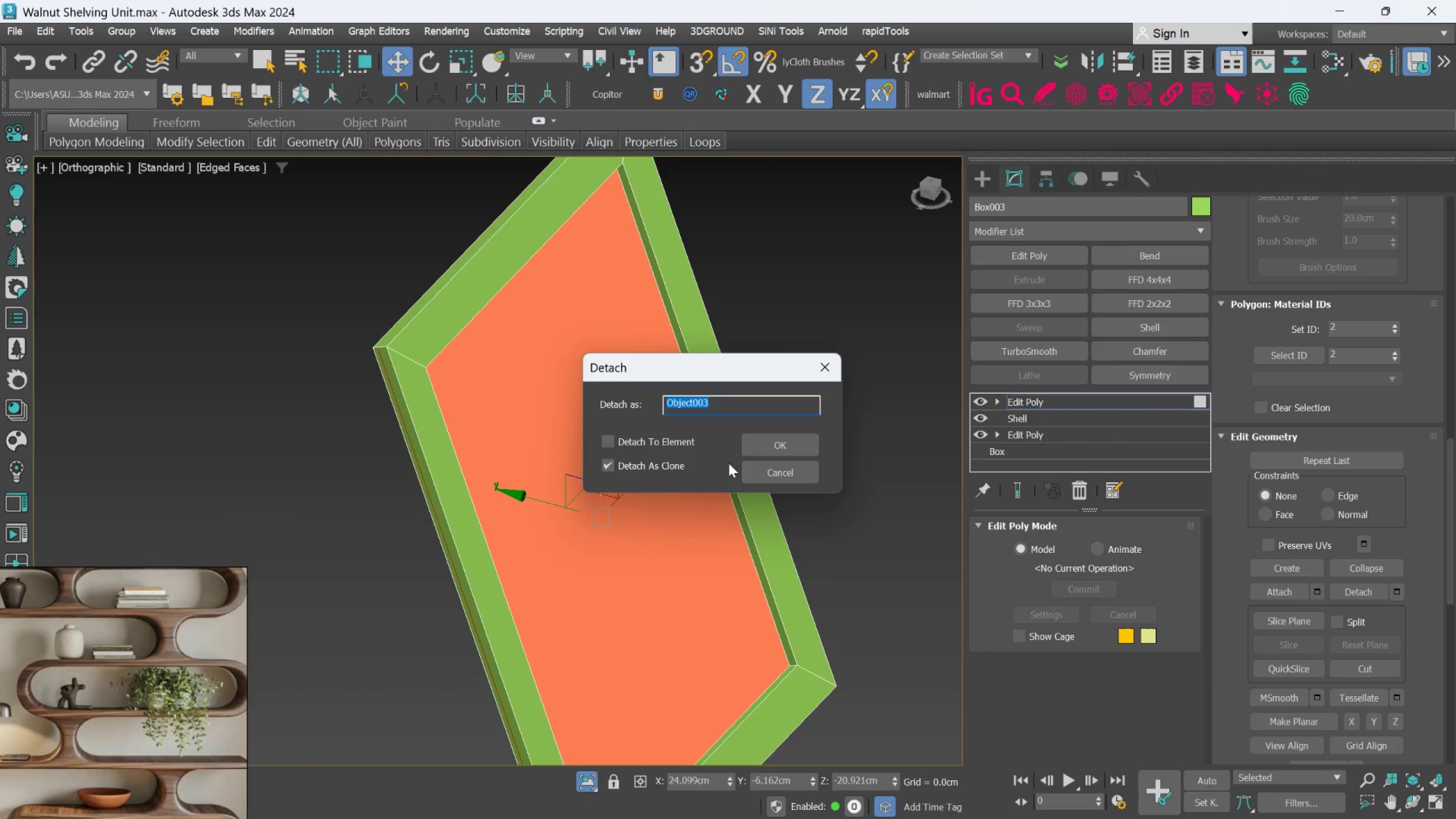 
left_click([756, 446])
 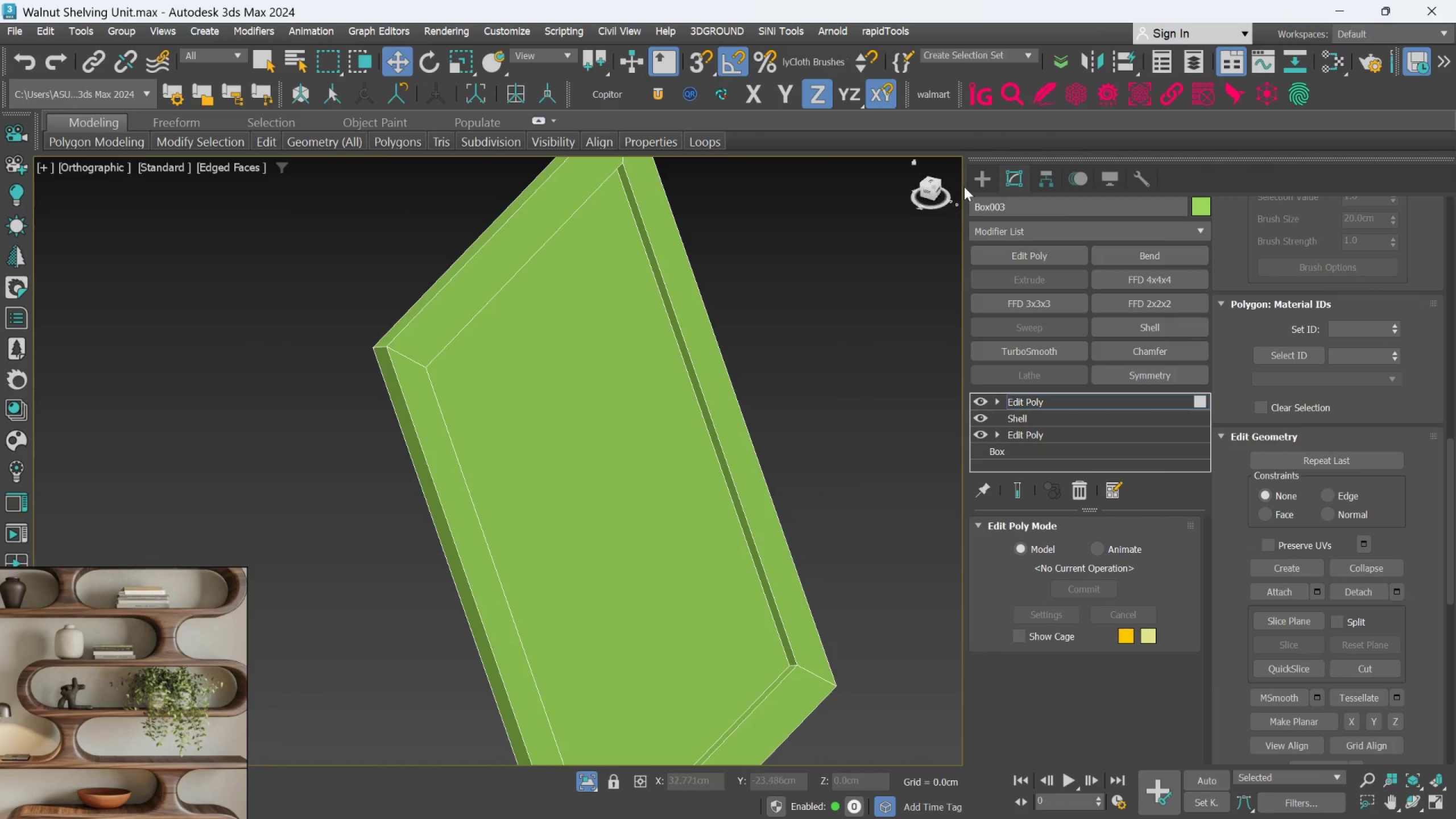 
left_click([990, 176])
 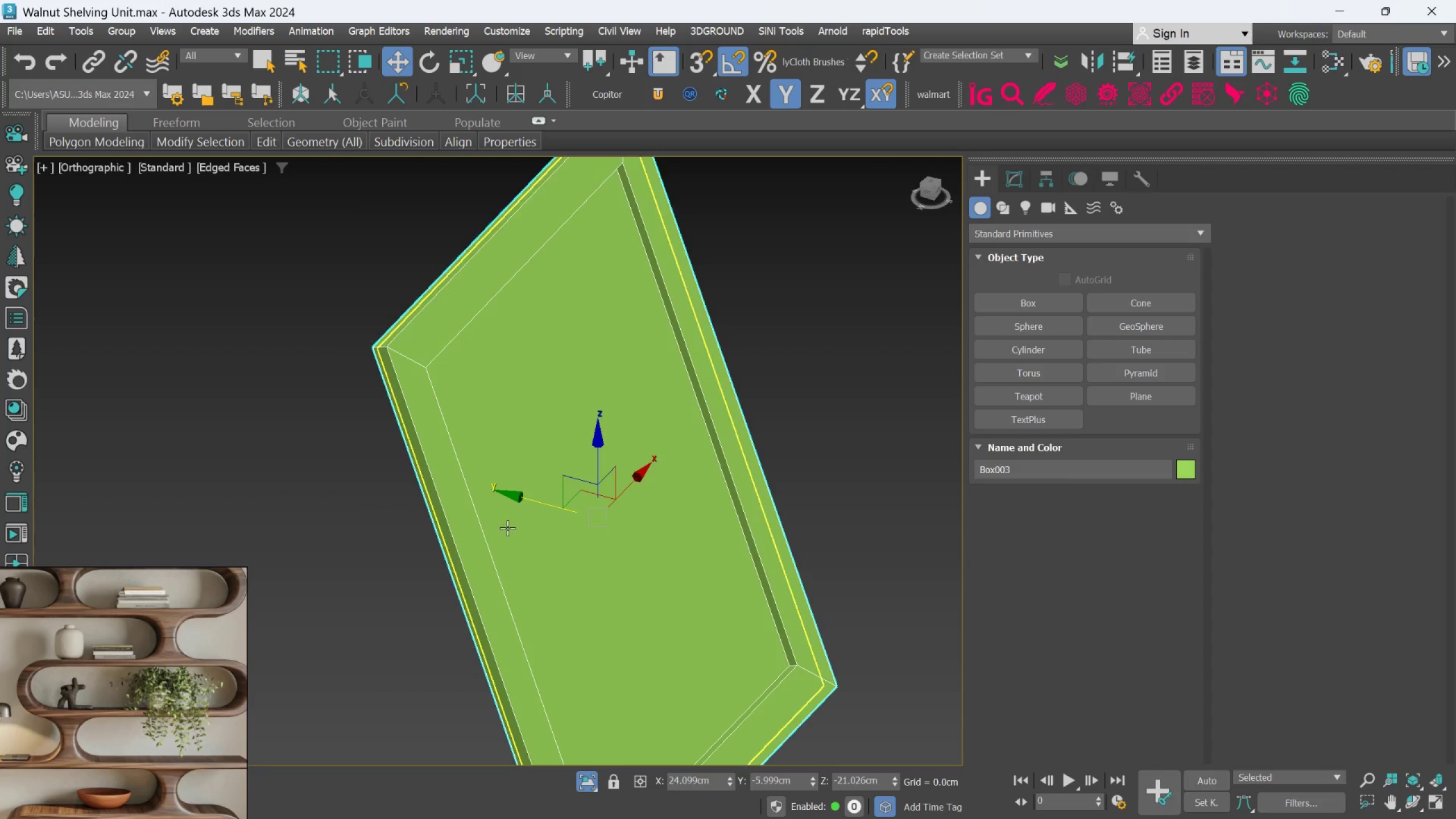 
left_click([533, 458])
 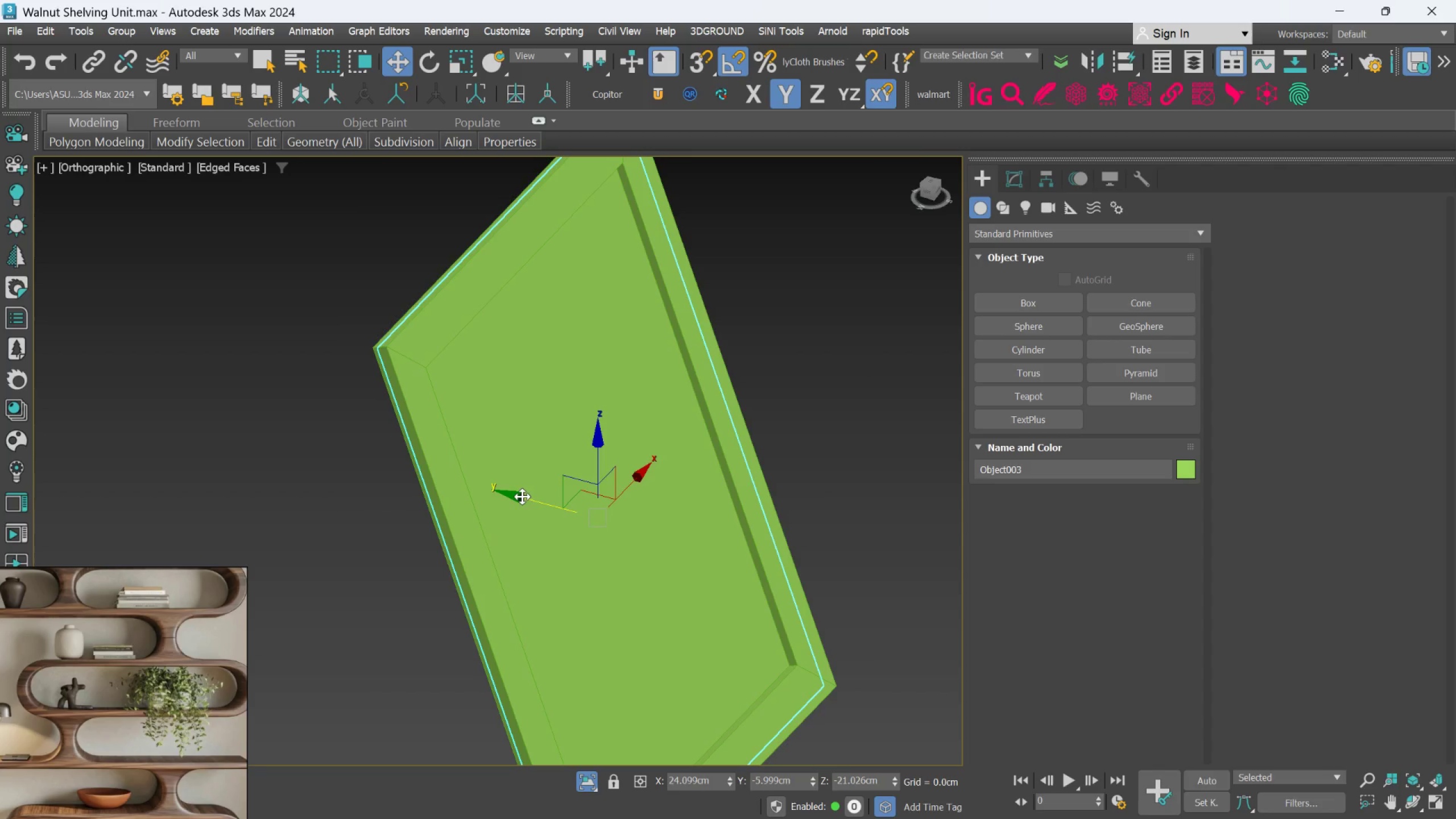 
left_click_drag(start_coordinate=[522, 497], to_coordinate=[561, 522])
 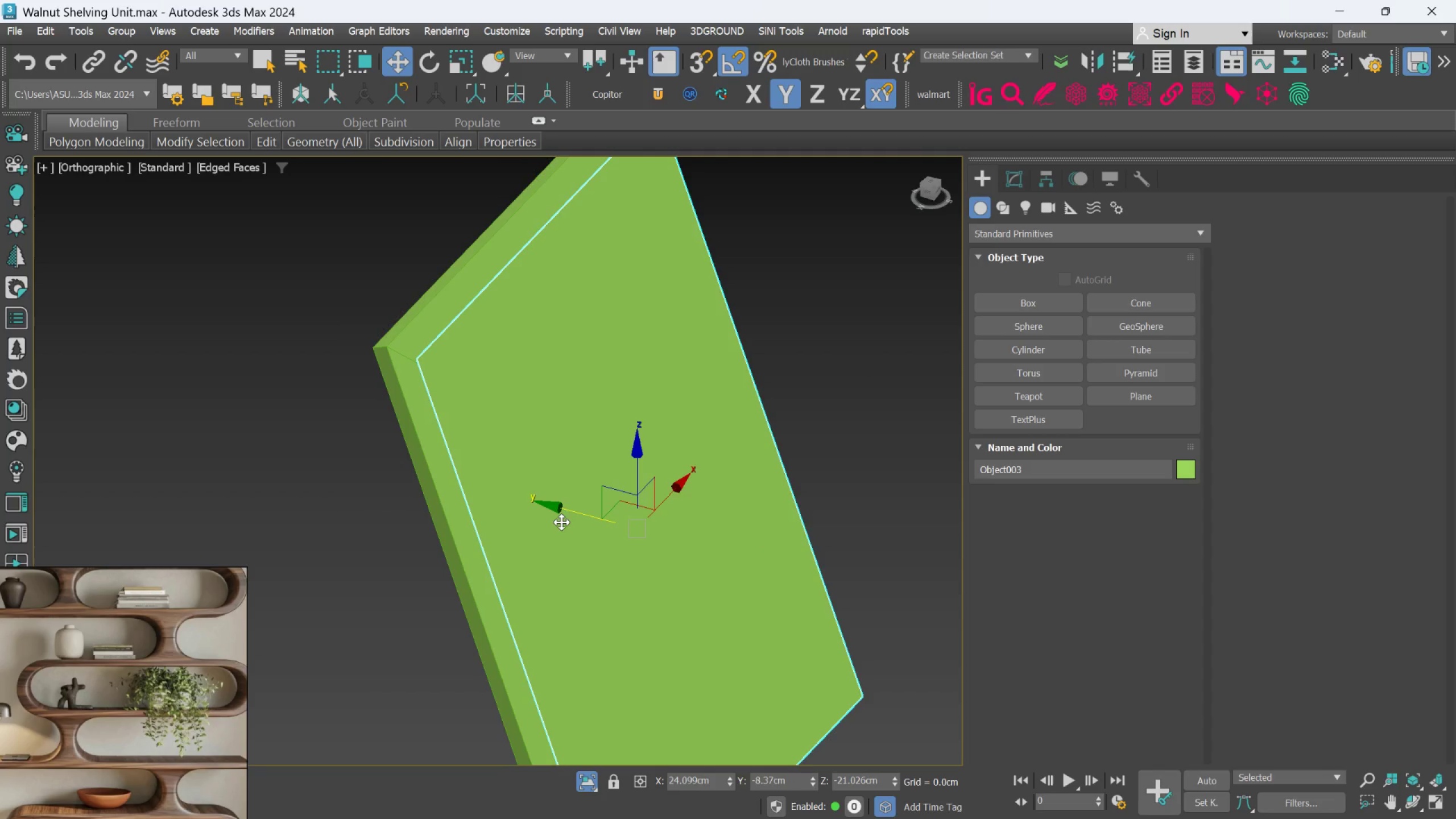 
key(Control+Z)
 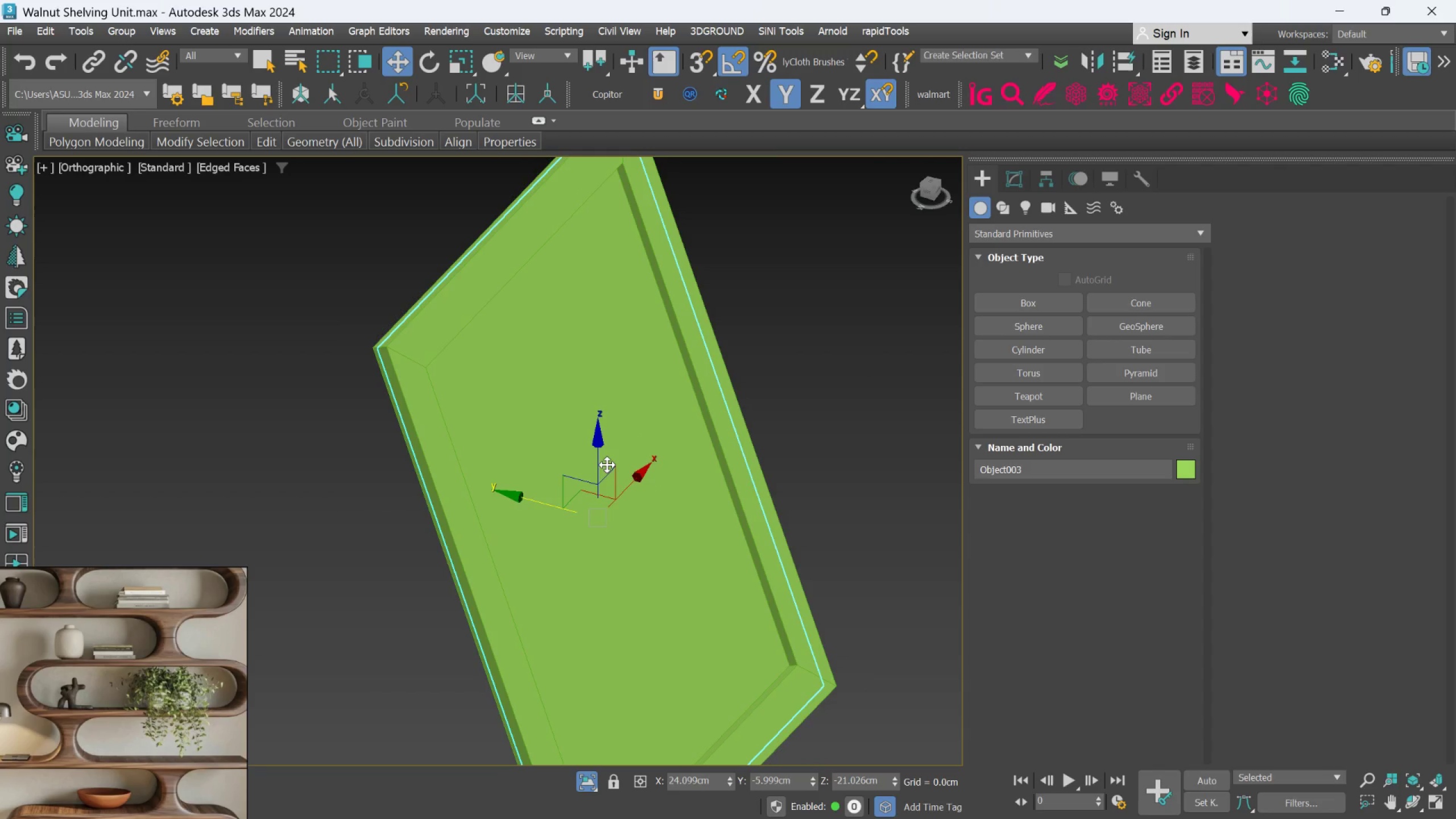 
hold_key(key=AltLeft, duration=1.55)
 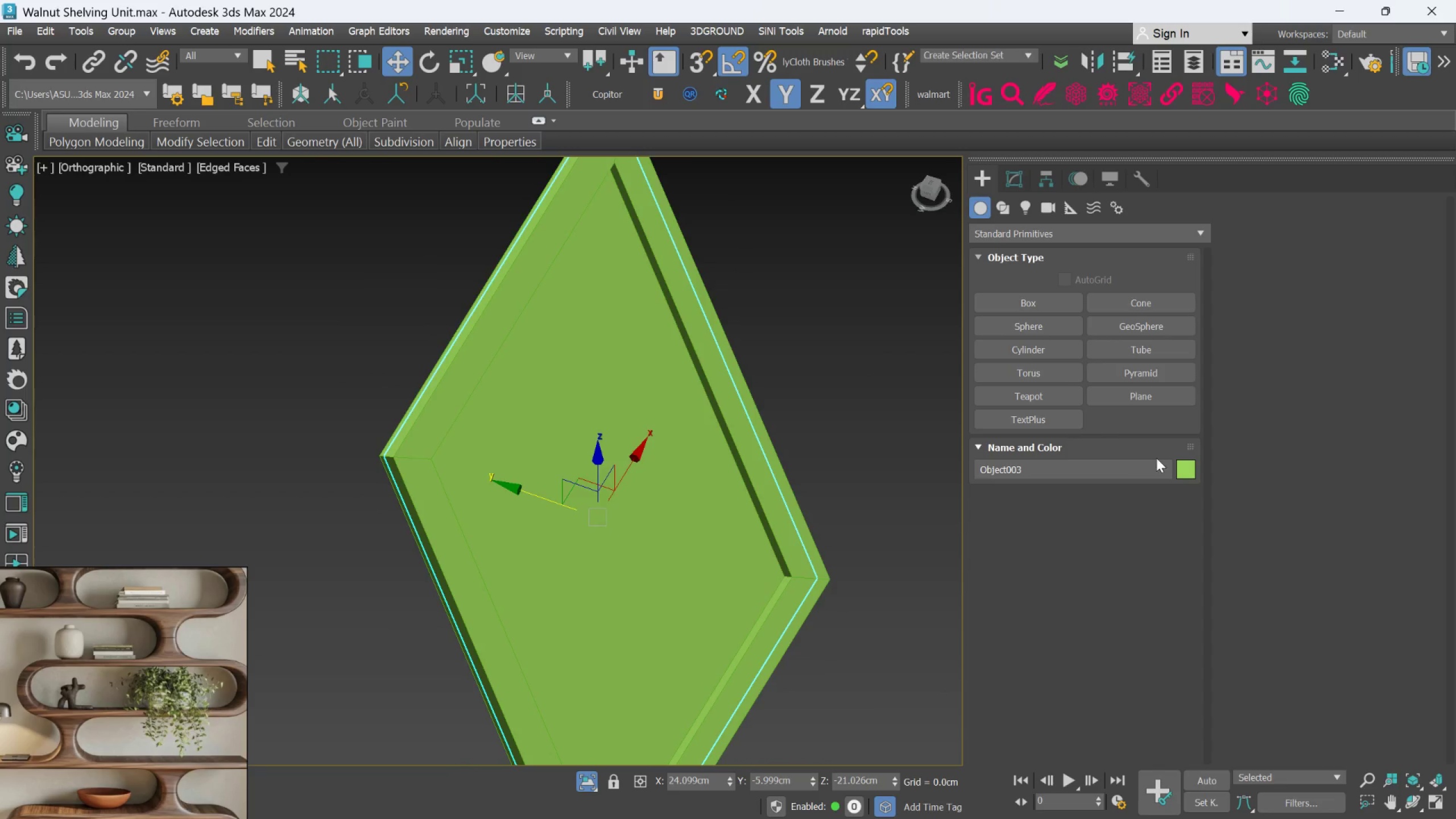 
left_click([1186, 465])
 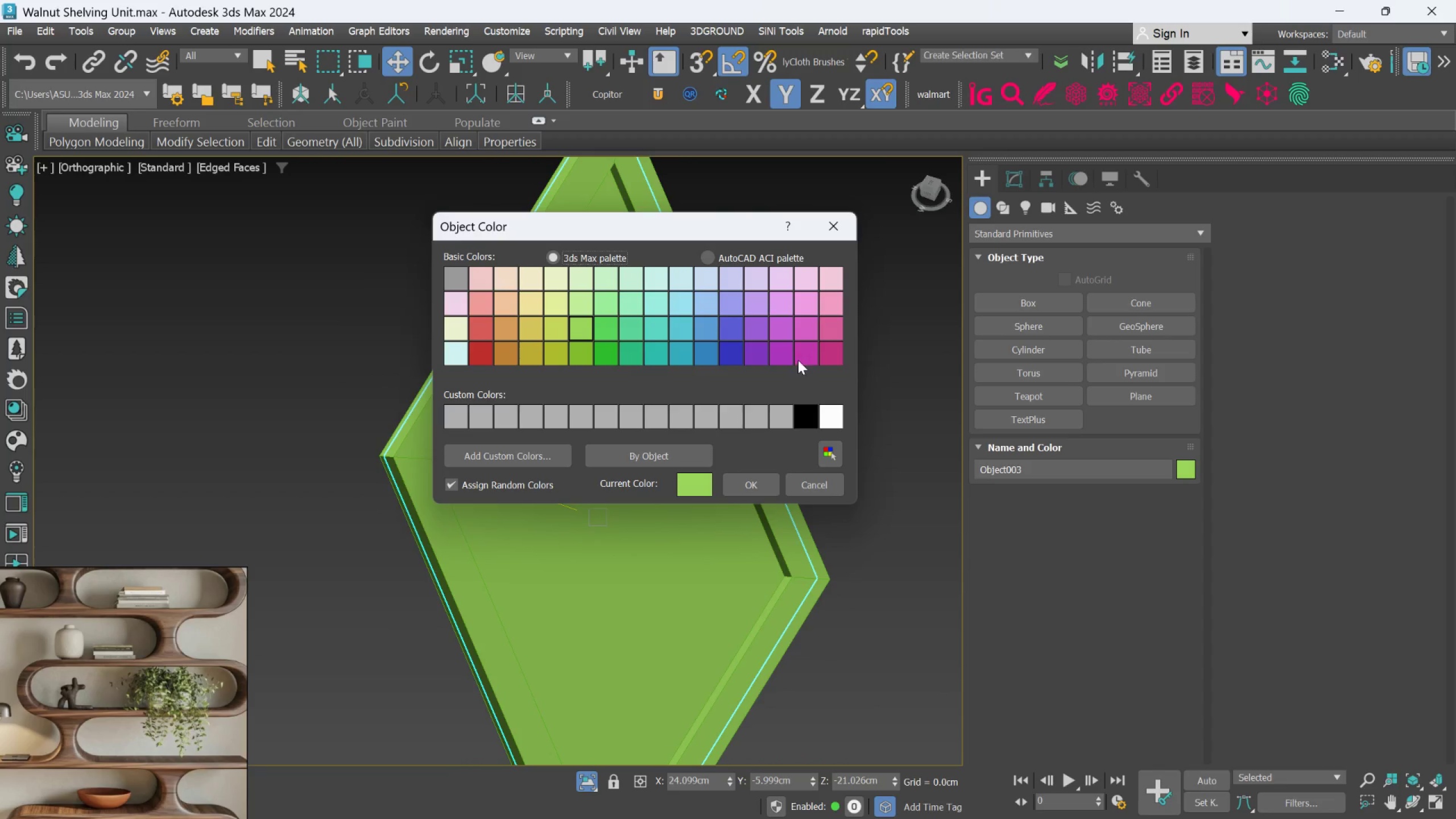 
left_click([805, 357])
 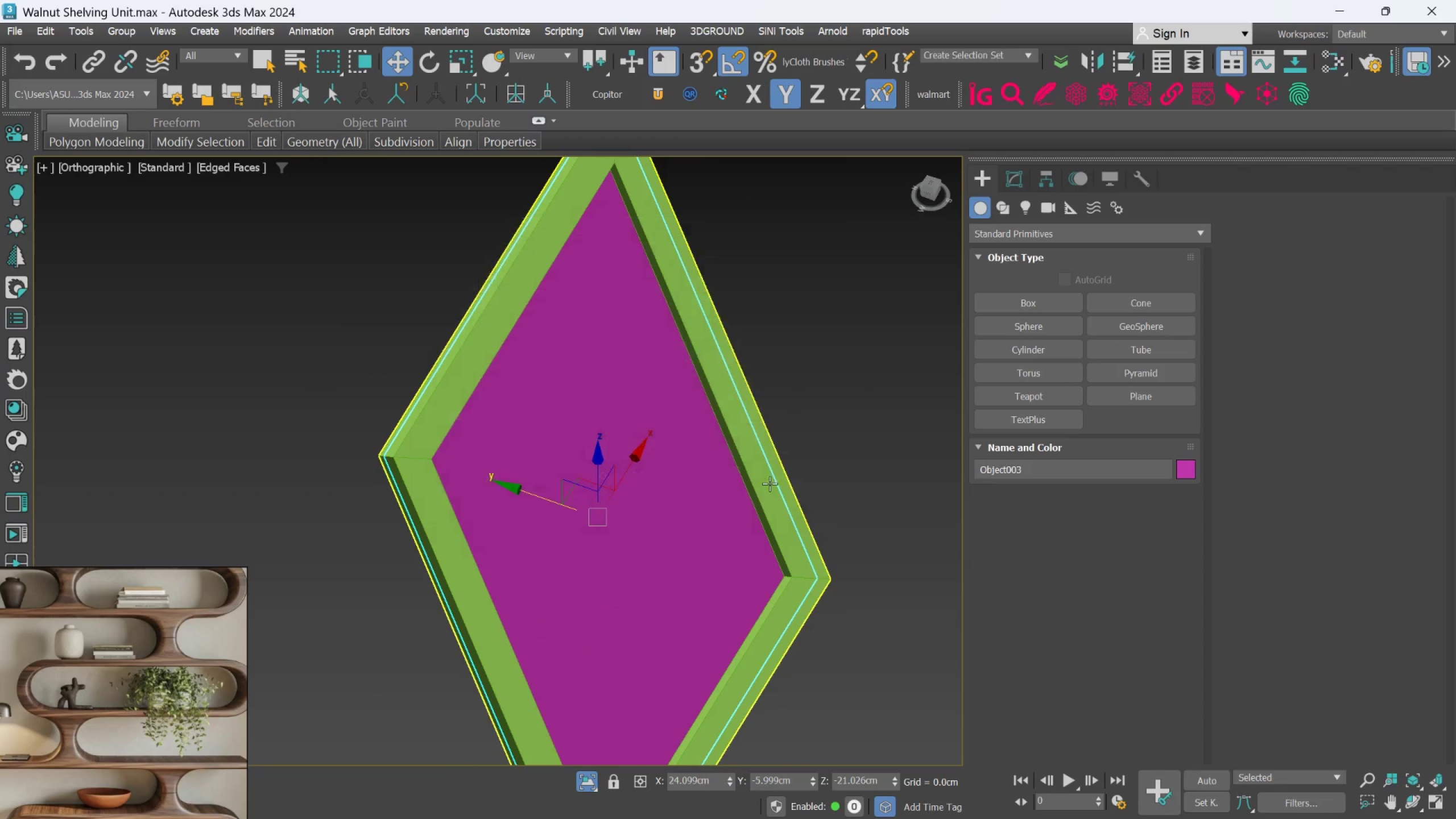 
hold_key(key=AltLeft, duration=0.72)
 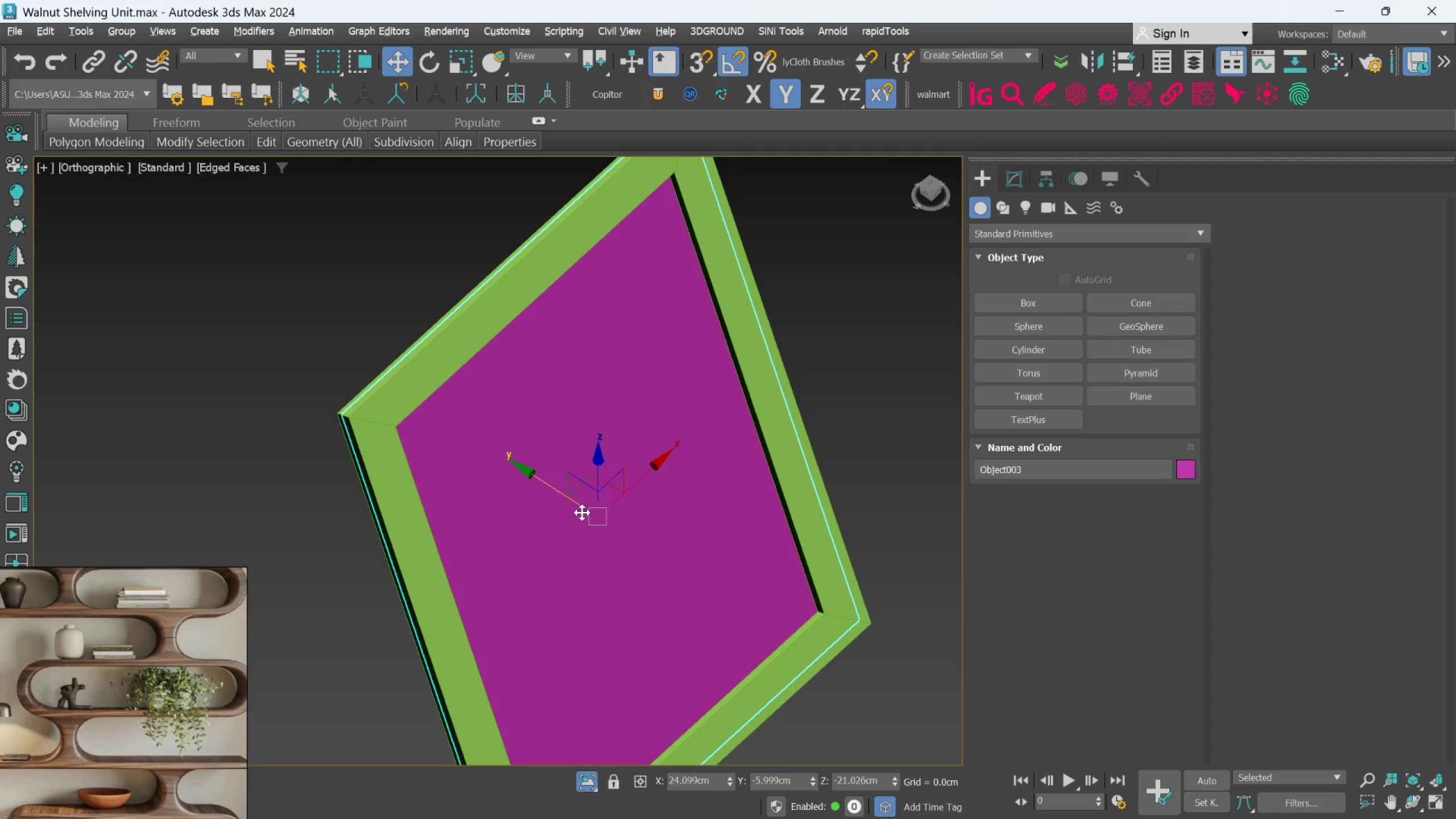 
hold_key(key=AltLeft, duration=0.58)
 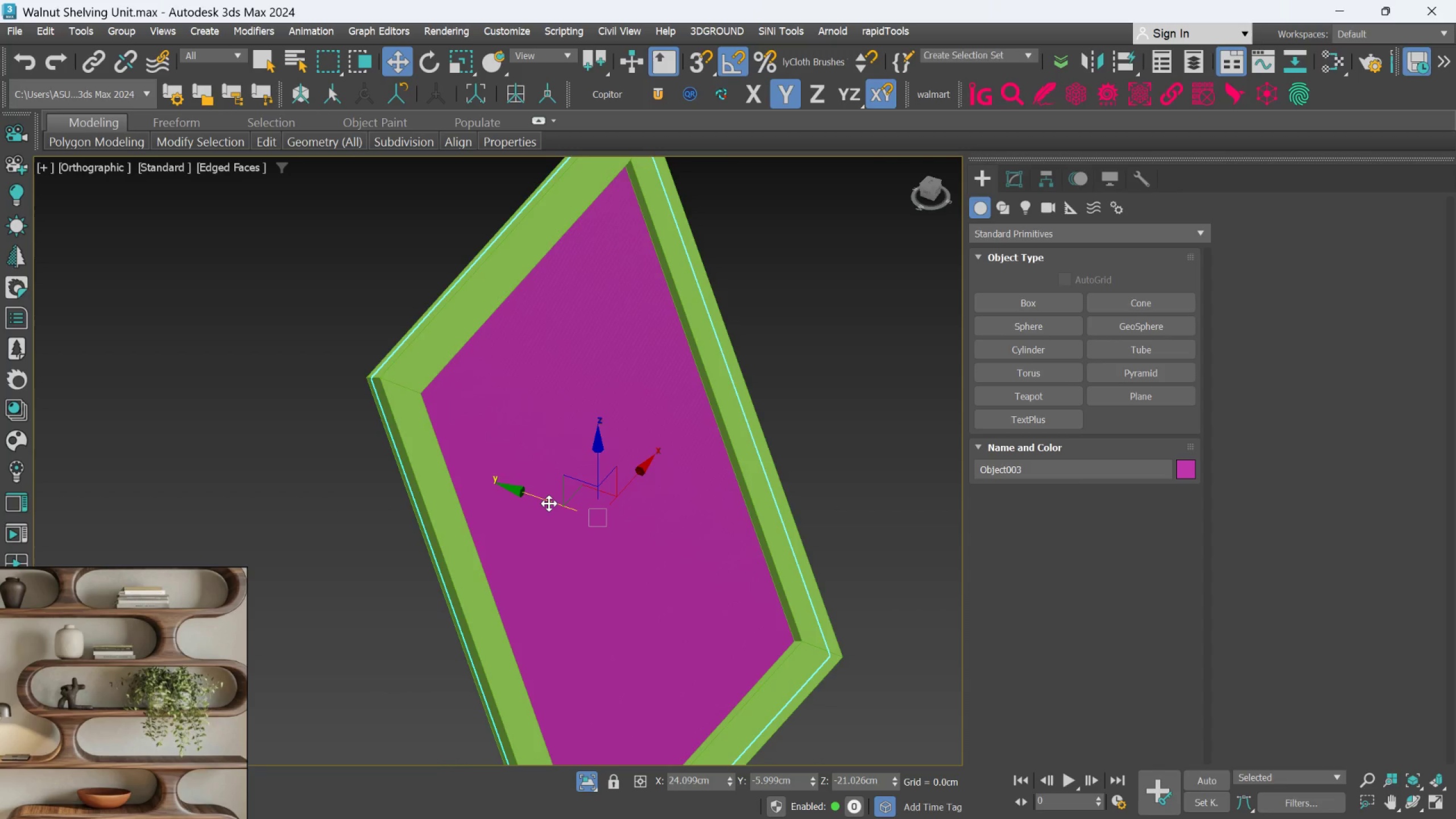 
left_click_drag(start_coordinate=[549, 503], to_coordinate=[551, 506])
 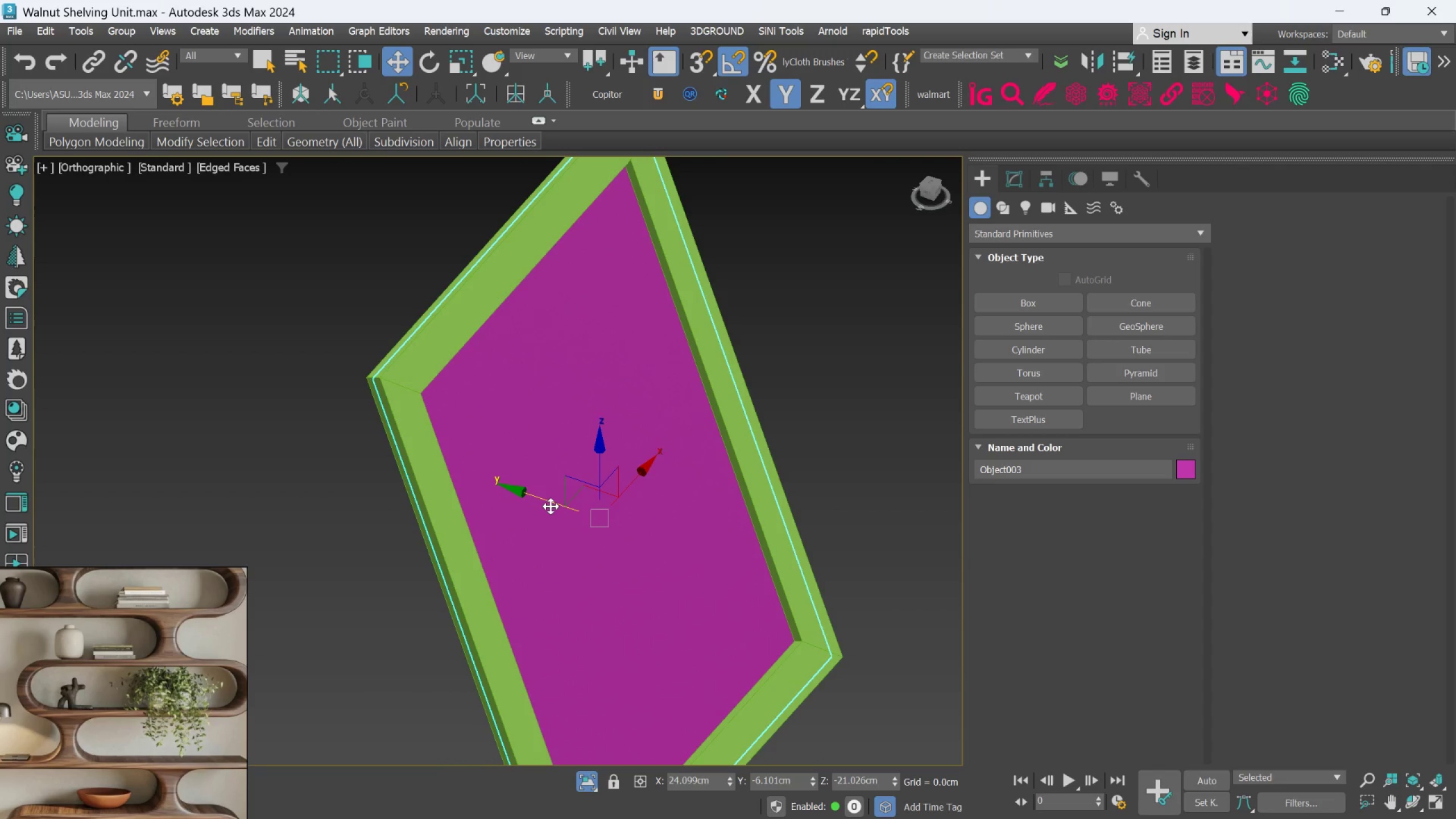 
key(Control+Z)
 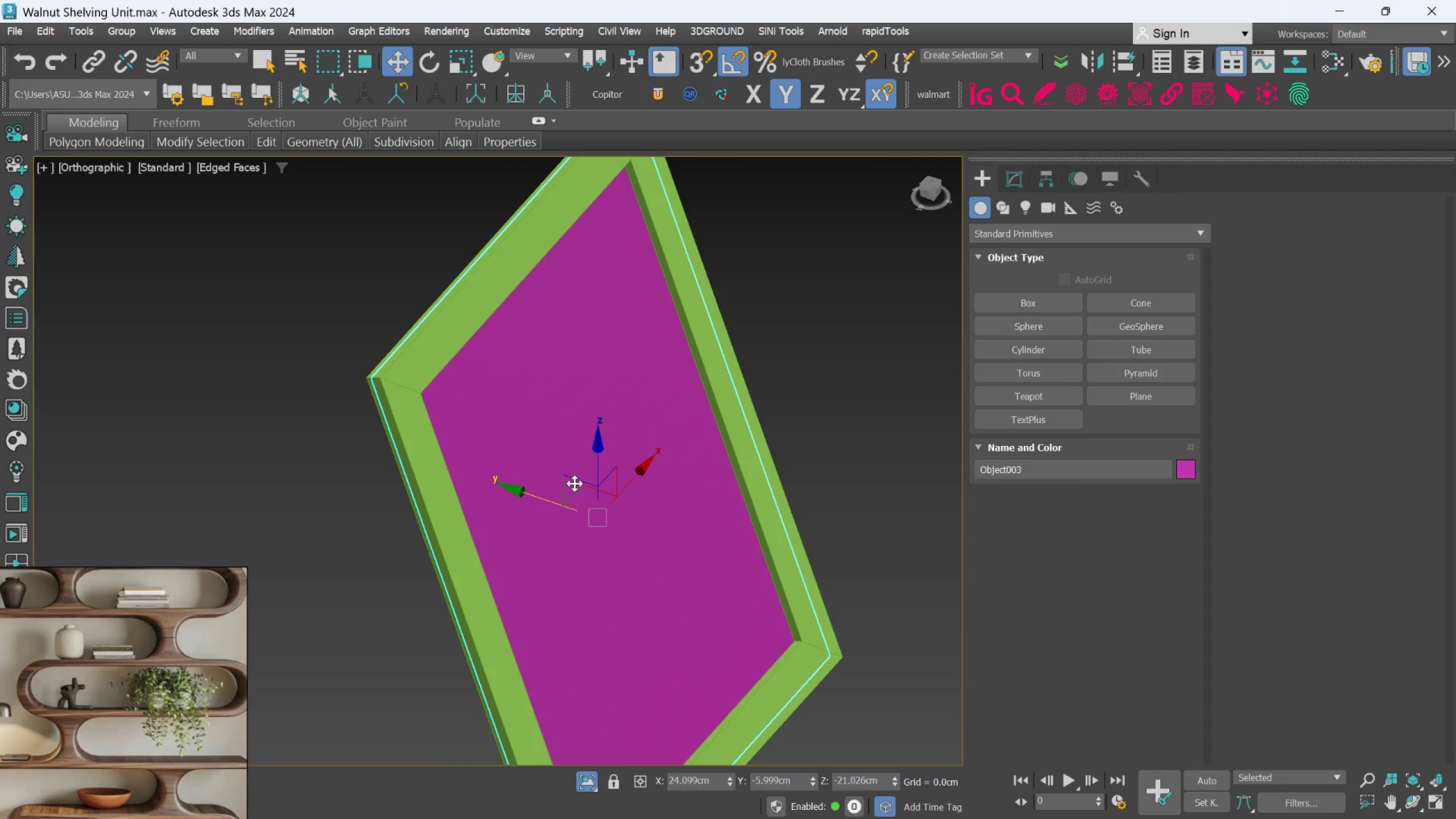 
hold_key(key=AltLeft, duration=2.05)
scroll: coordinate [589, 479], scroll_direction: down, amount: 1.0
 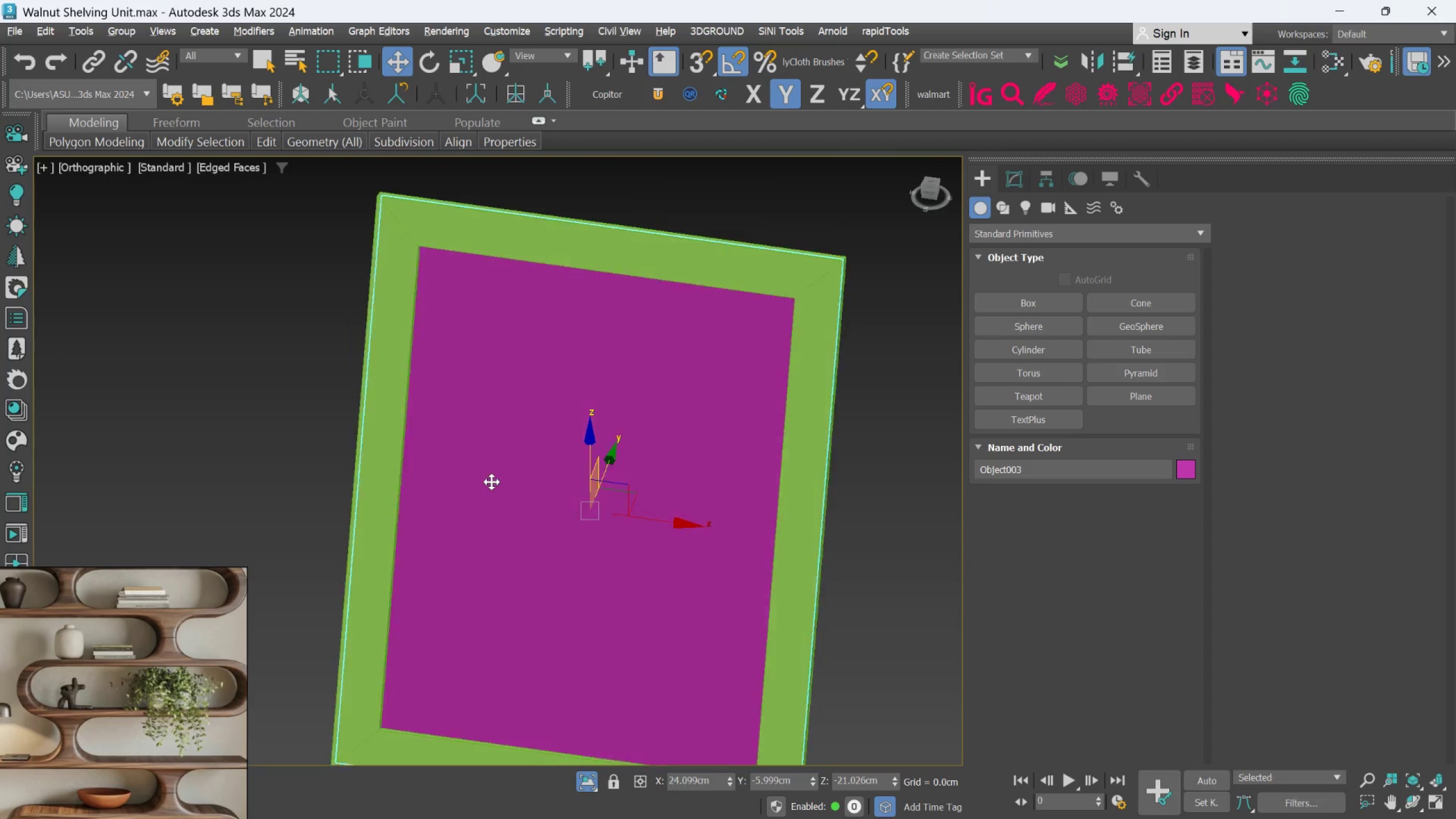 
key(Alt+AltLeft)
 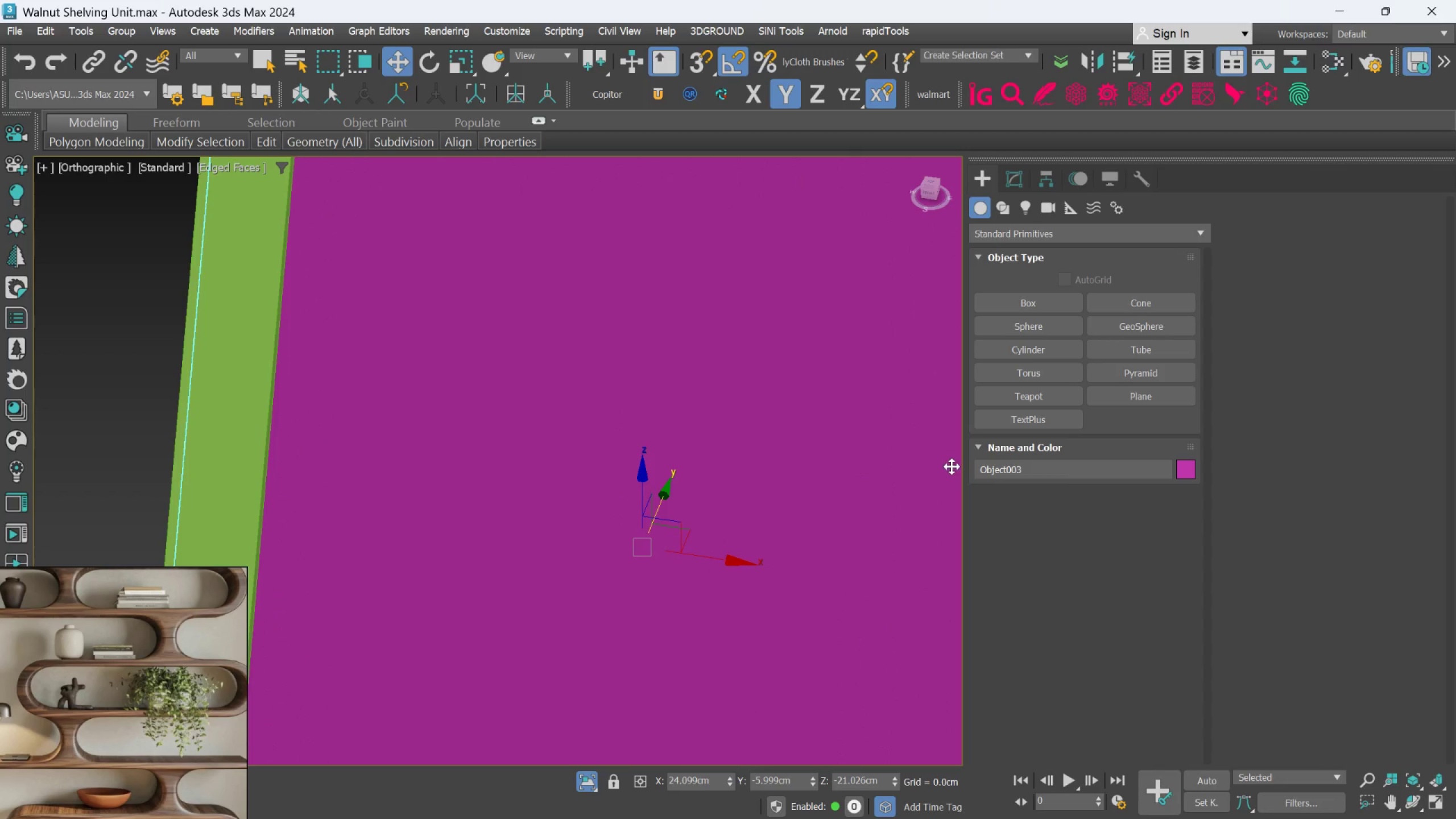 
scroll: coordinate [539, 474], scroll_direction: up, amount: 2.0
 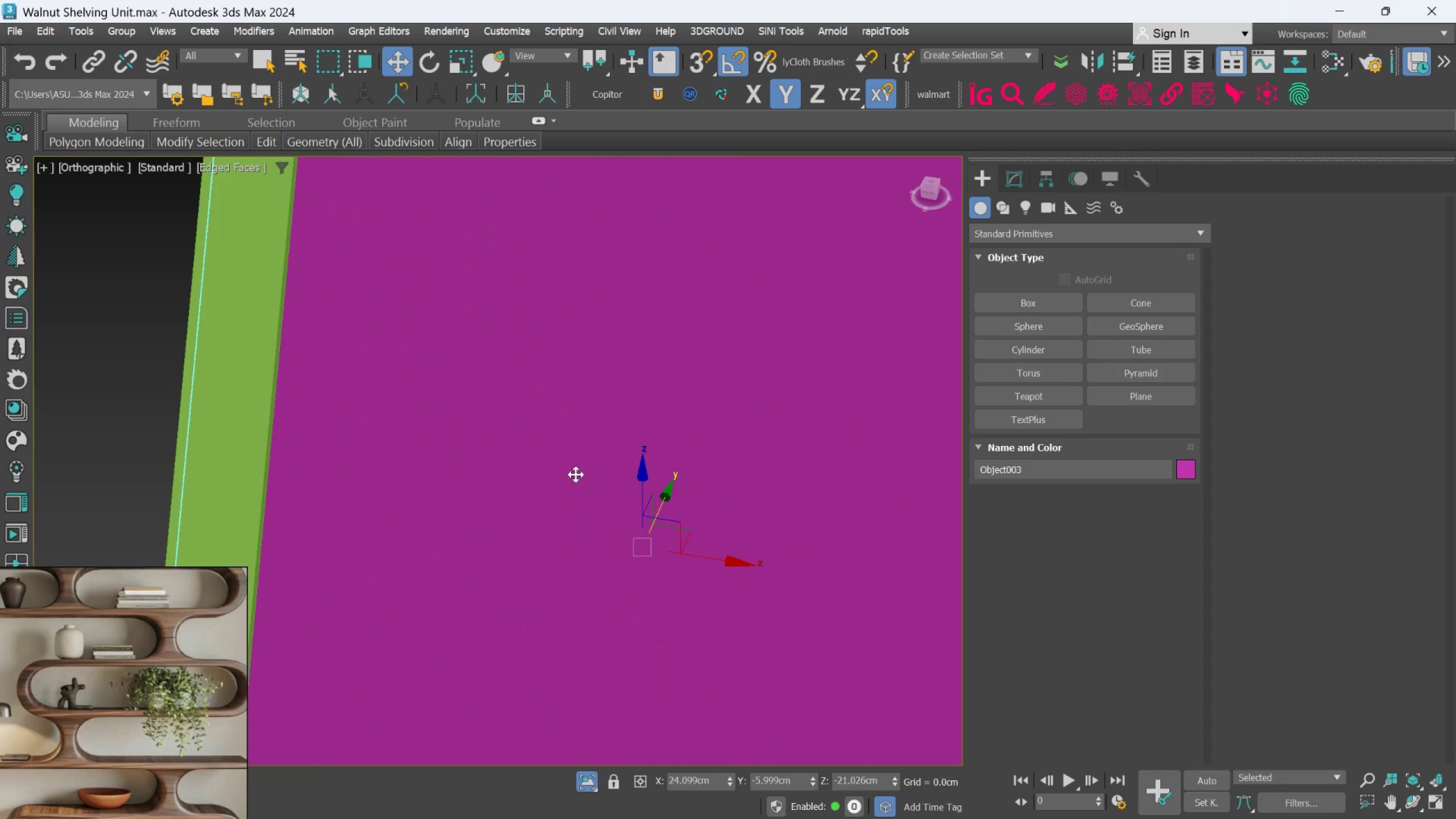 
key(Control+Z)
 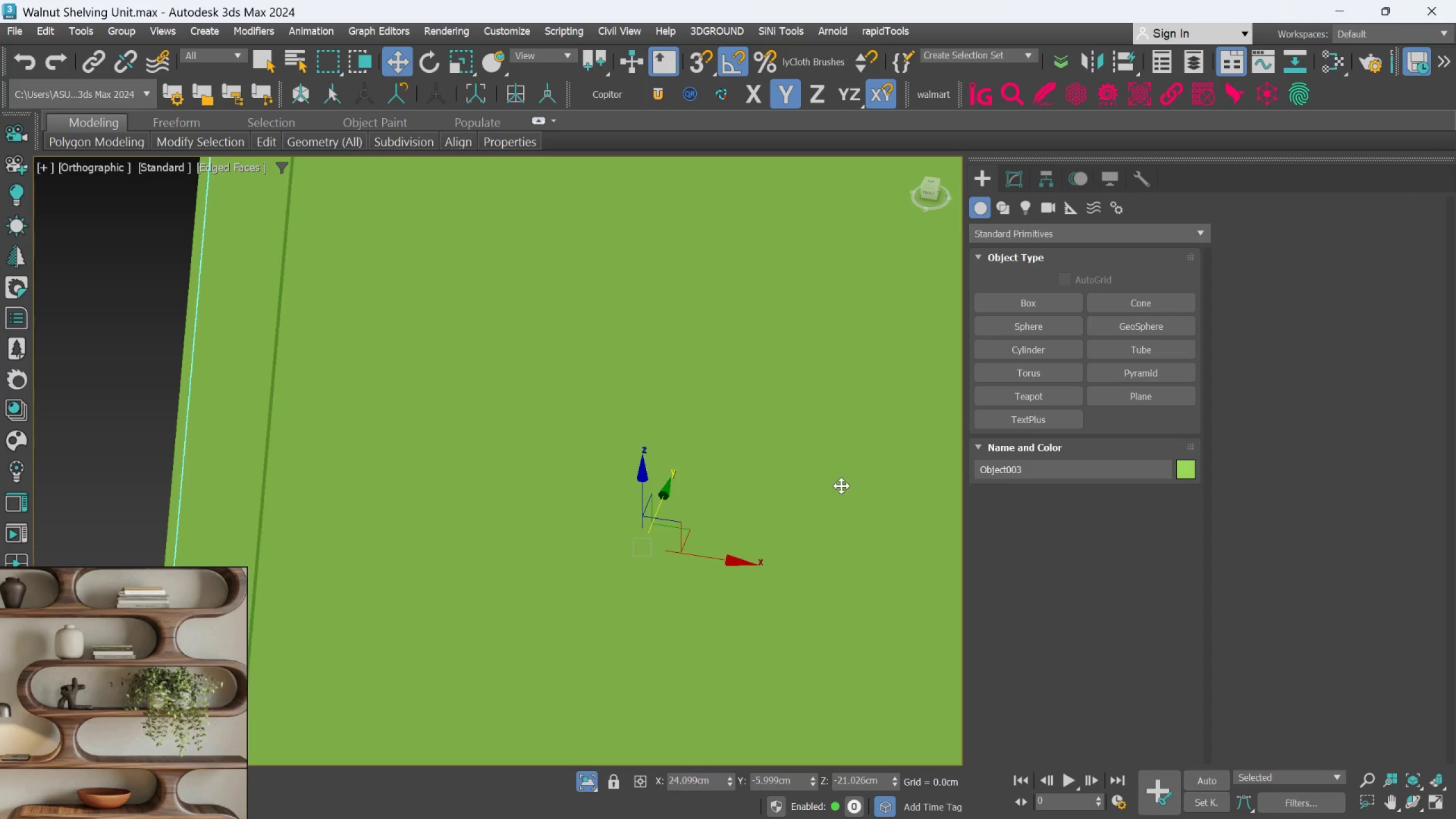 
key(Control+Z)
 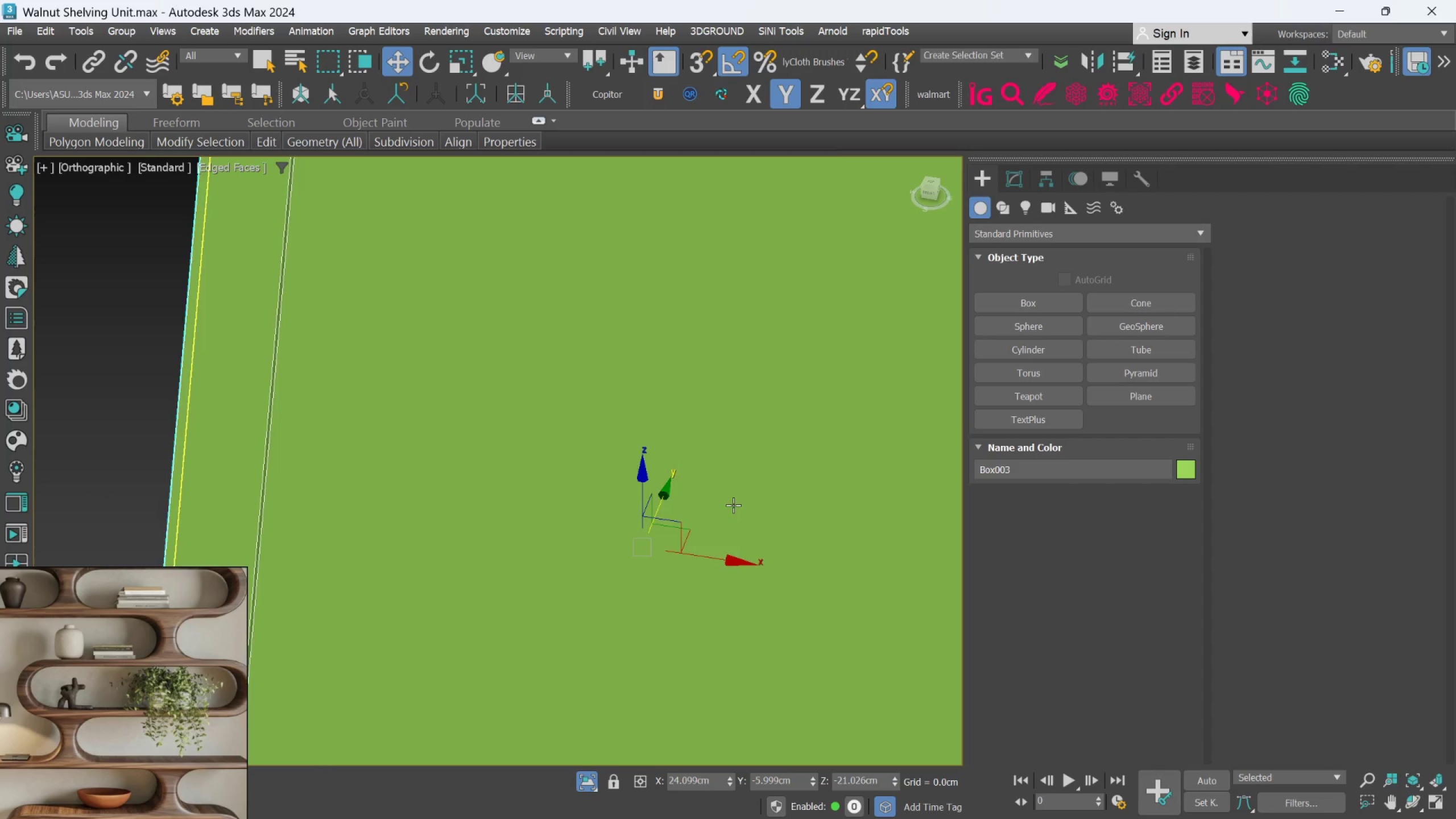 
hold_key(key=AltLeft, duration=0.7)
 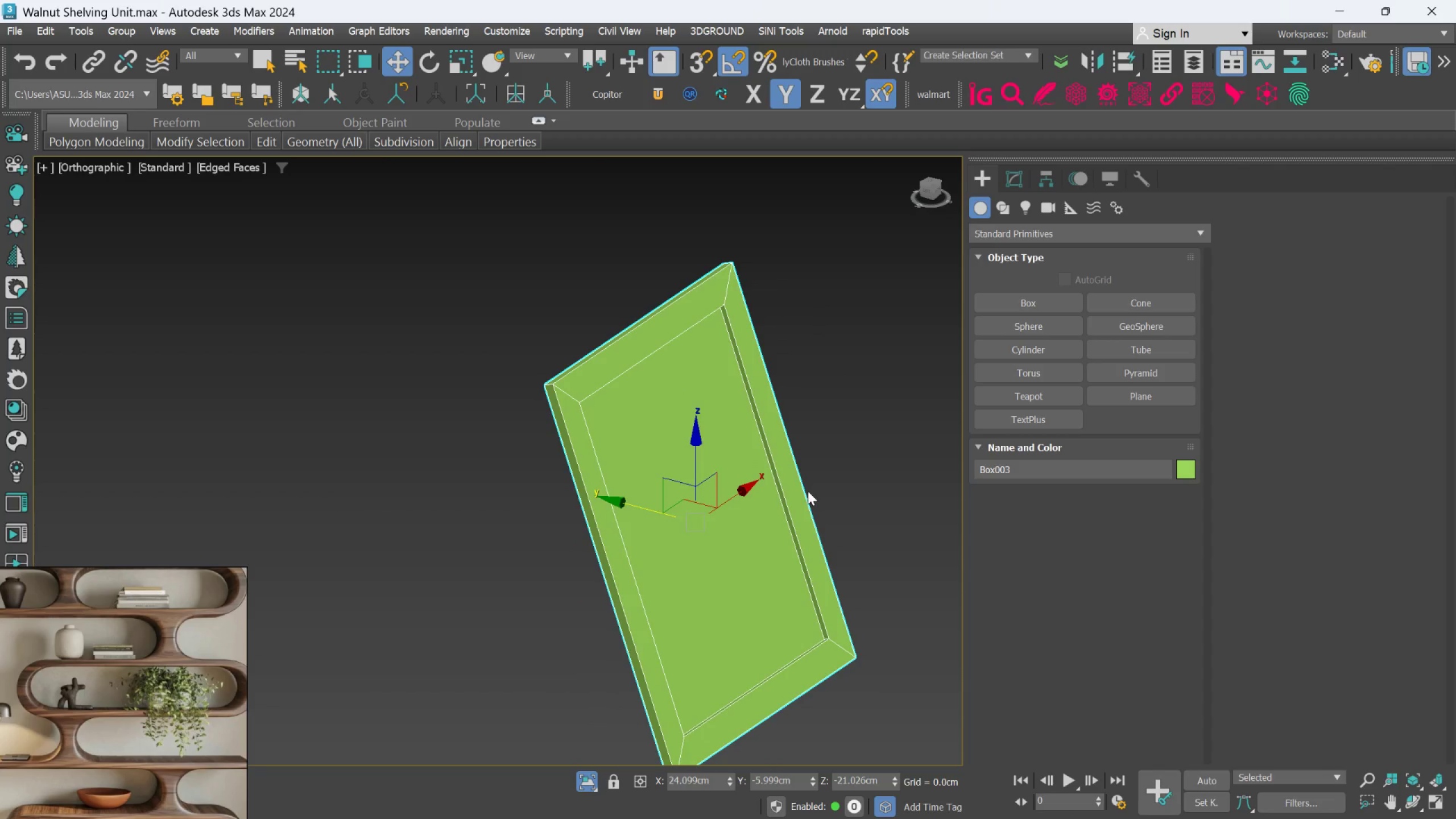 
scroll: coordinate [733, 505], scroll_direction: down, amount: 3.0
 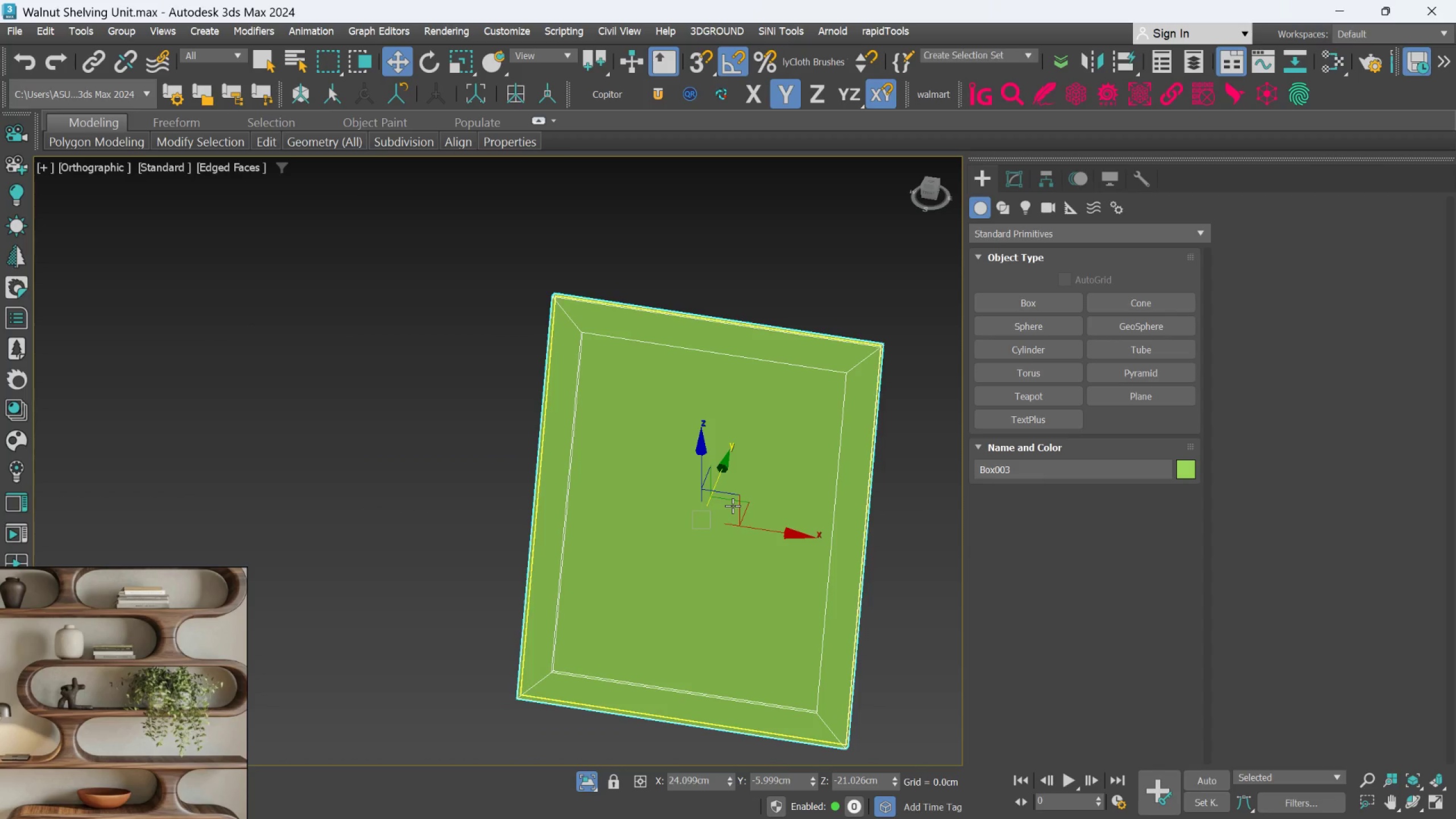 
key(Control+Z)
 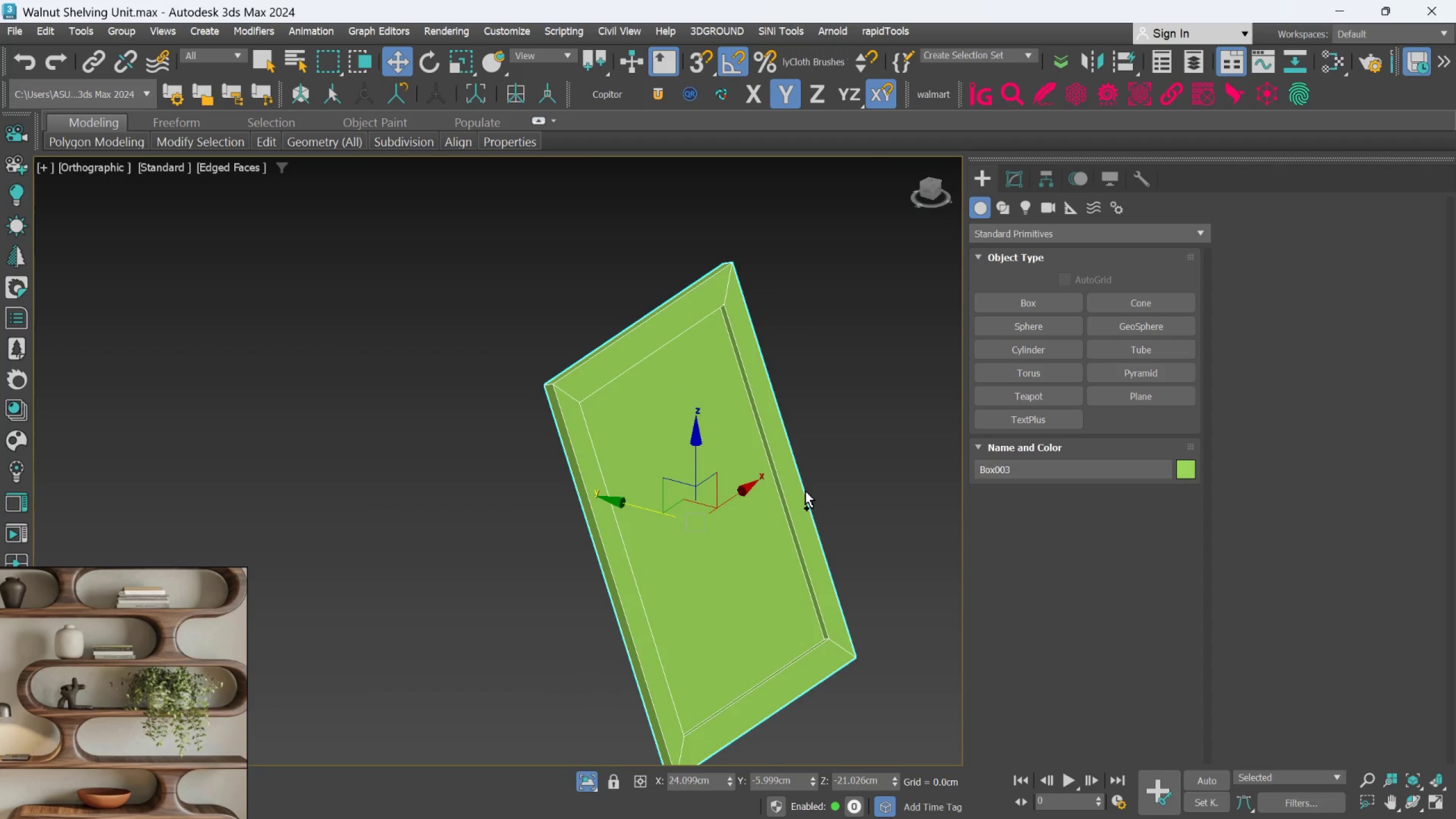 
key(Control+Z)
 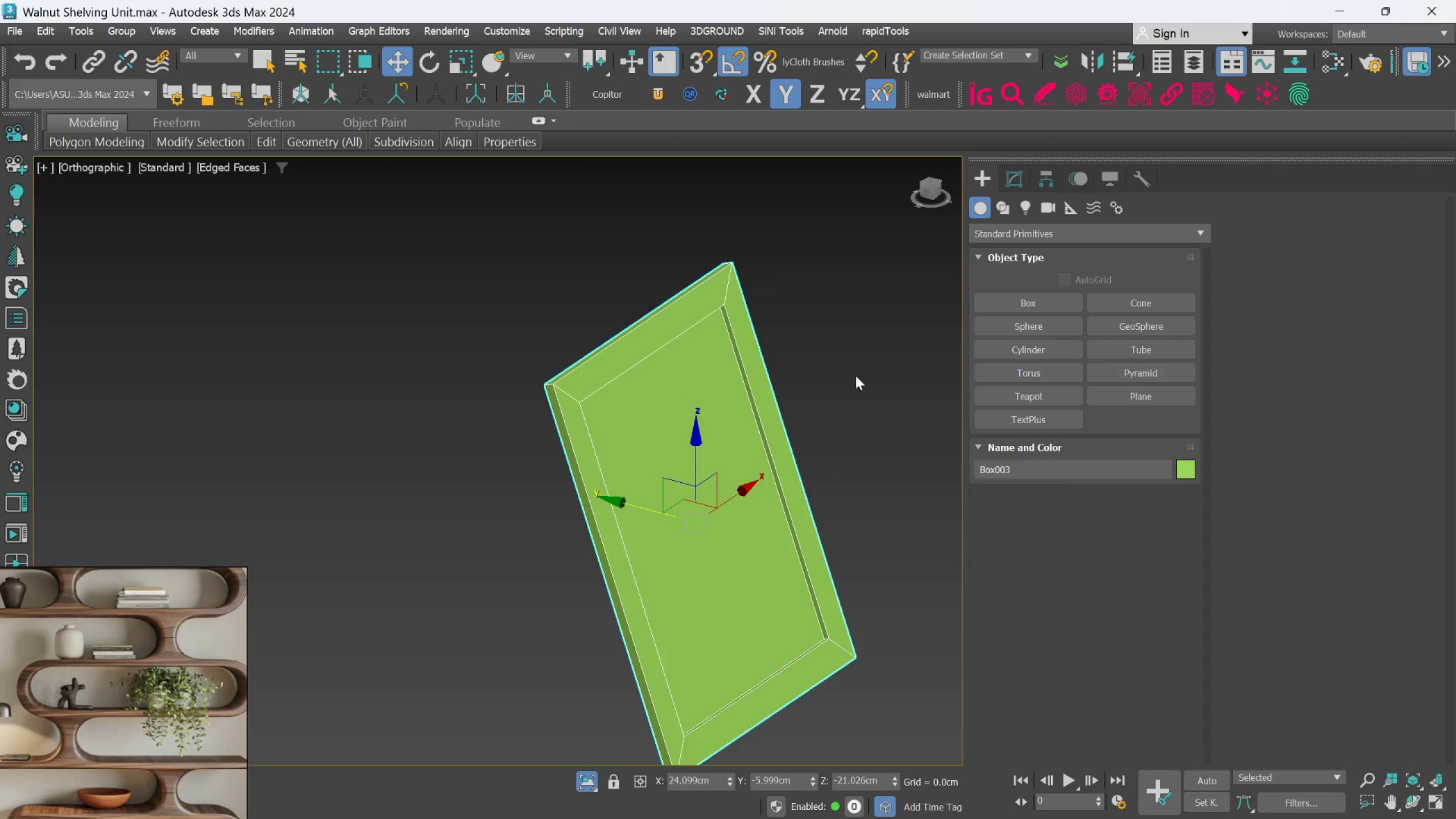 
left_click([866, 336])
 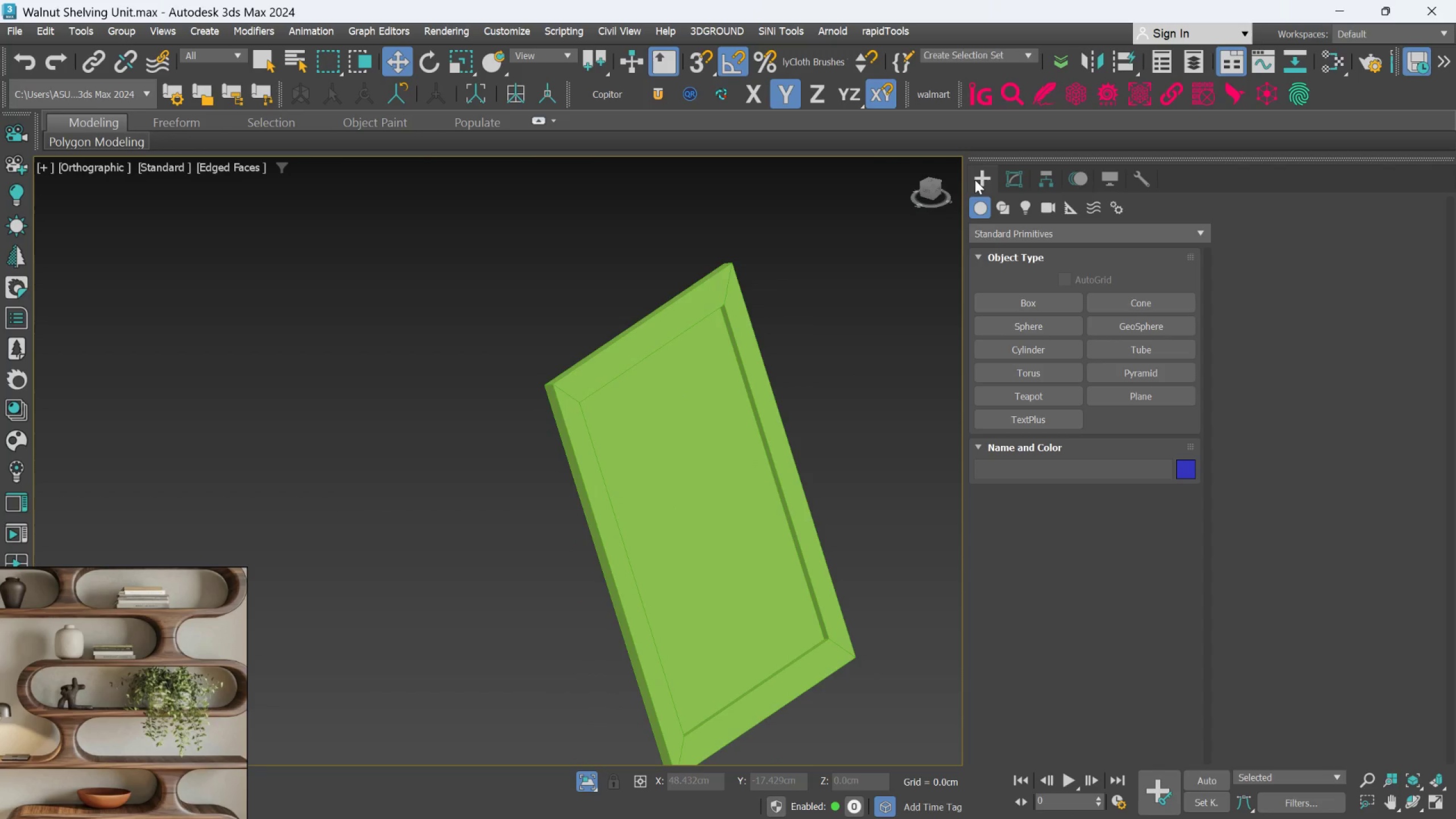 
double_click([1012, 177])
 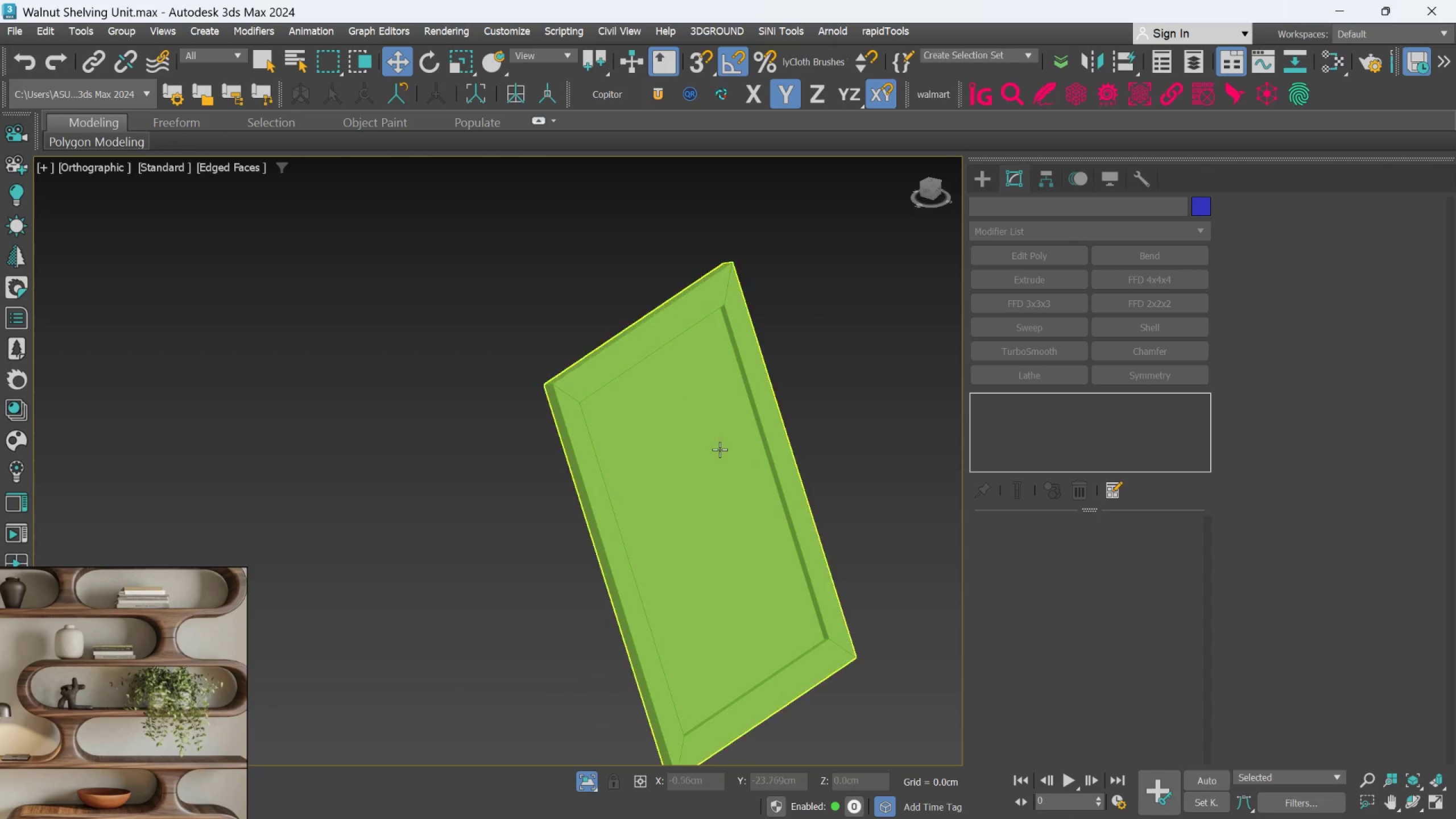 
left_click([719, 449])
 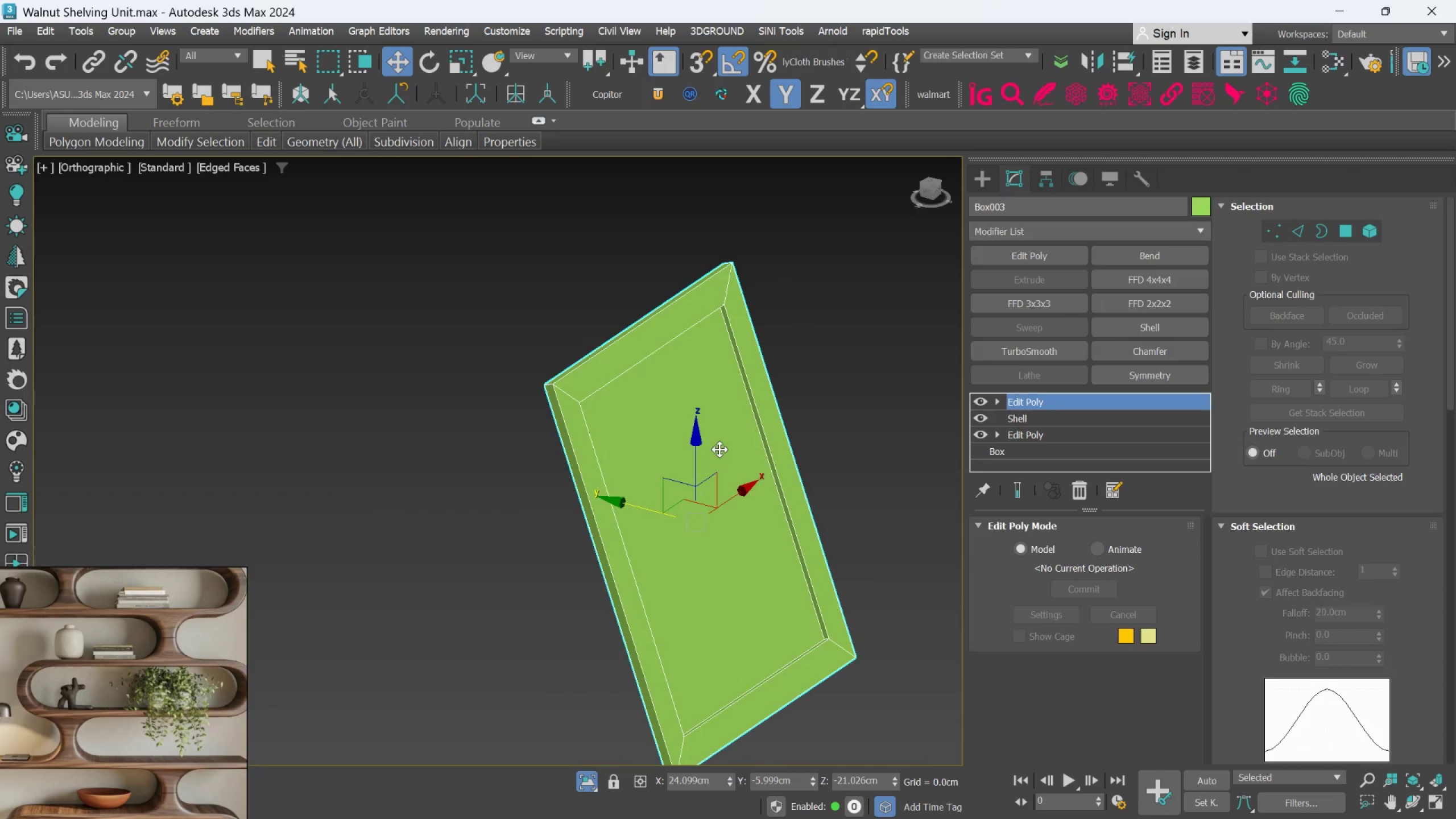 
key(Control+Z)
 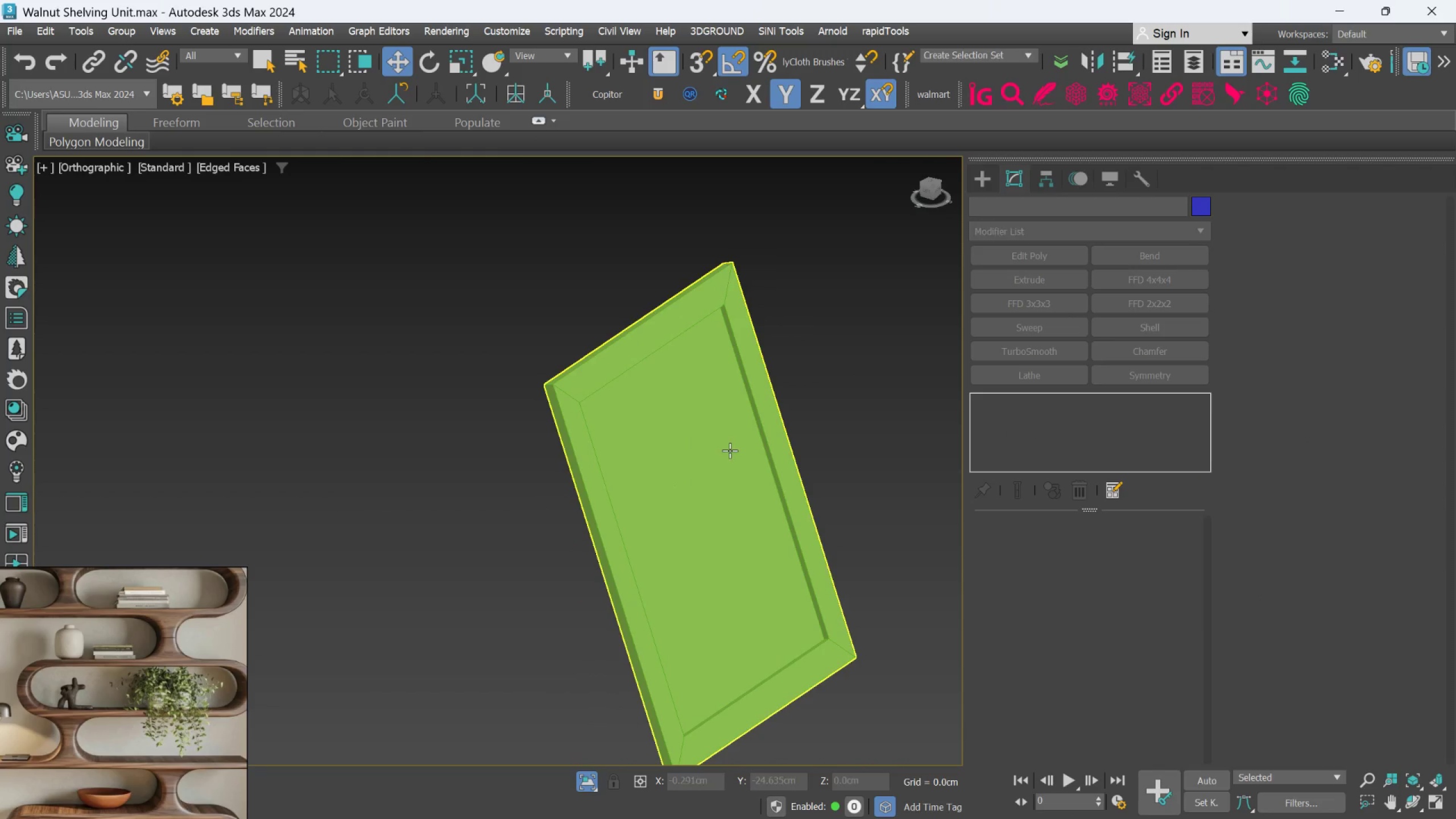 
key(Control+Z)
 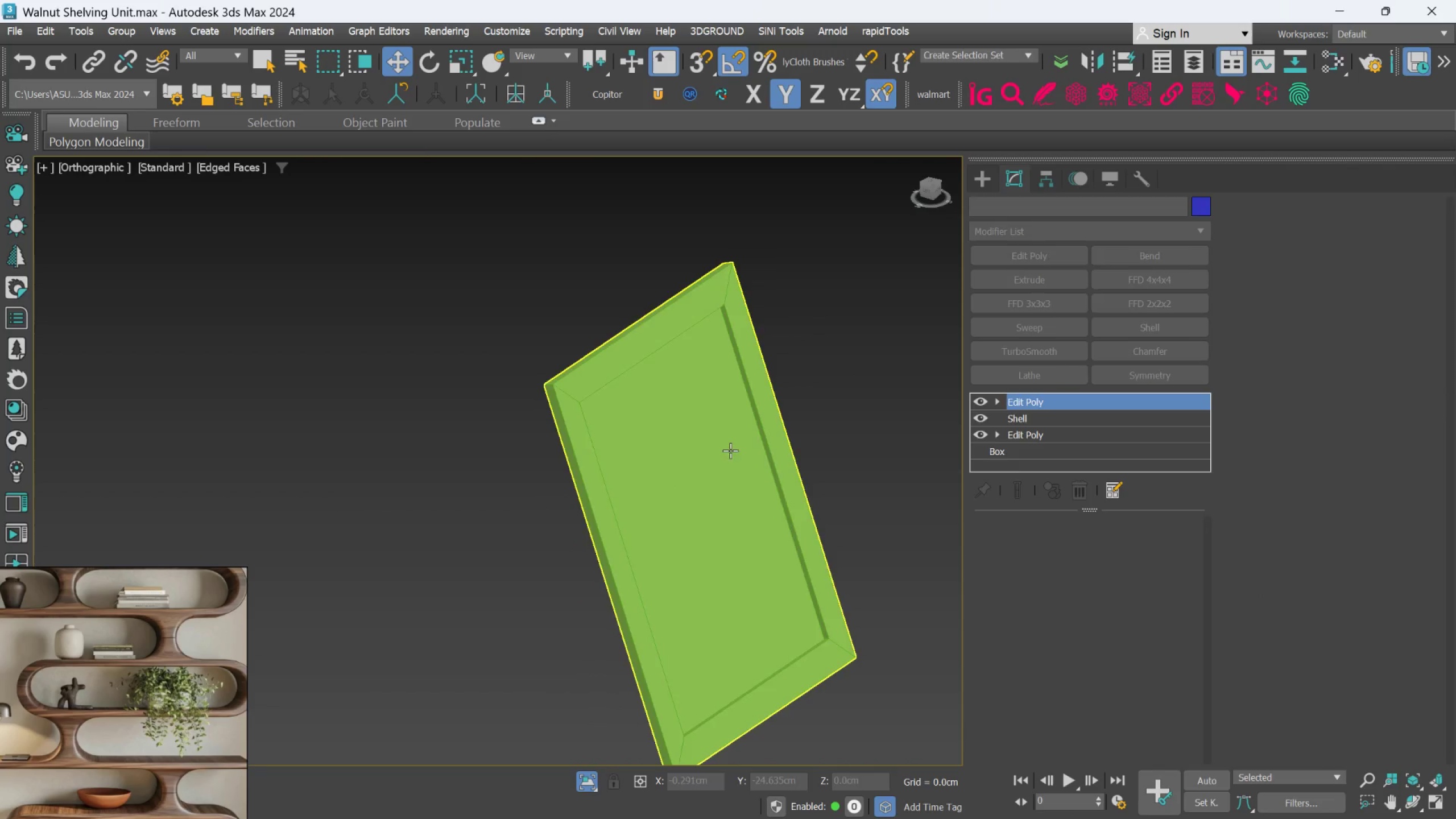 
key(Control+Z)
 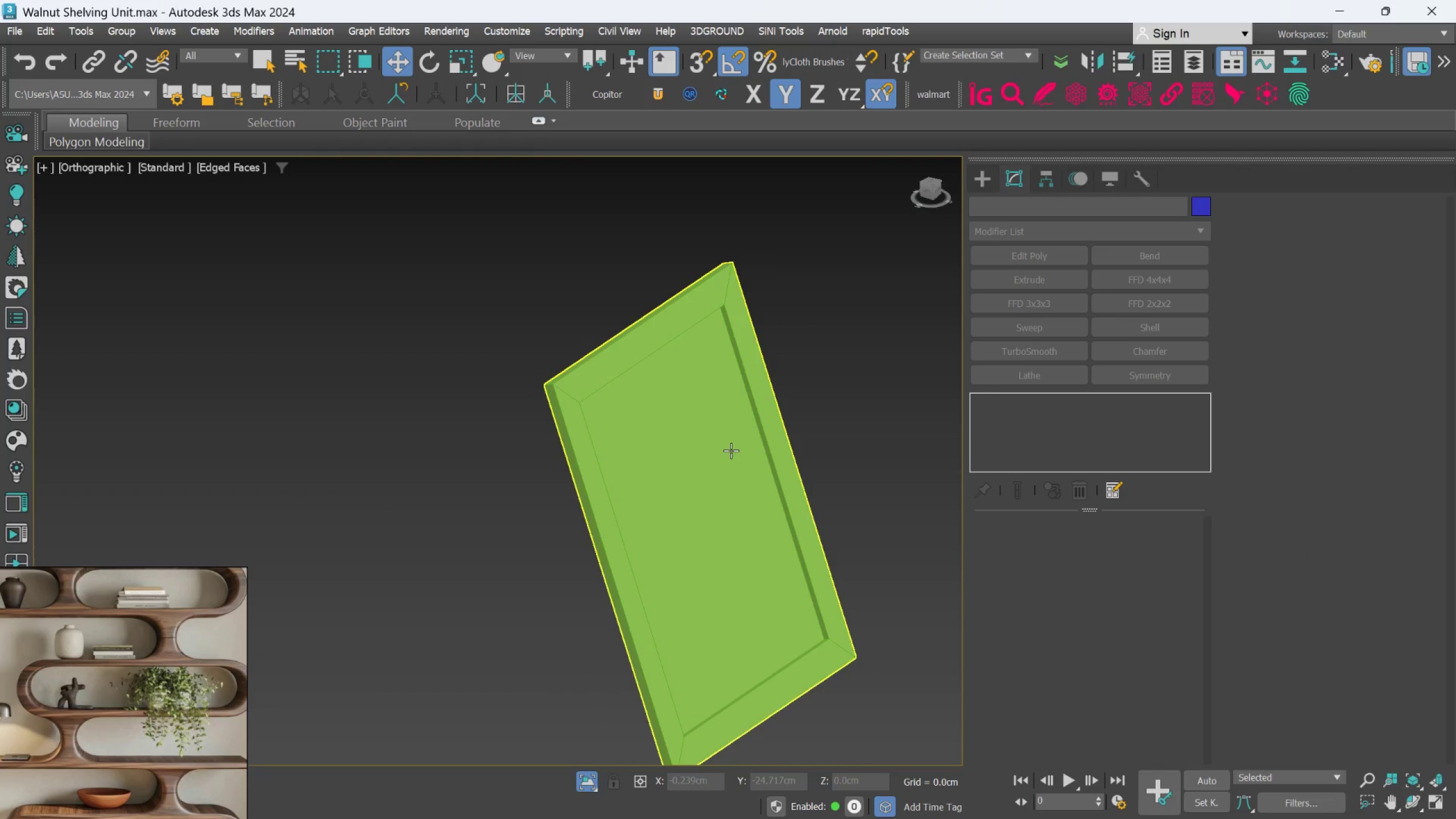 
key(Control+Z)
 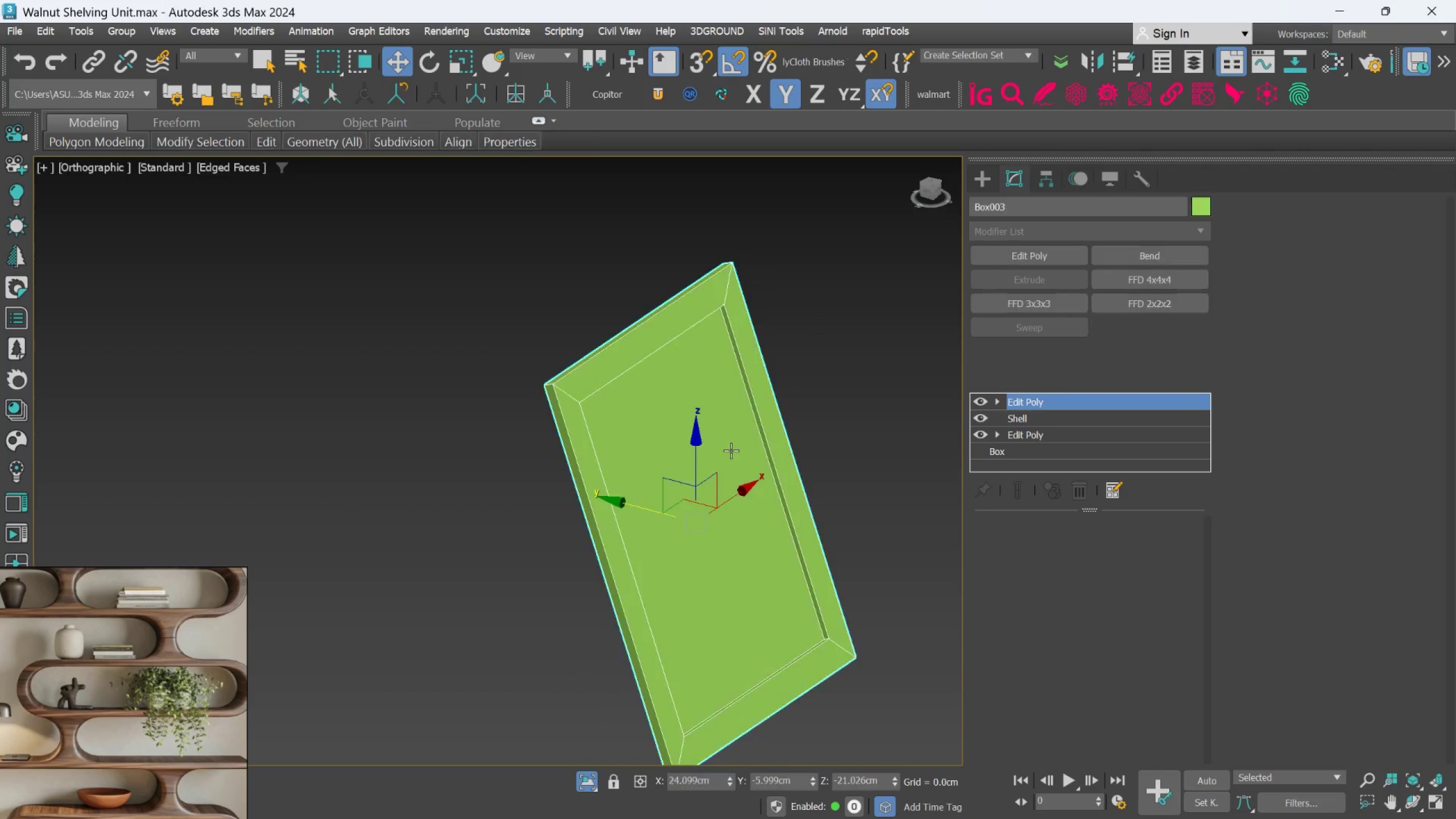 
key(Control+Z)
 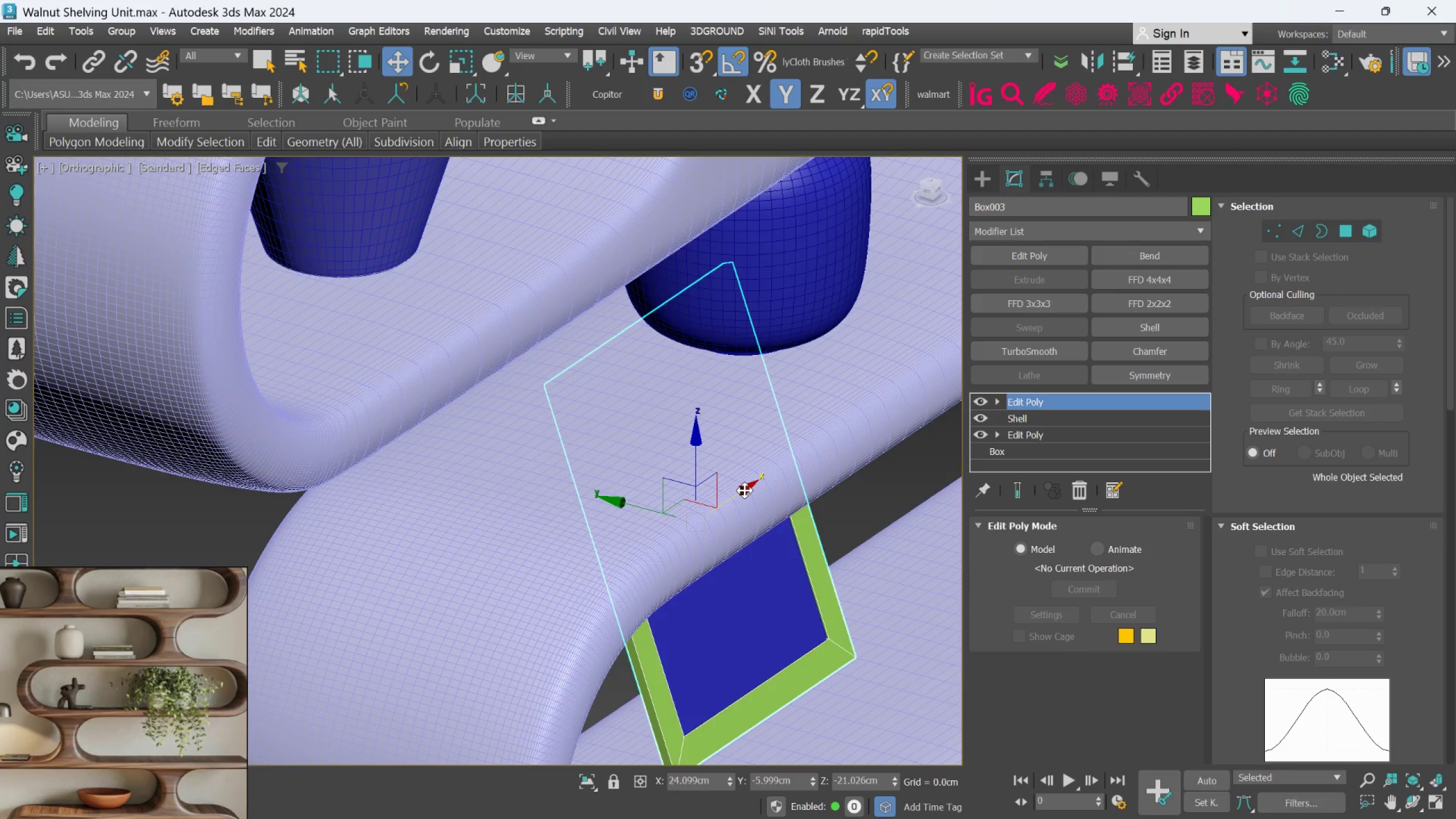 
key(Control+Y)
 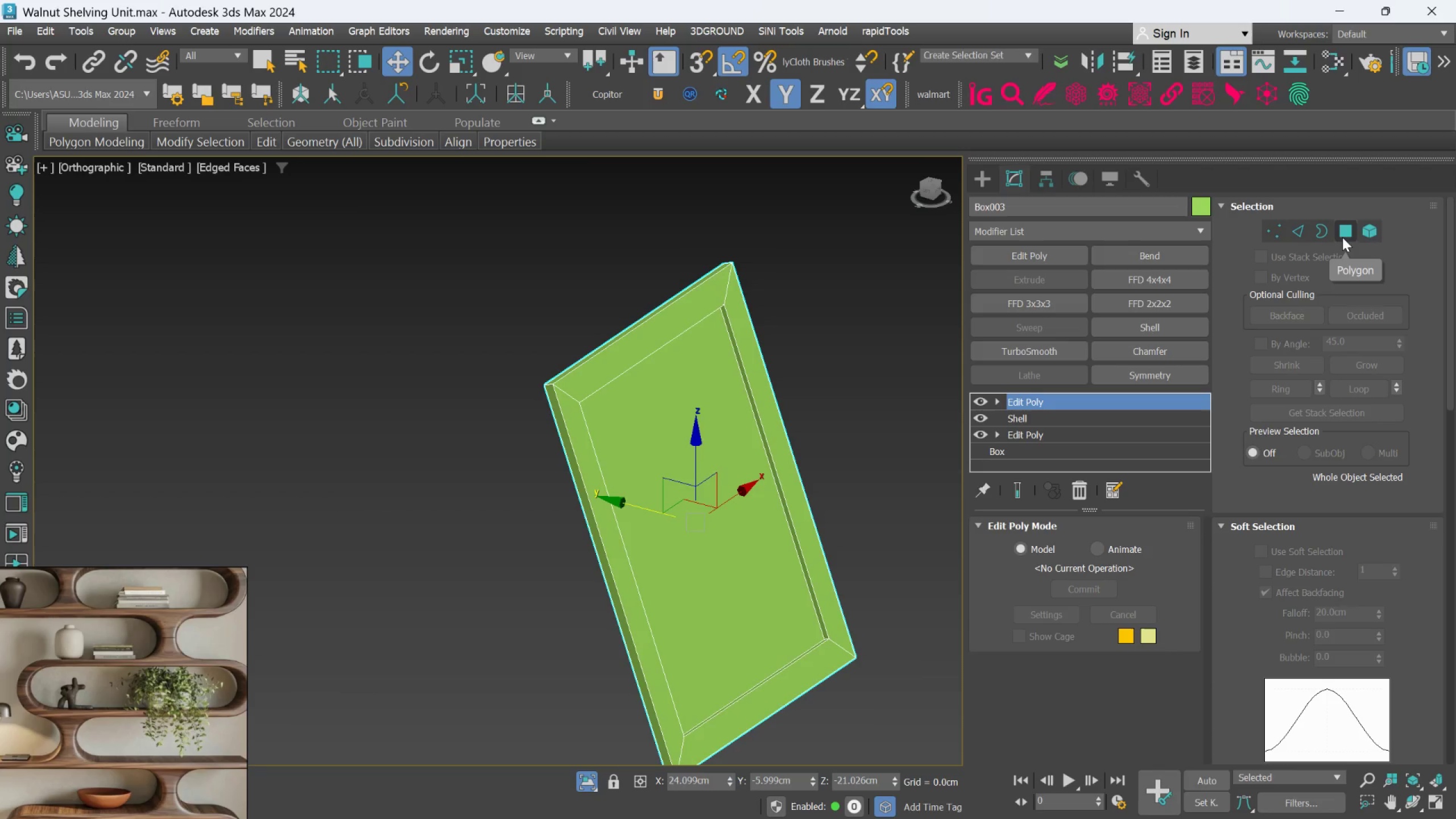 
left_click([1346, 230])
 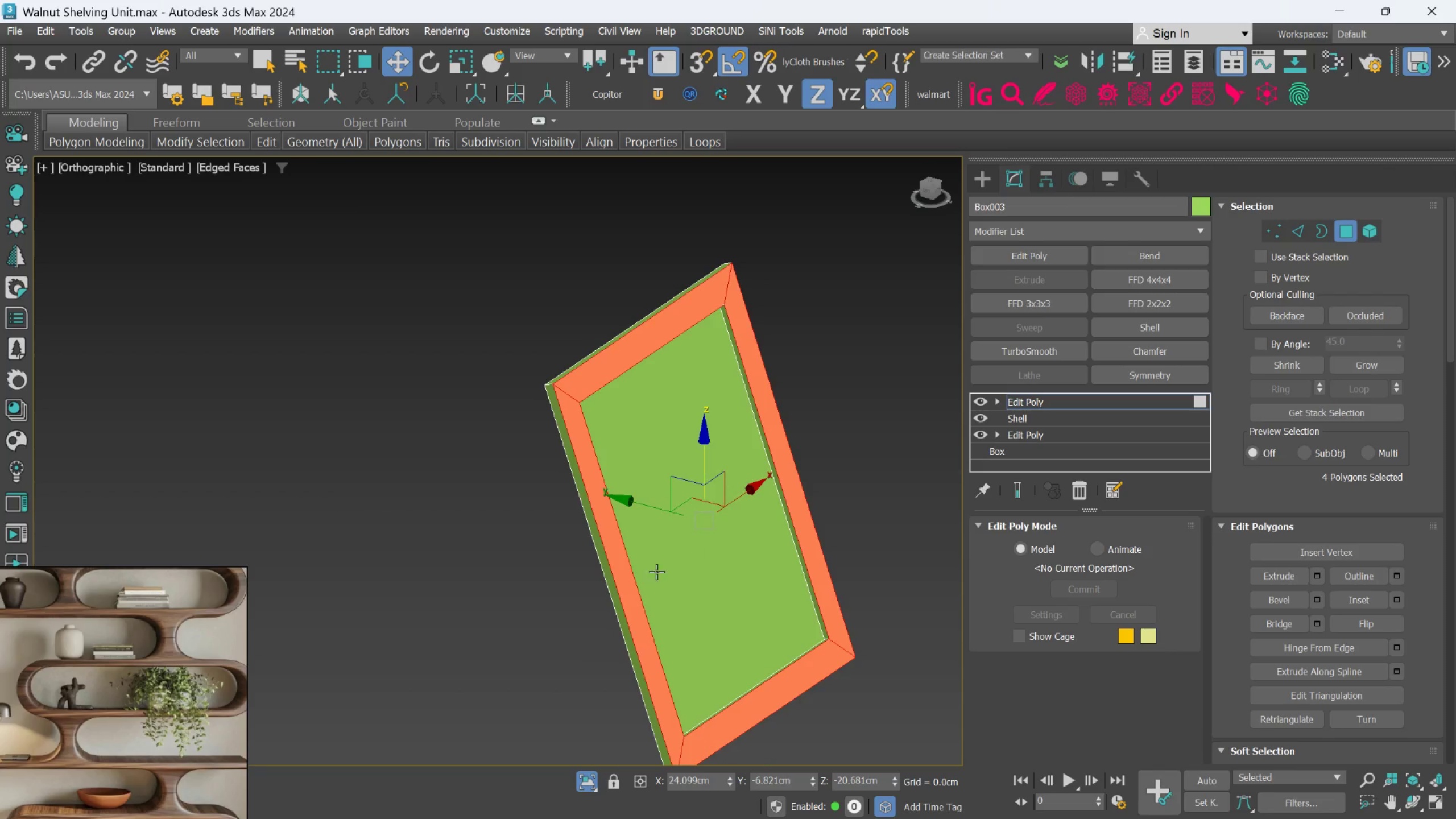 
left_click([671, 565])
 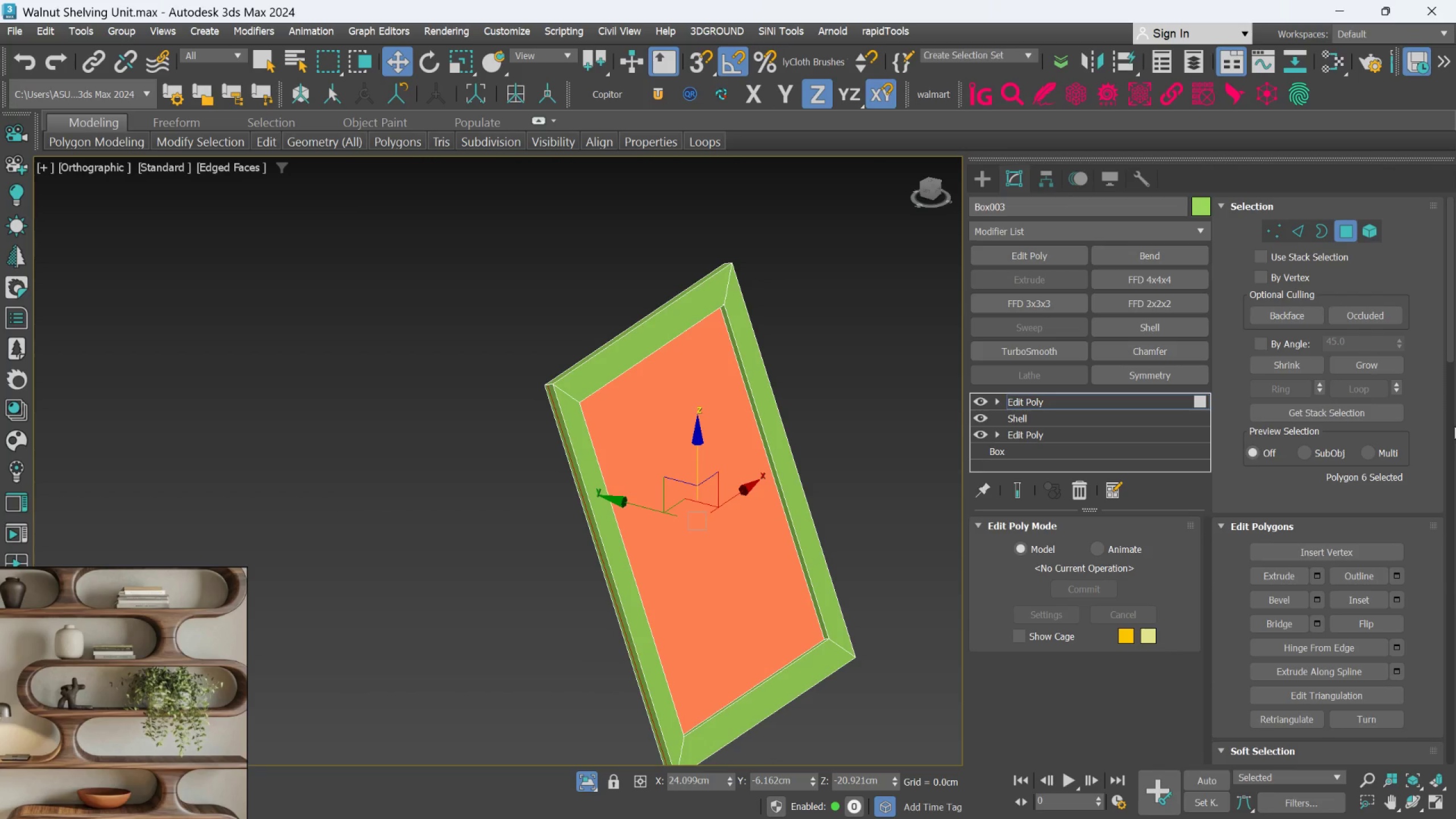 
left_click_drag(start_coordinate=[1447, 358], to_coordinate=[1455, 430])
 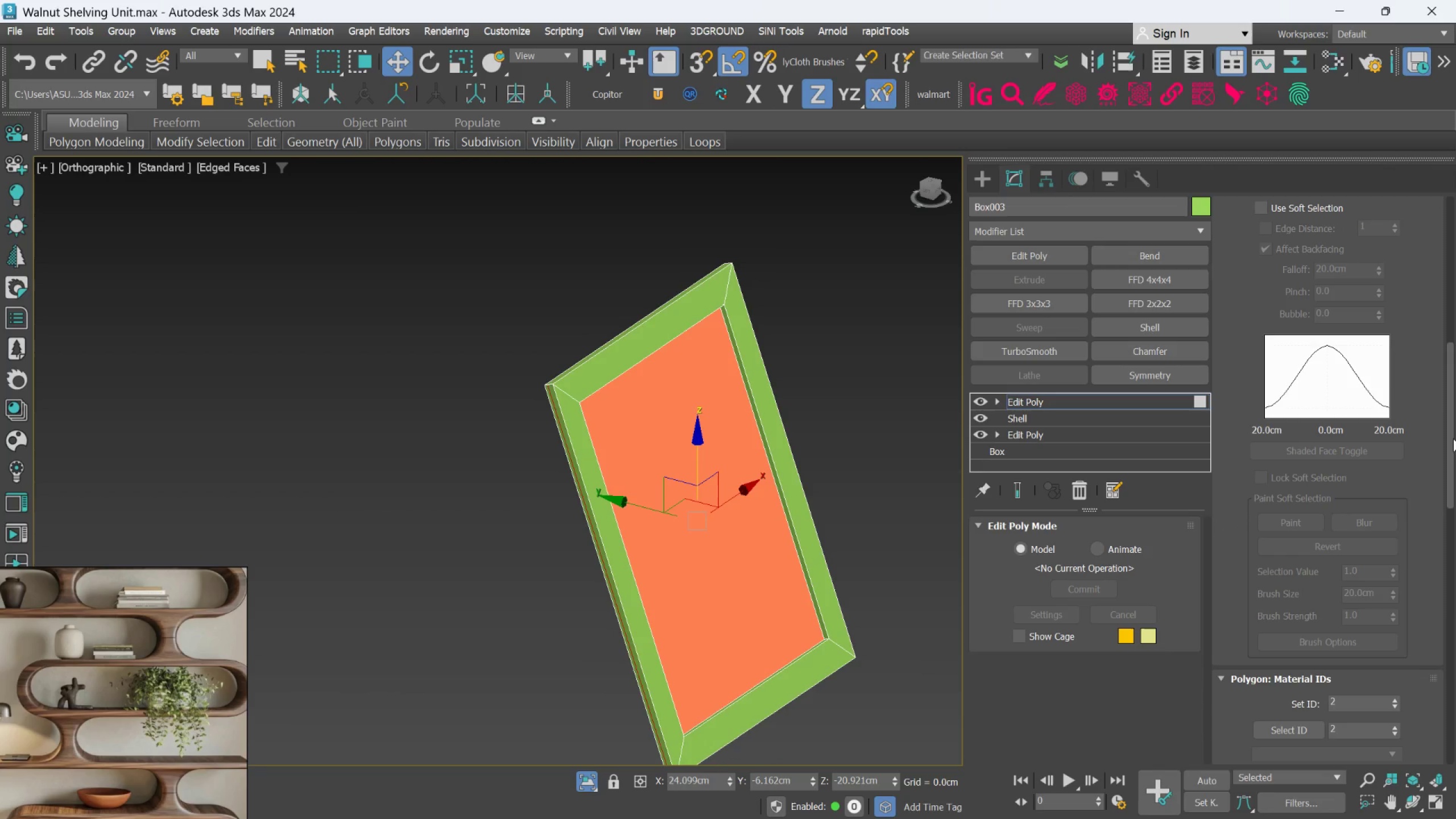 
left_click_drag(start_coordinate=[1453, 439], to_coordinate=[1453, 706])
 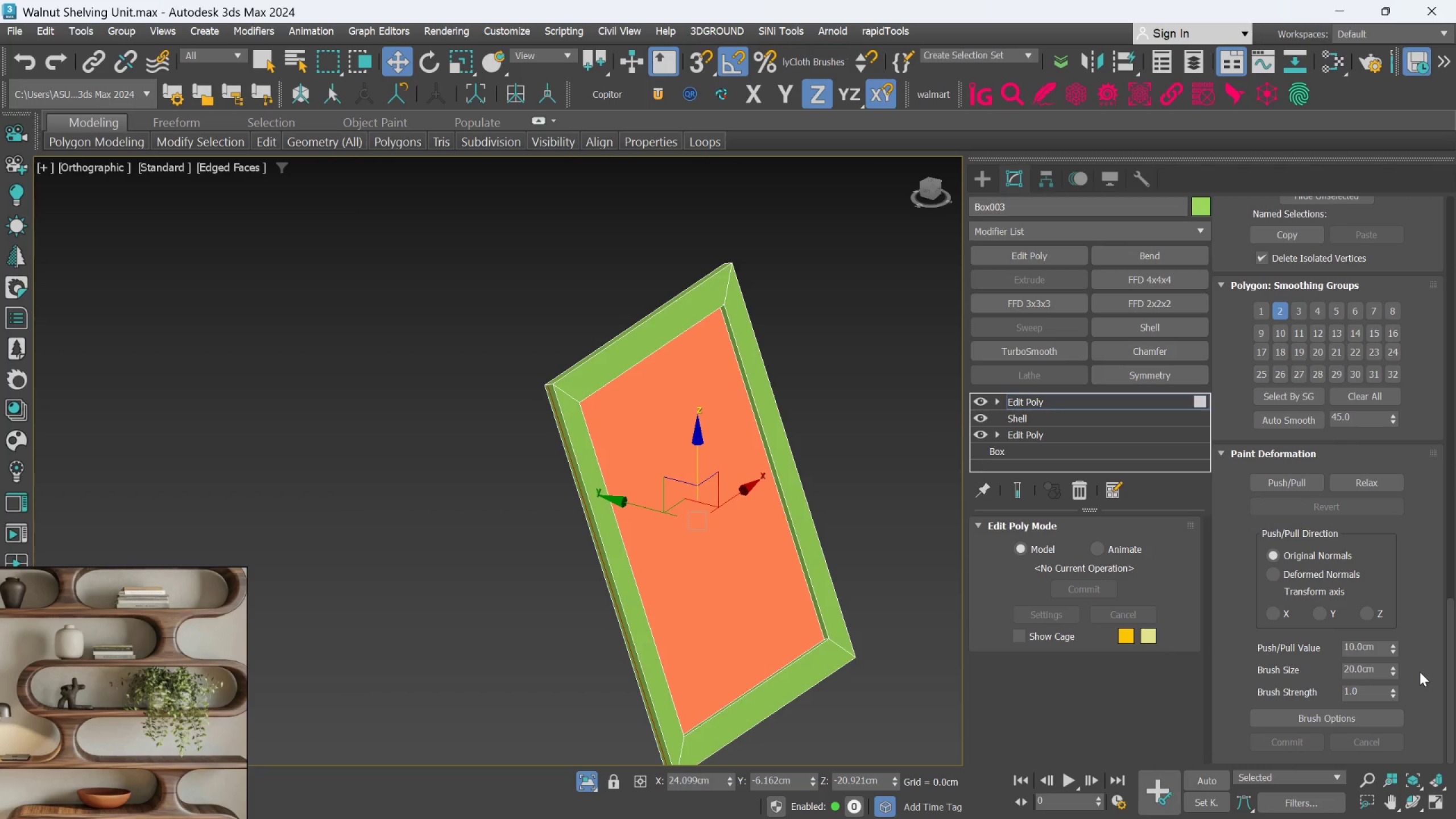 
scroll: coordinate [1427, 559], scroll_direction: up, amount: 25.0
 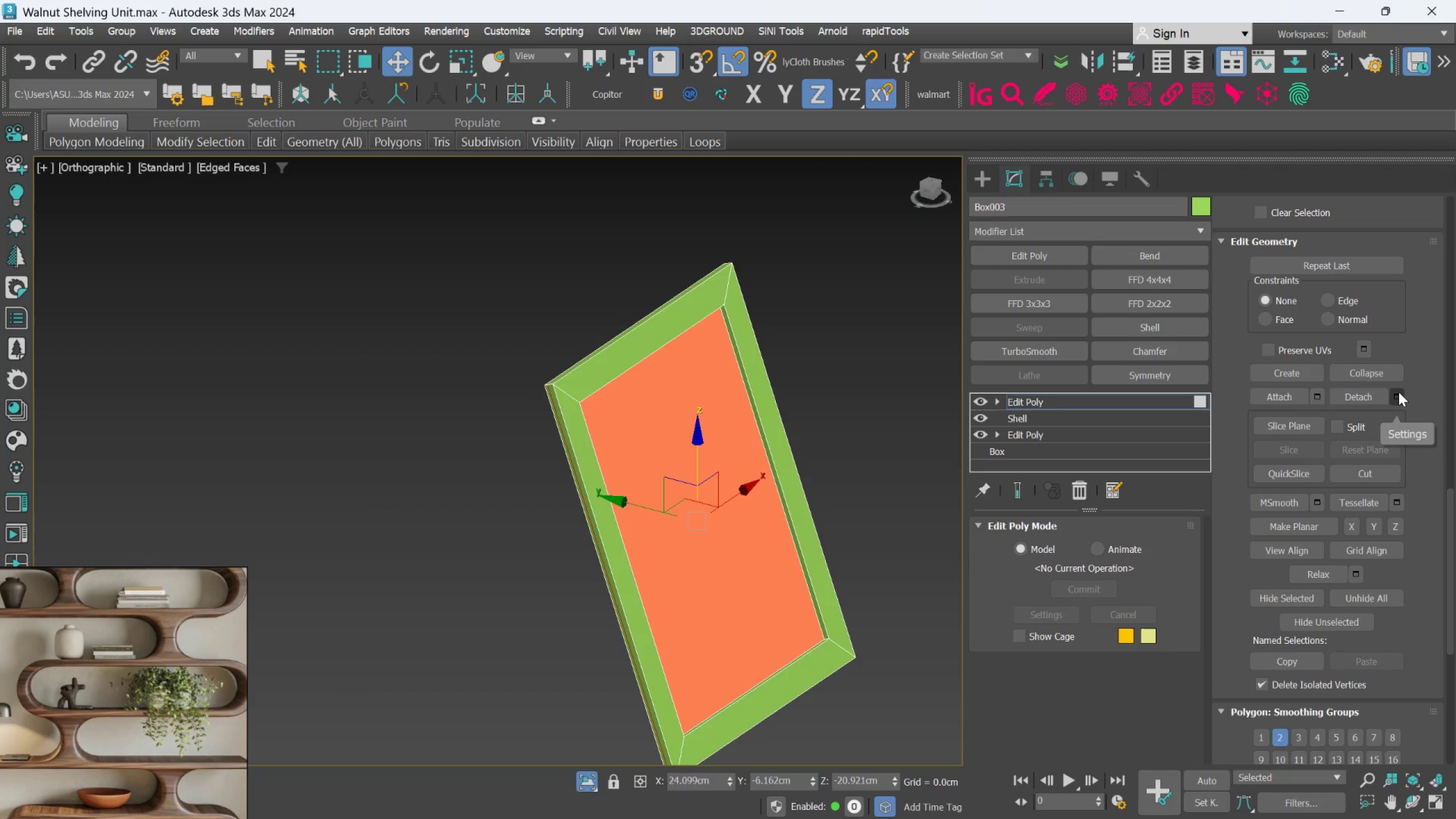 
left_click([1399, 392])
 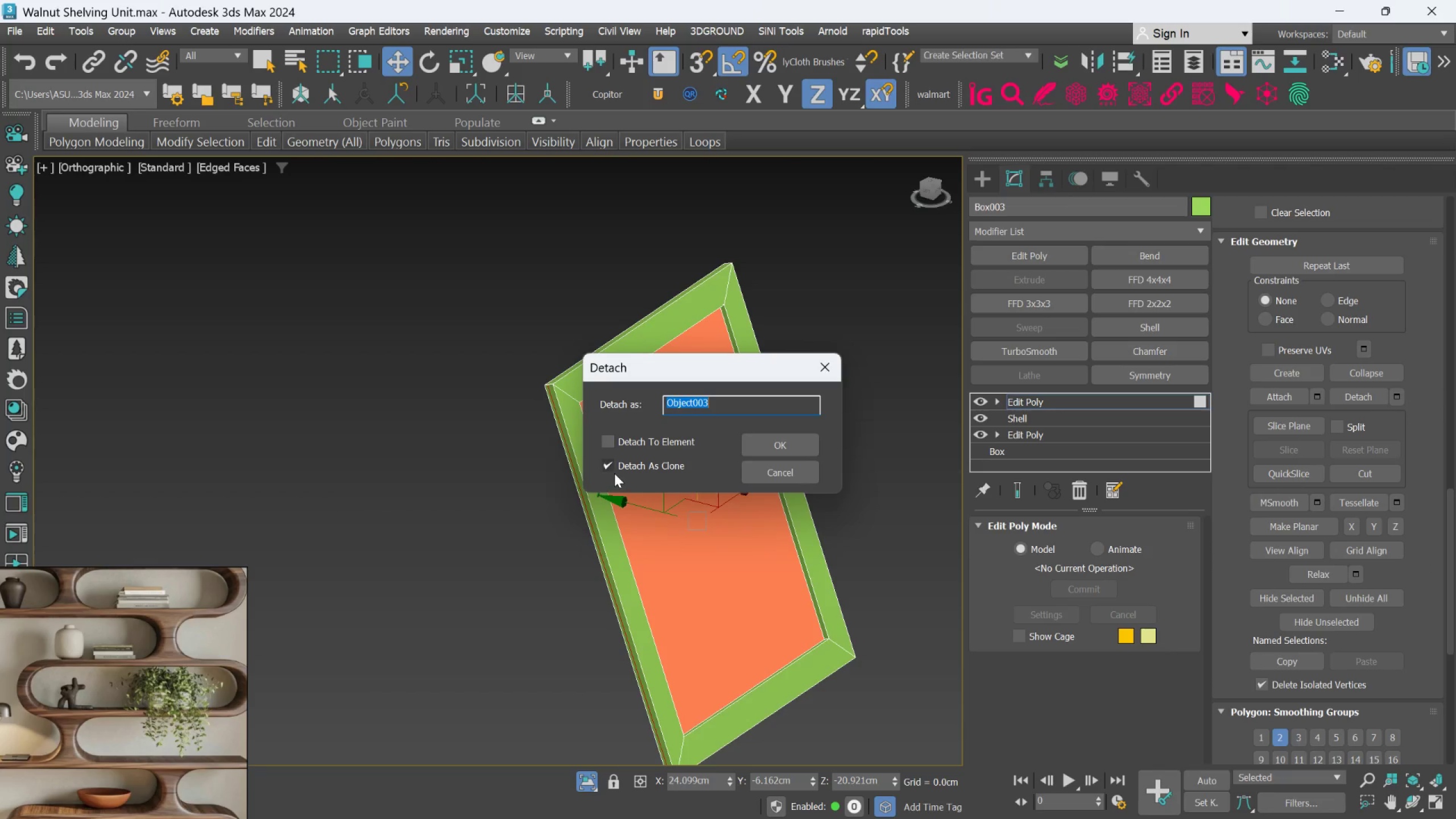 
left_click([608, 464])
 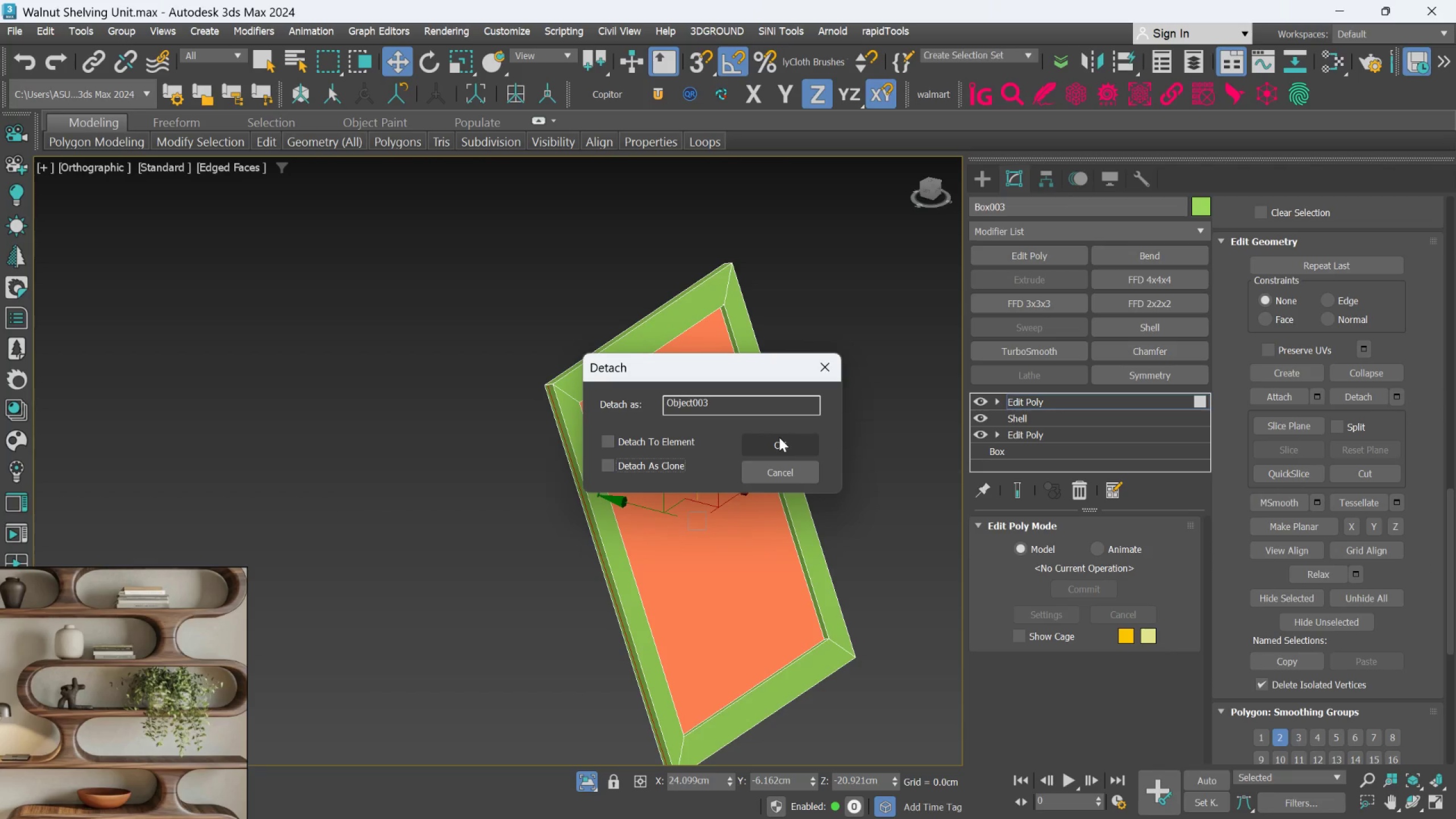 
left_click([780, 439])
 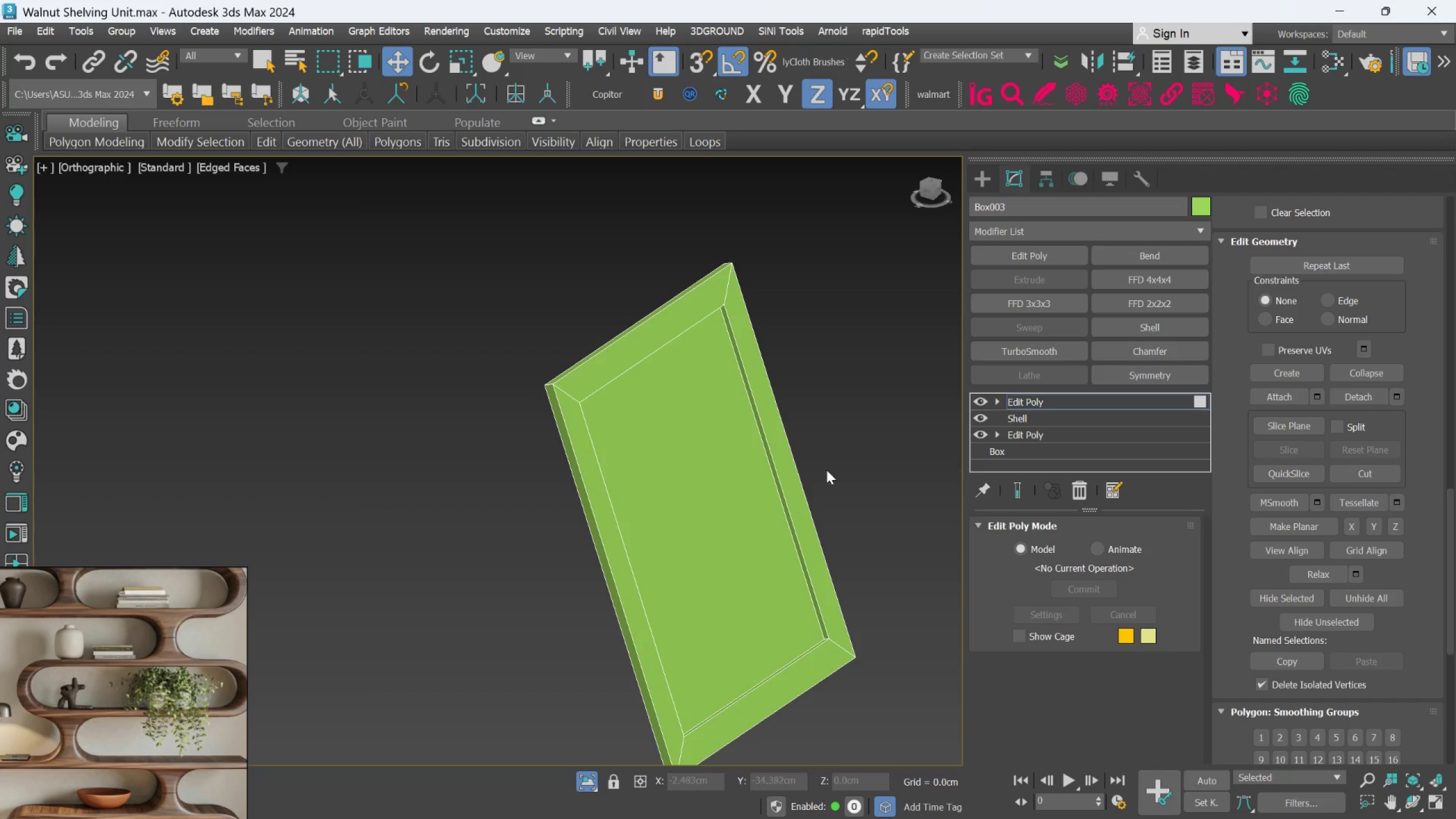 
left_click([972, 166])
 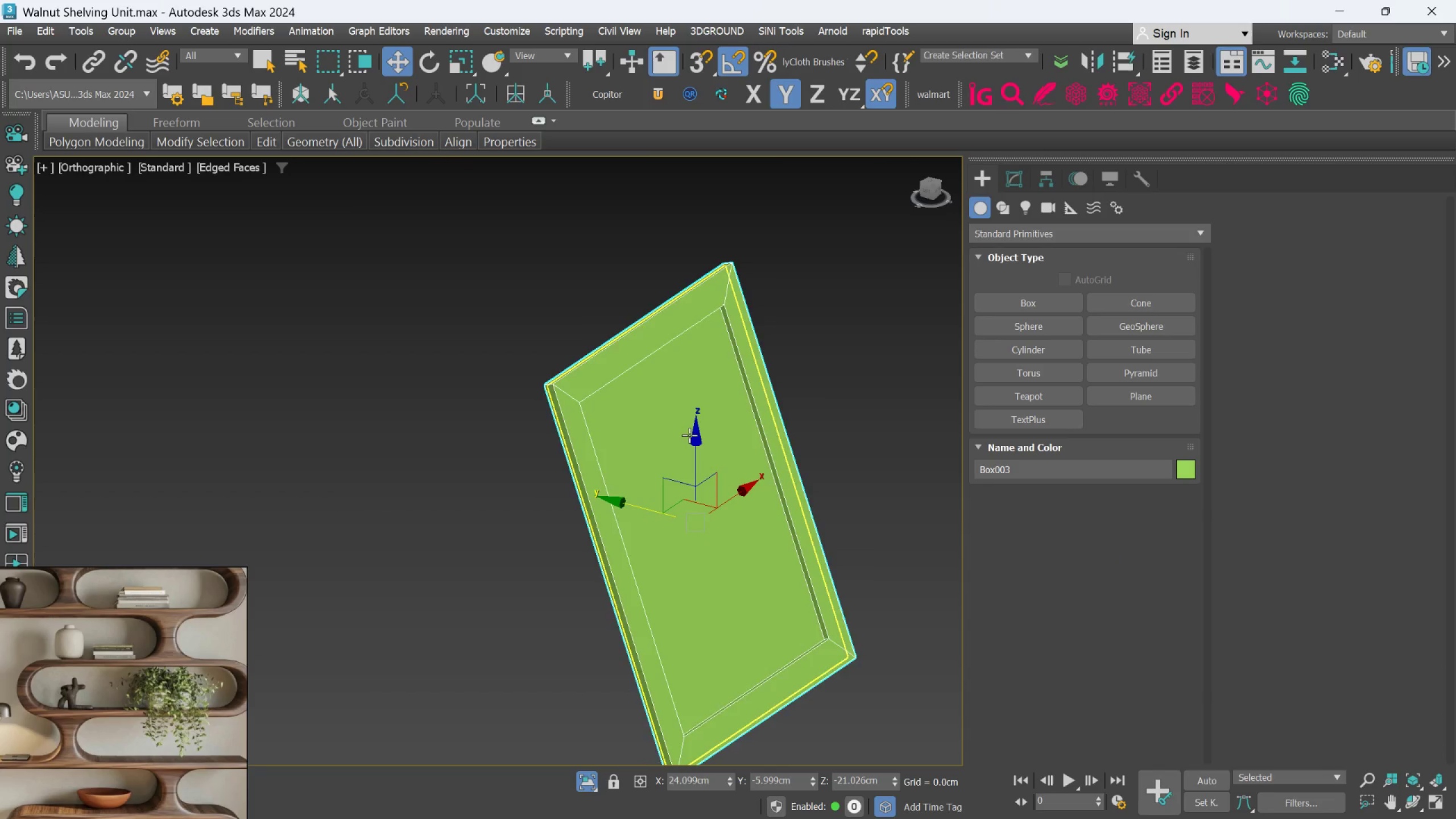 
left_click([689, 435])
 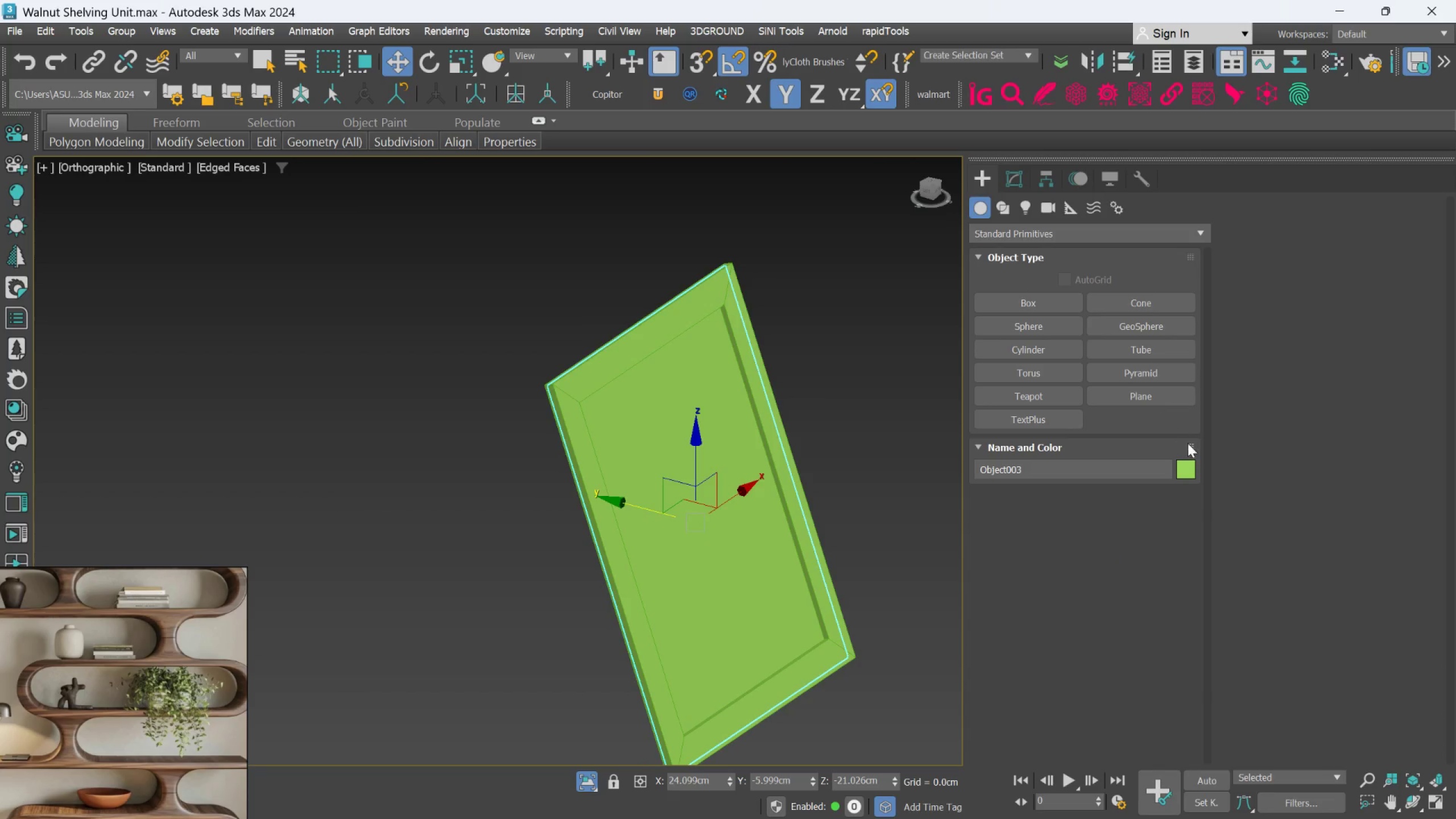 
left_click([1183, 466])
 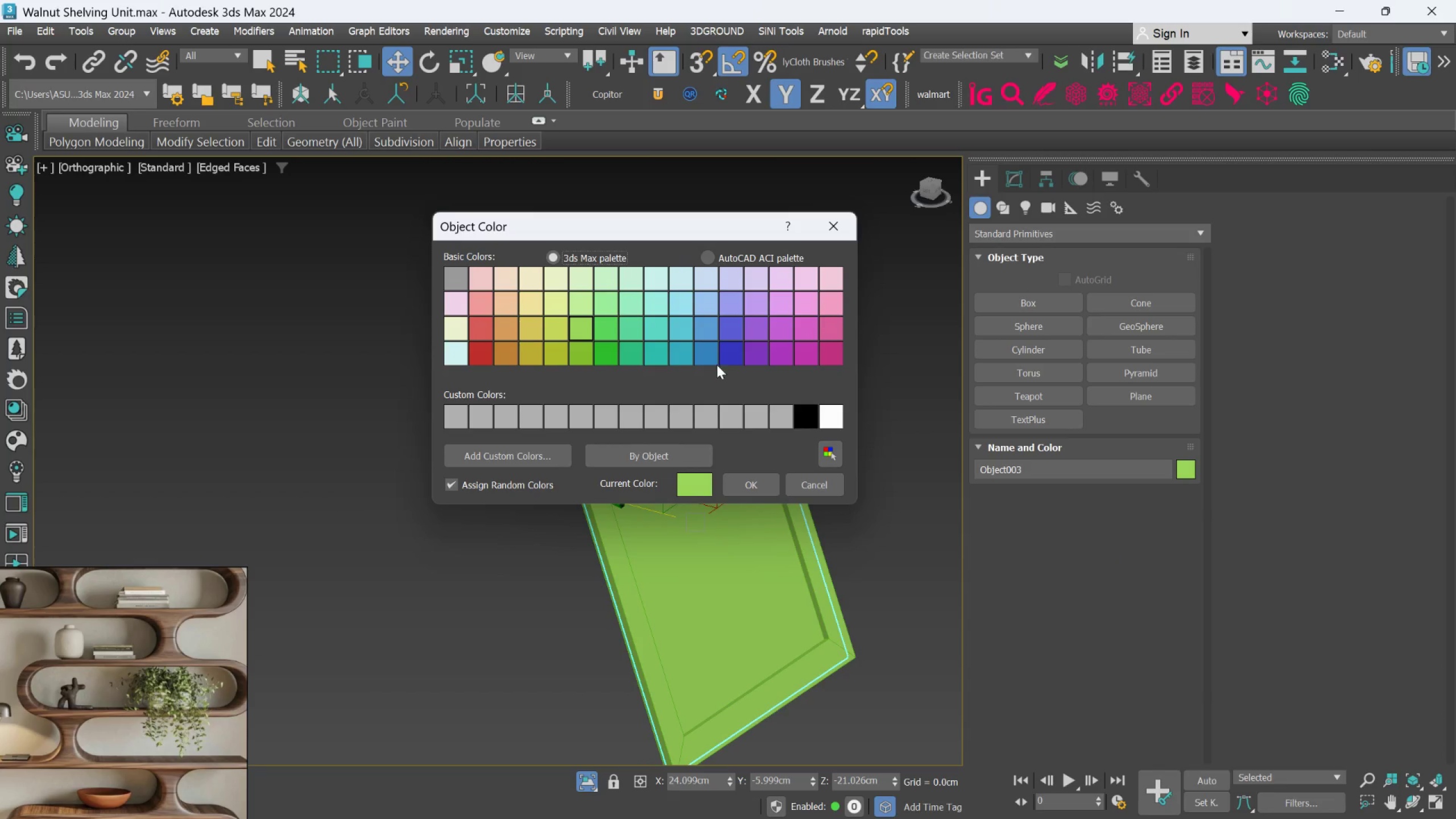 
left_click([799, 350])
 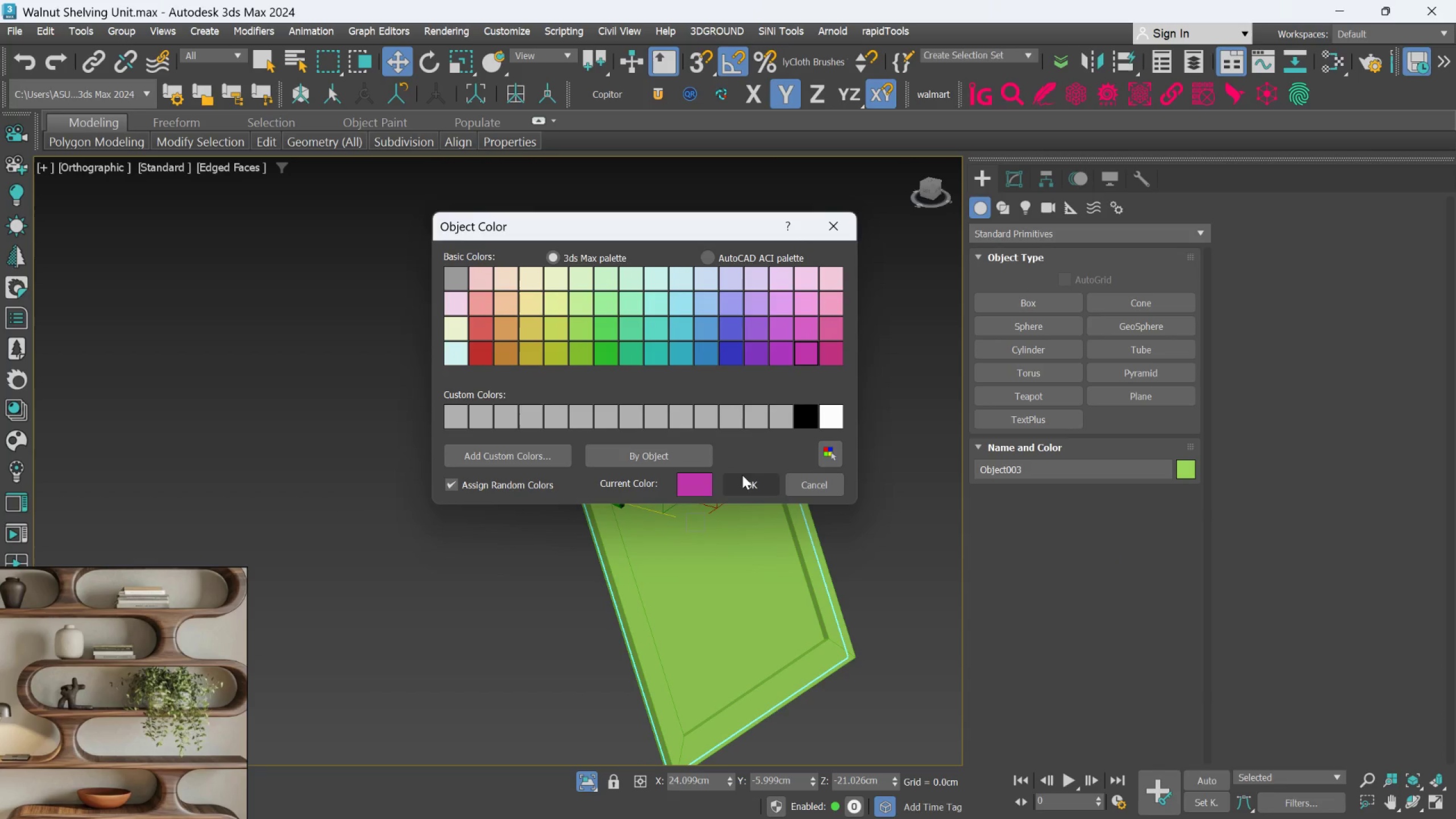 
left_click([742, 476])
 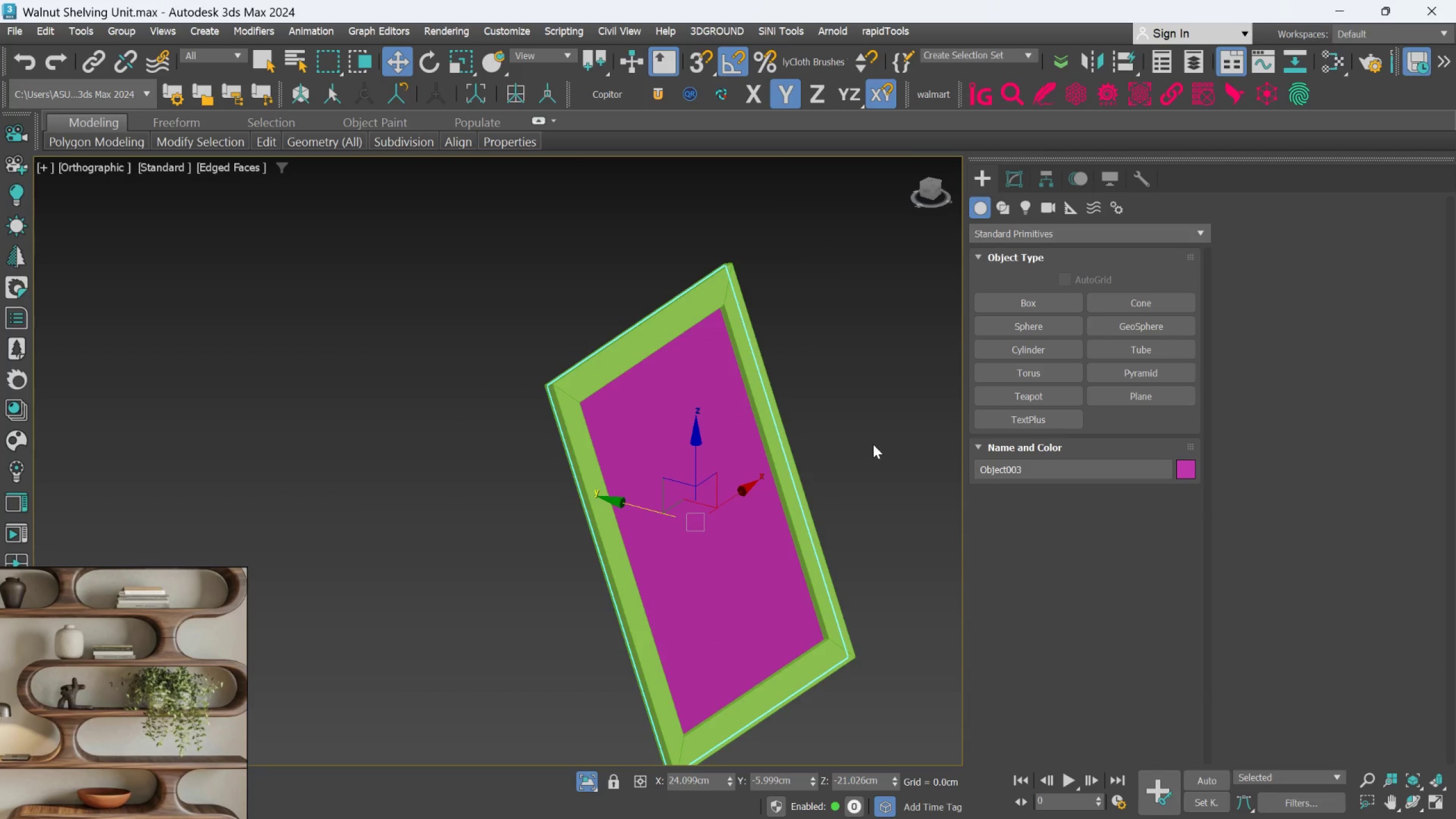 
scroll: coordinate [873, 444], scroll_direction: up, amount: 1.0
 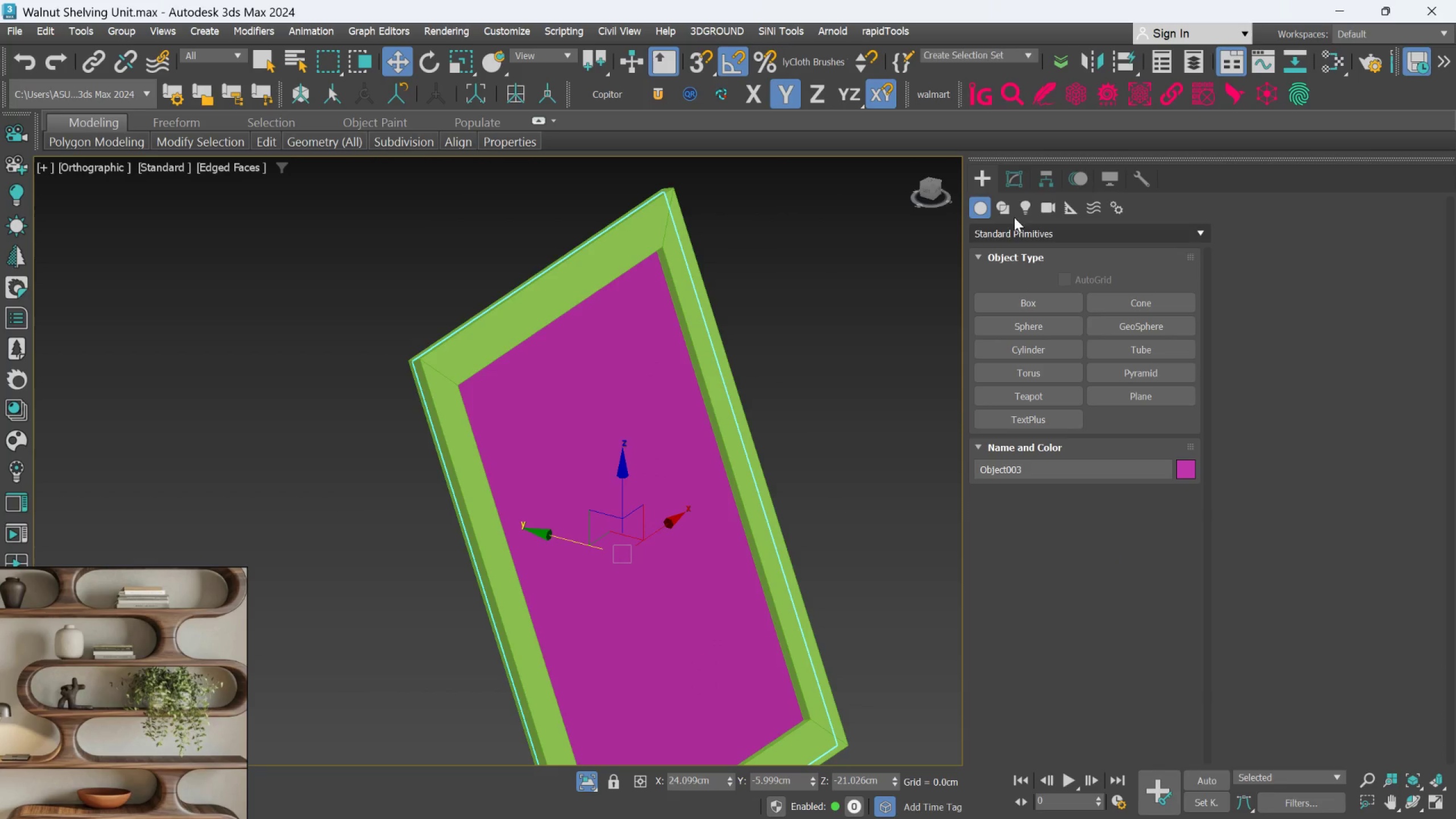 
left_click([1014, 179])
 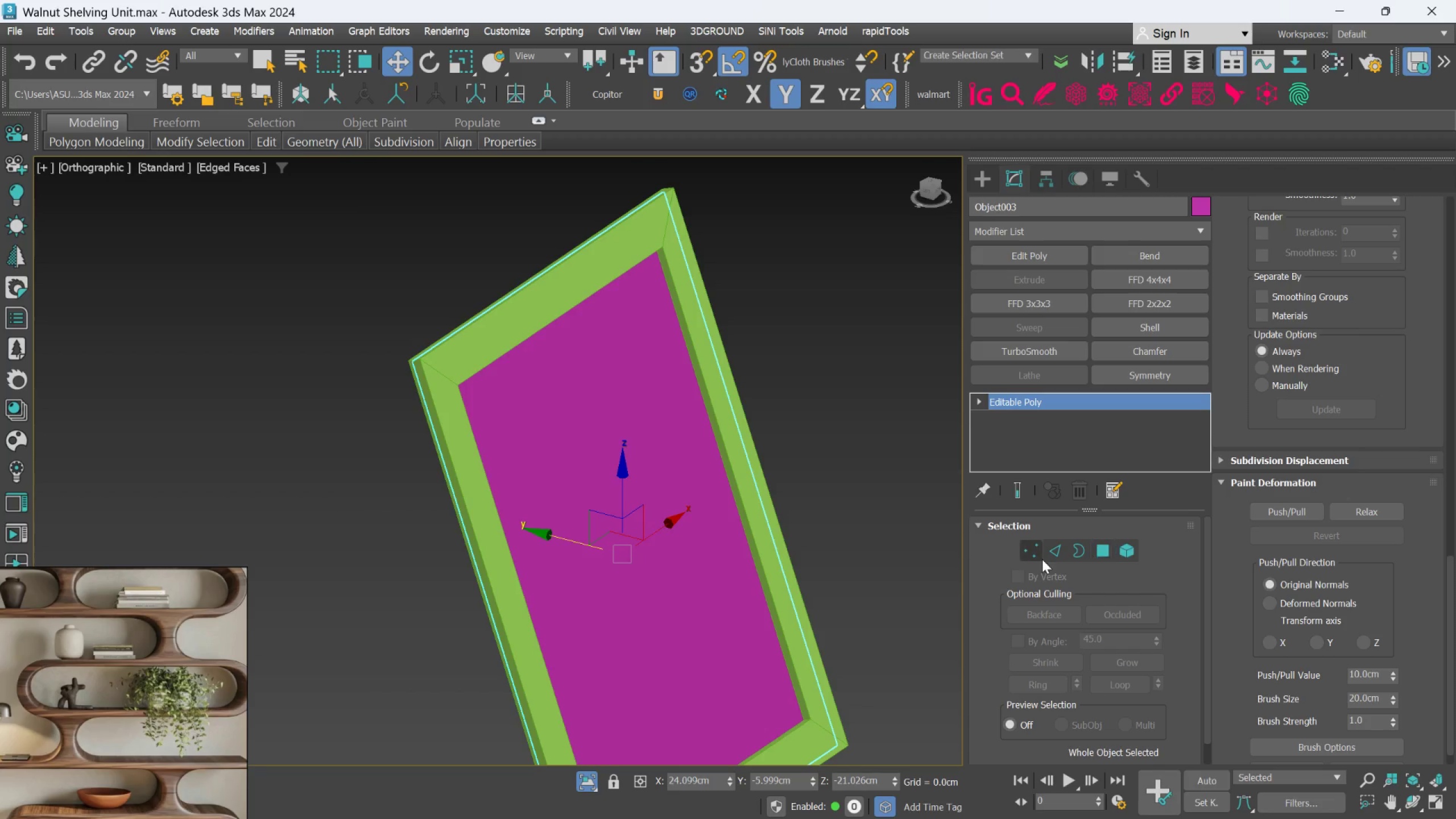 
left_click([1027, 554])
 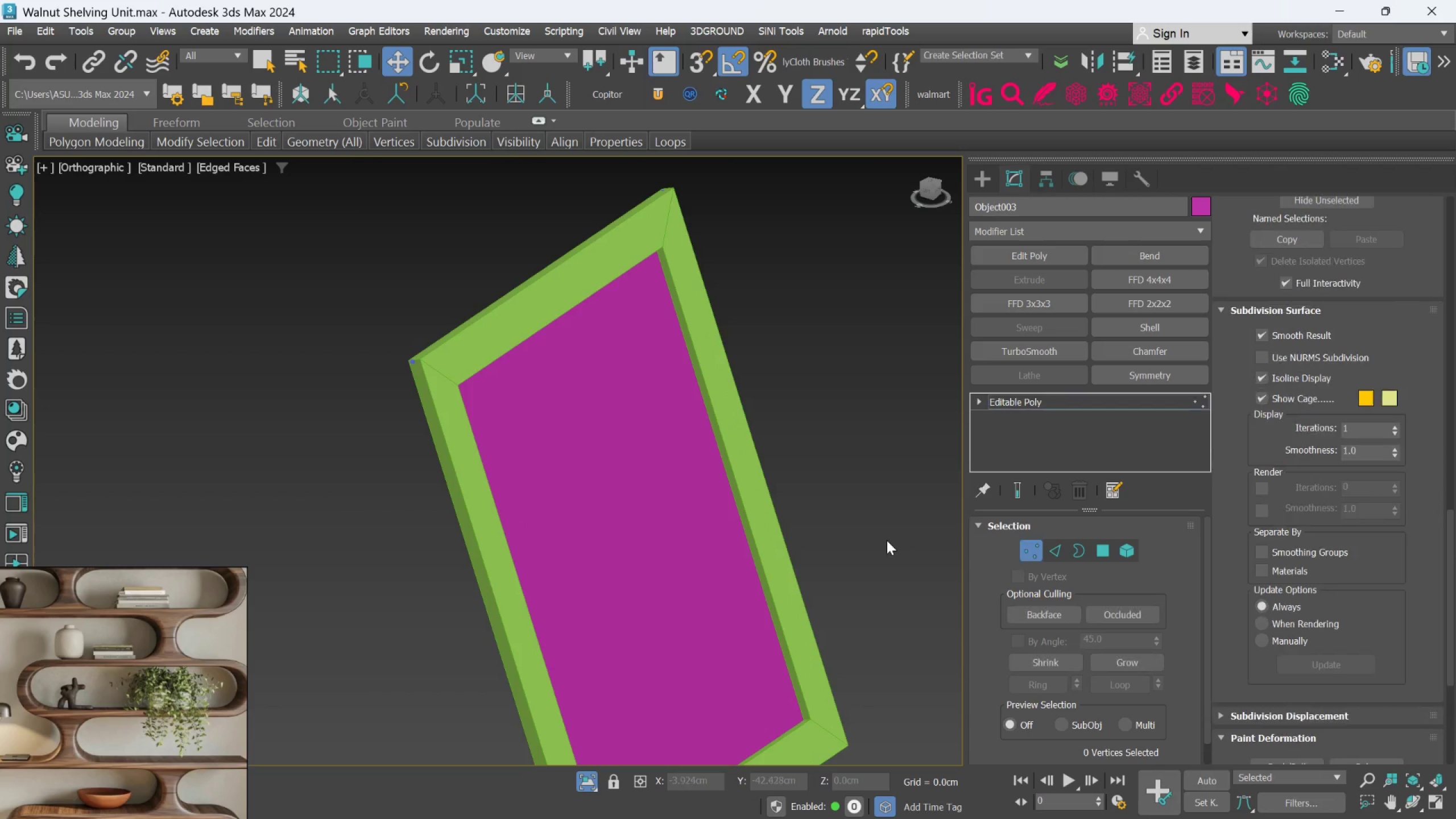 
hold_key(key=AltLeft, duration=0.42)
 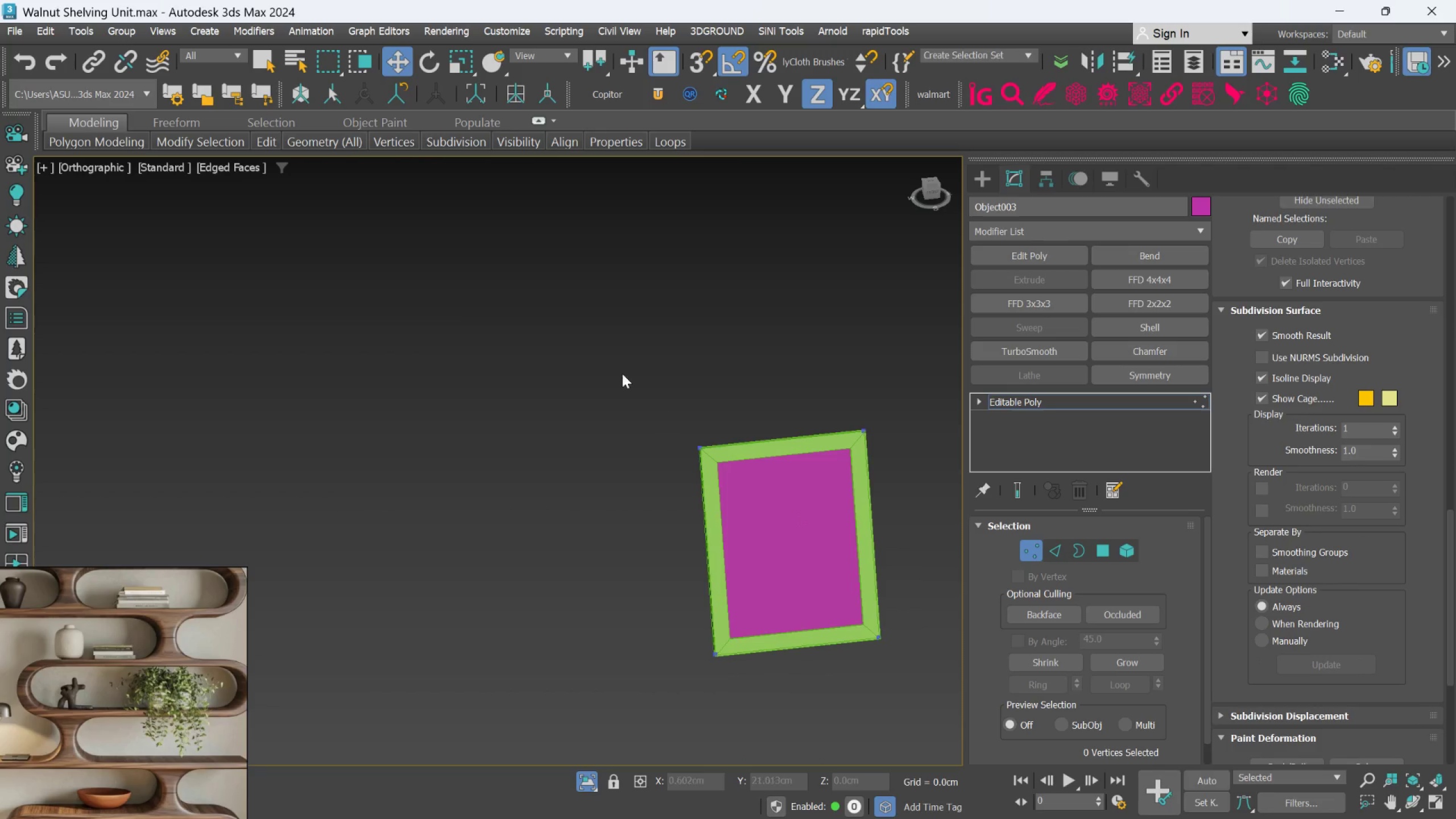 
scroll: coordinate [879, 537], scroll_direction: down, amount: 3.0
 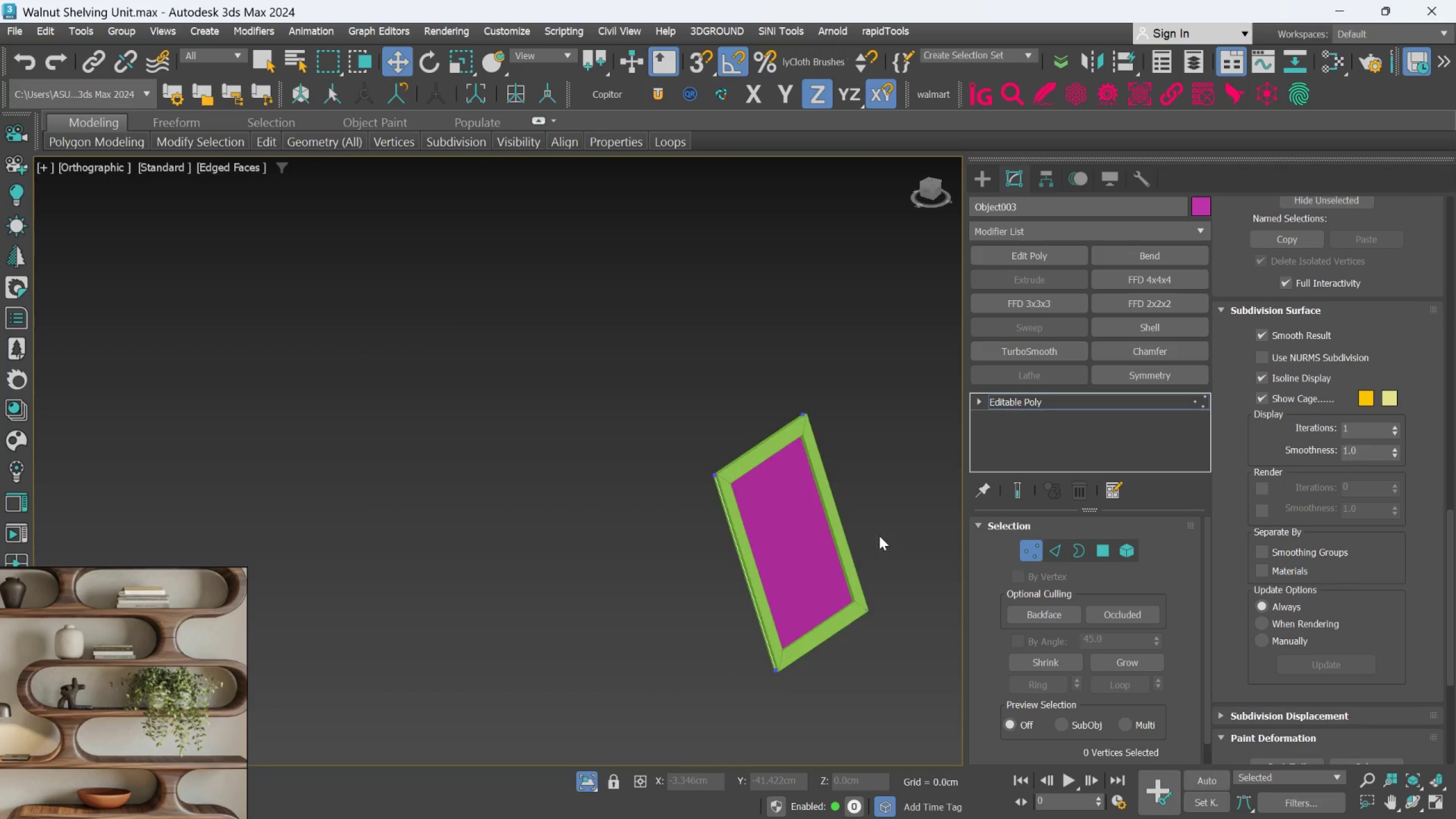 
left_click_drag(start_coordinate=[633, 402], to_coordinate=[754, 684])
 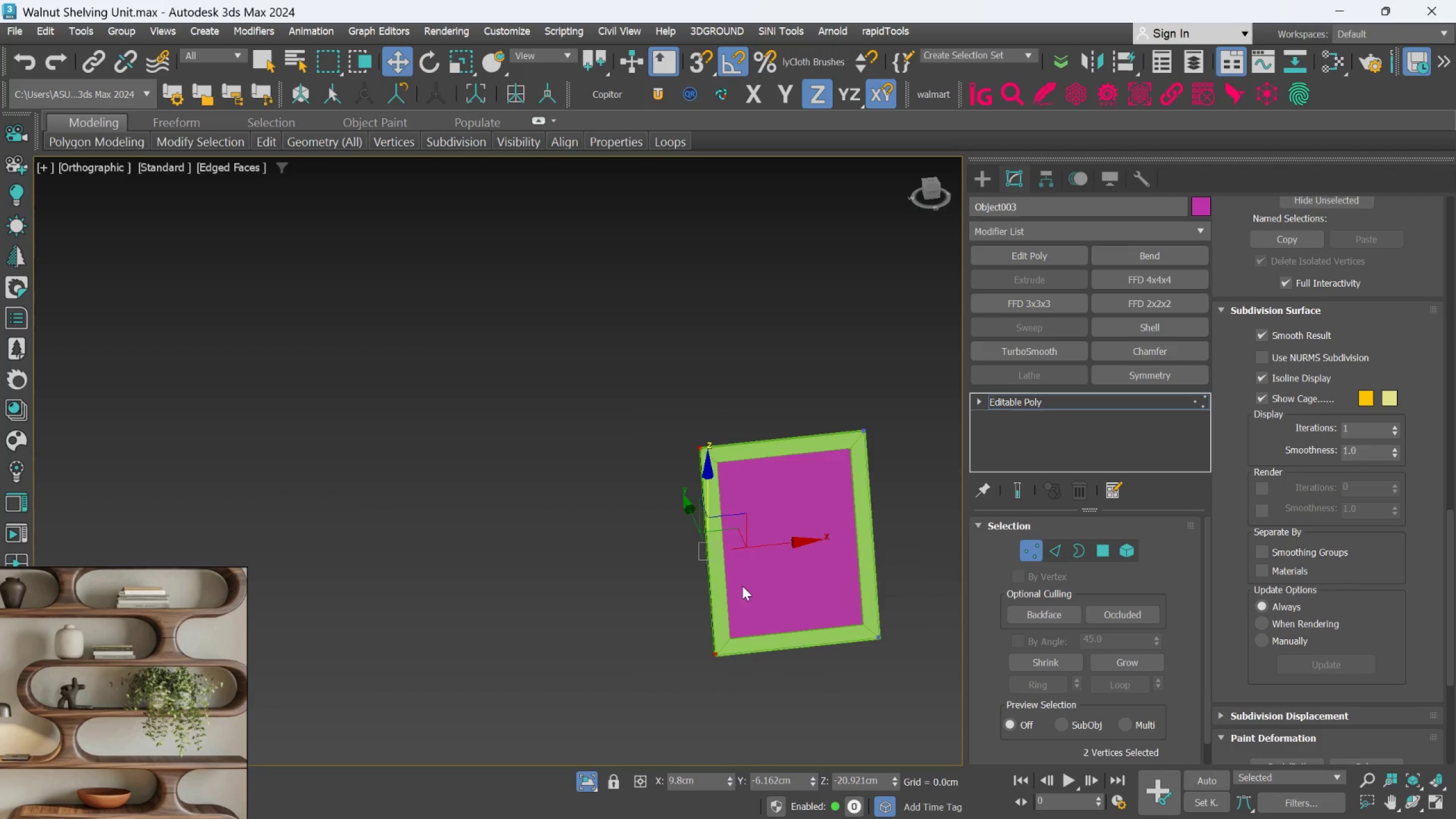 
scroll: coordinate [742, 579], scroll_direction: up, amount: 1.0
 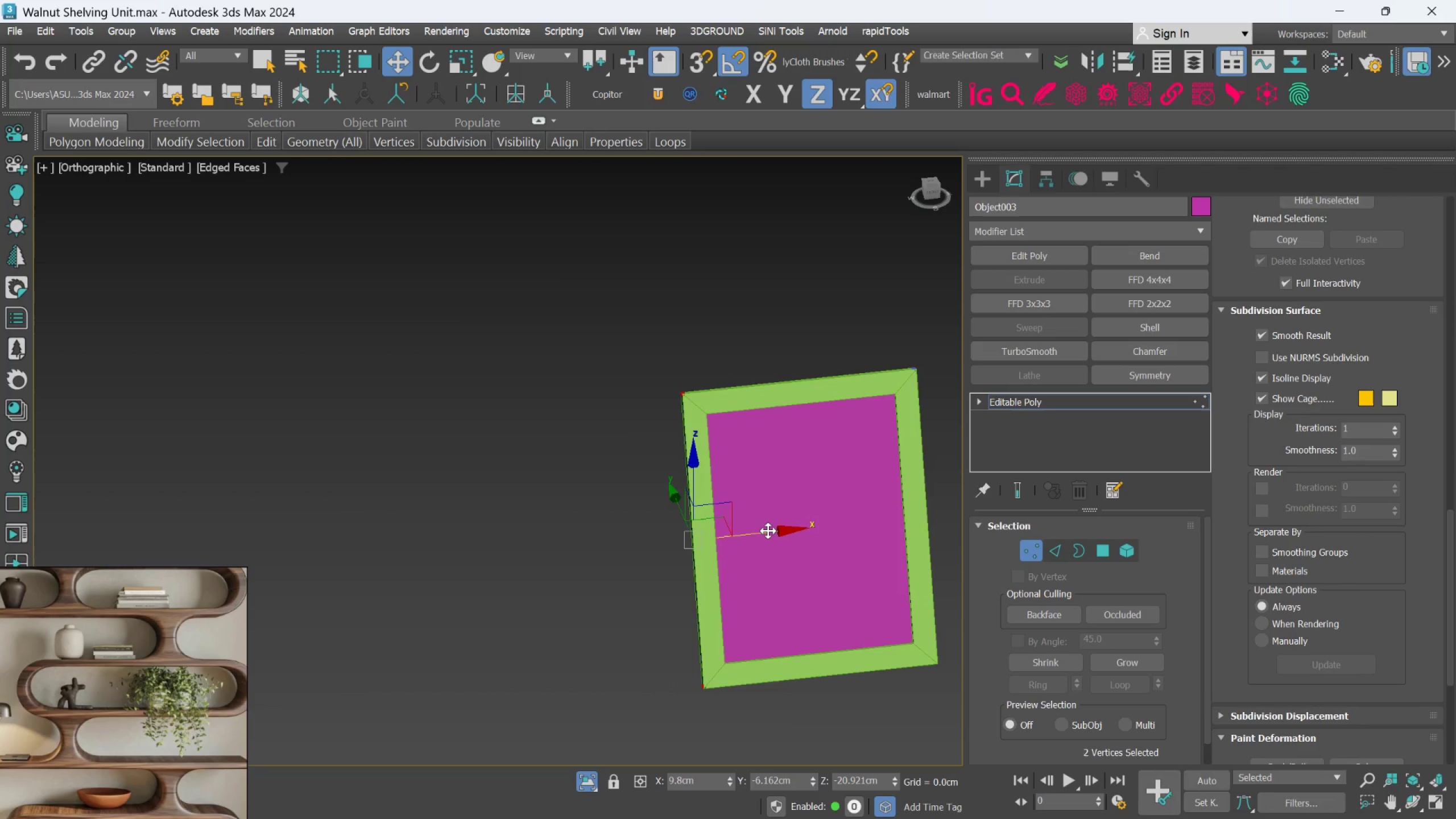 
left_click_drag(start_coordinate=[768, 531], to_coordinate=[776, 530])
 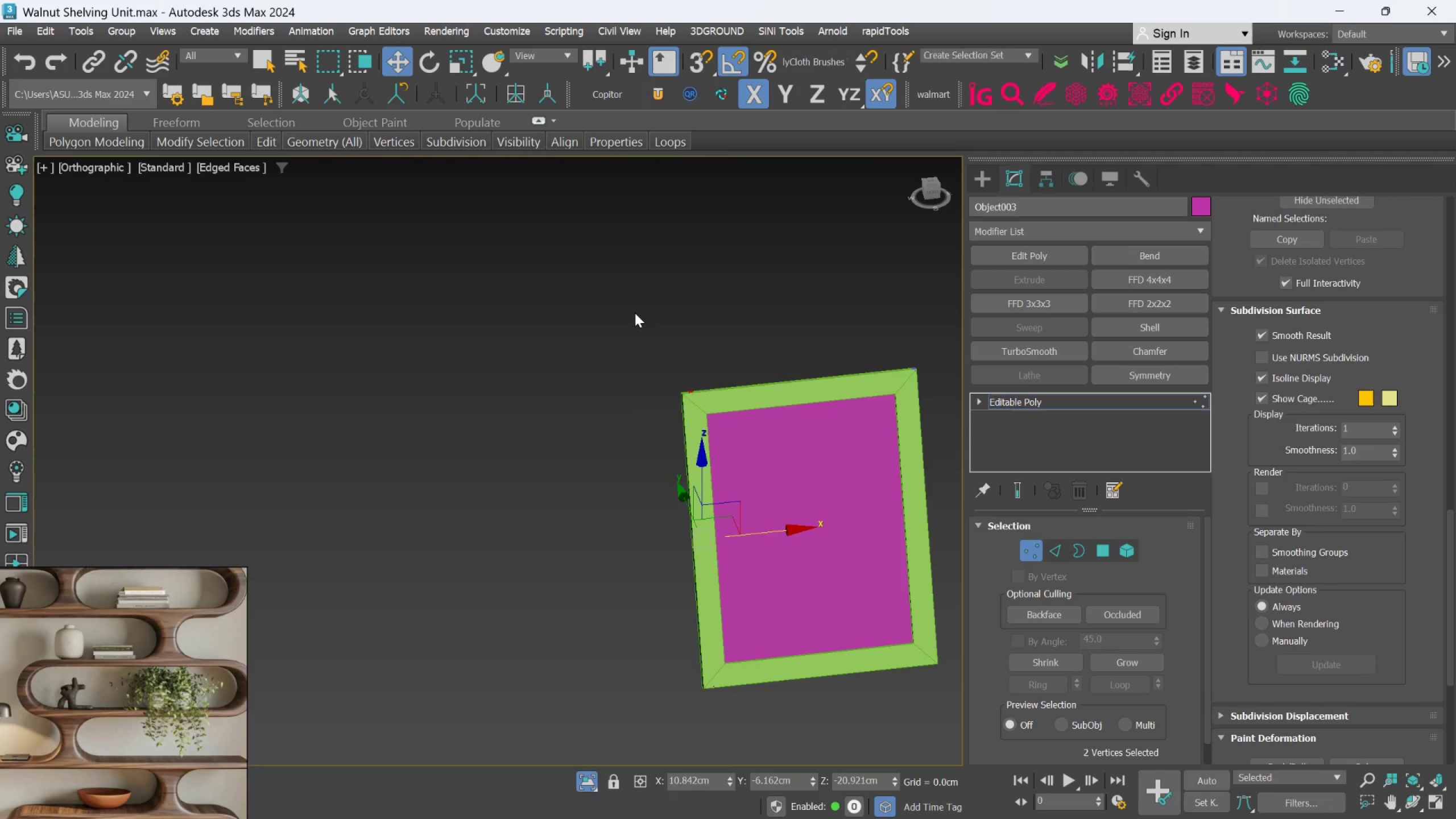 
left_click_drag(start_coordinate=[636, 320], to_coordinate=[952, 411])
 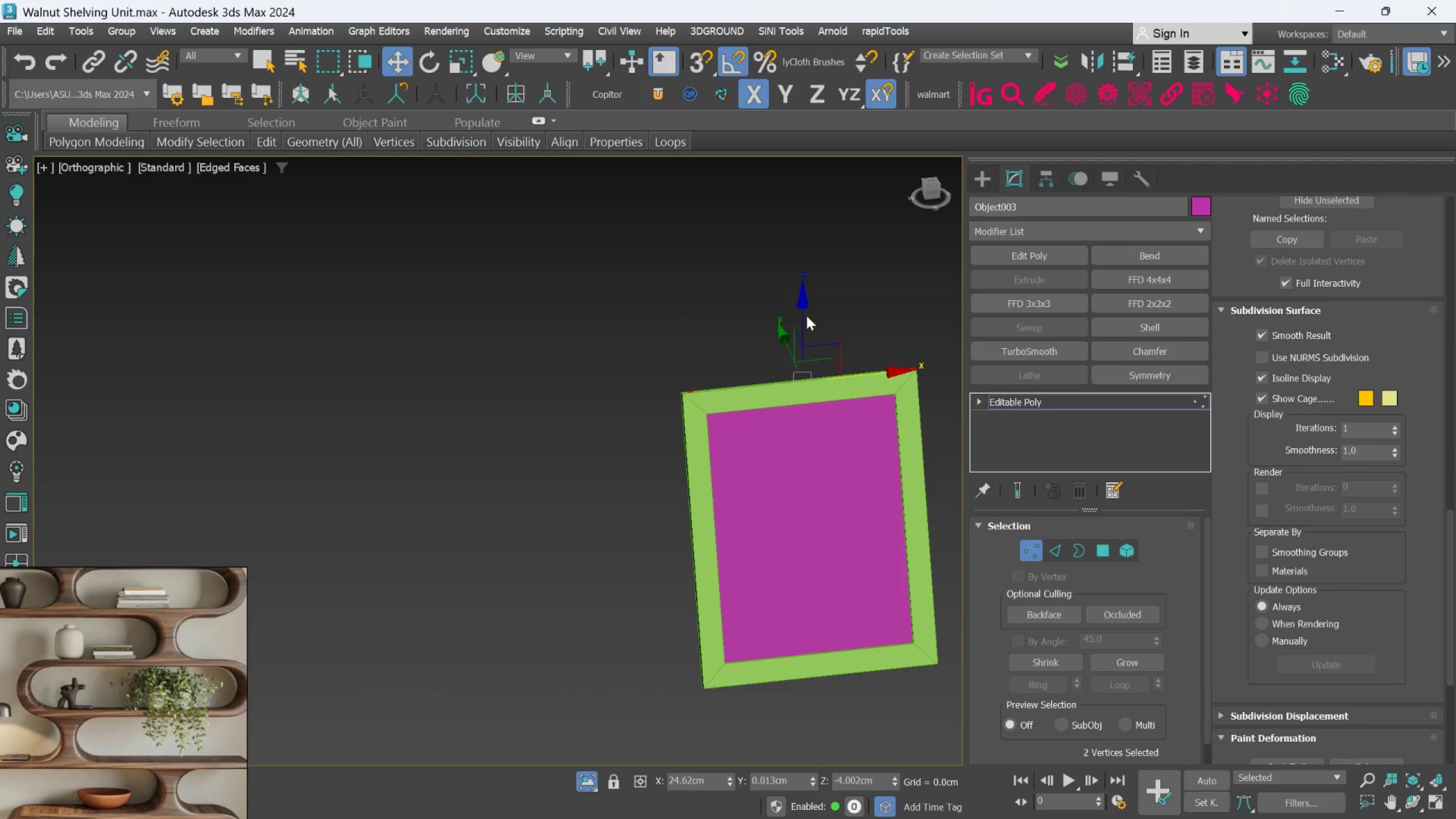 
left_click_drag(start_coordinate=[806, 315], to_coordinate=[806, 321])
 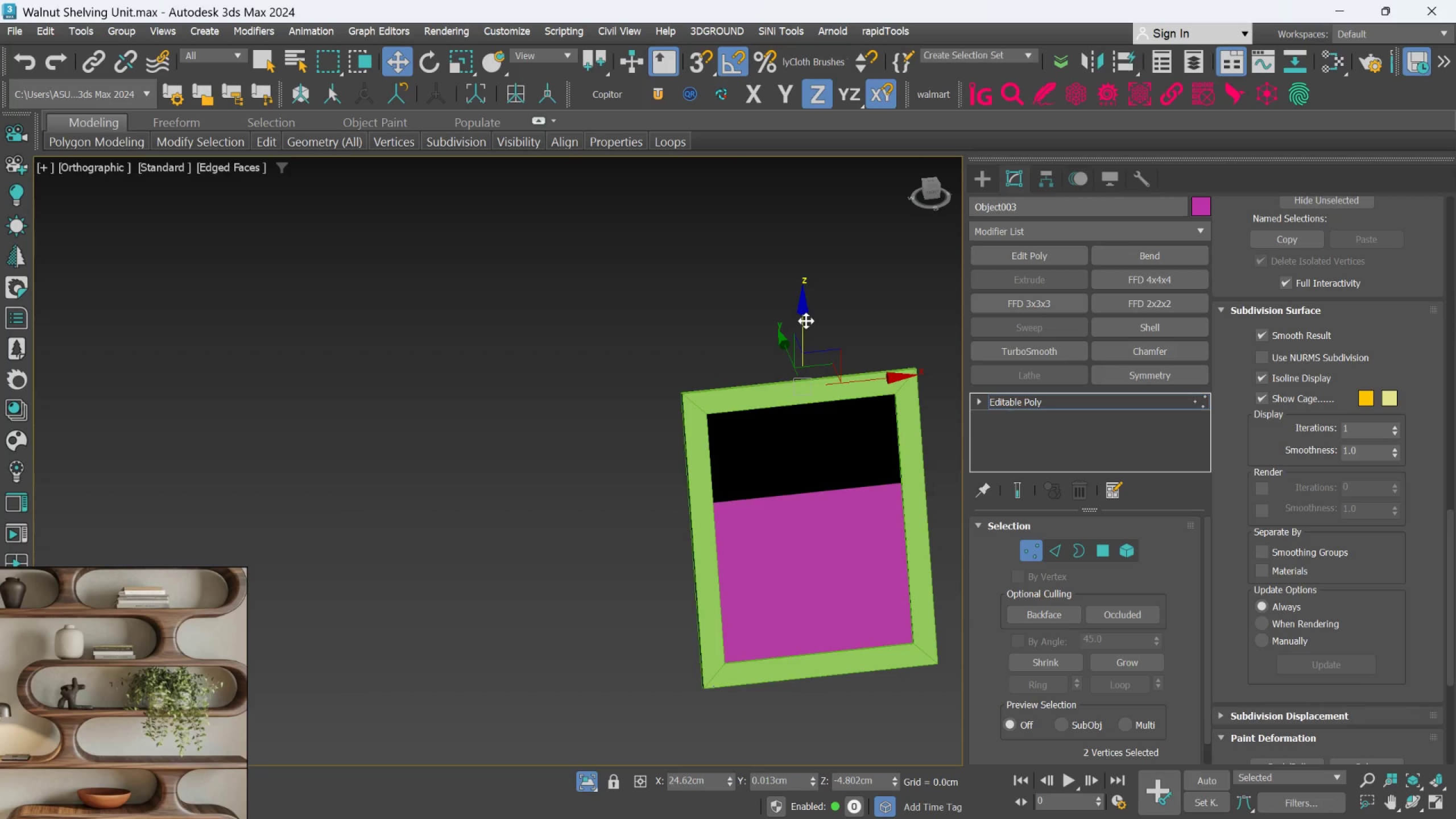 
key(Control+Z)
 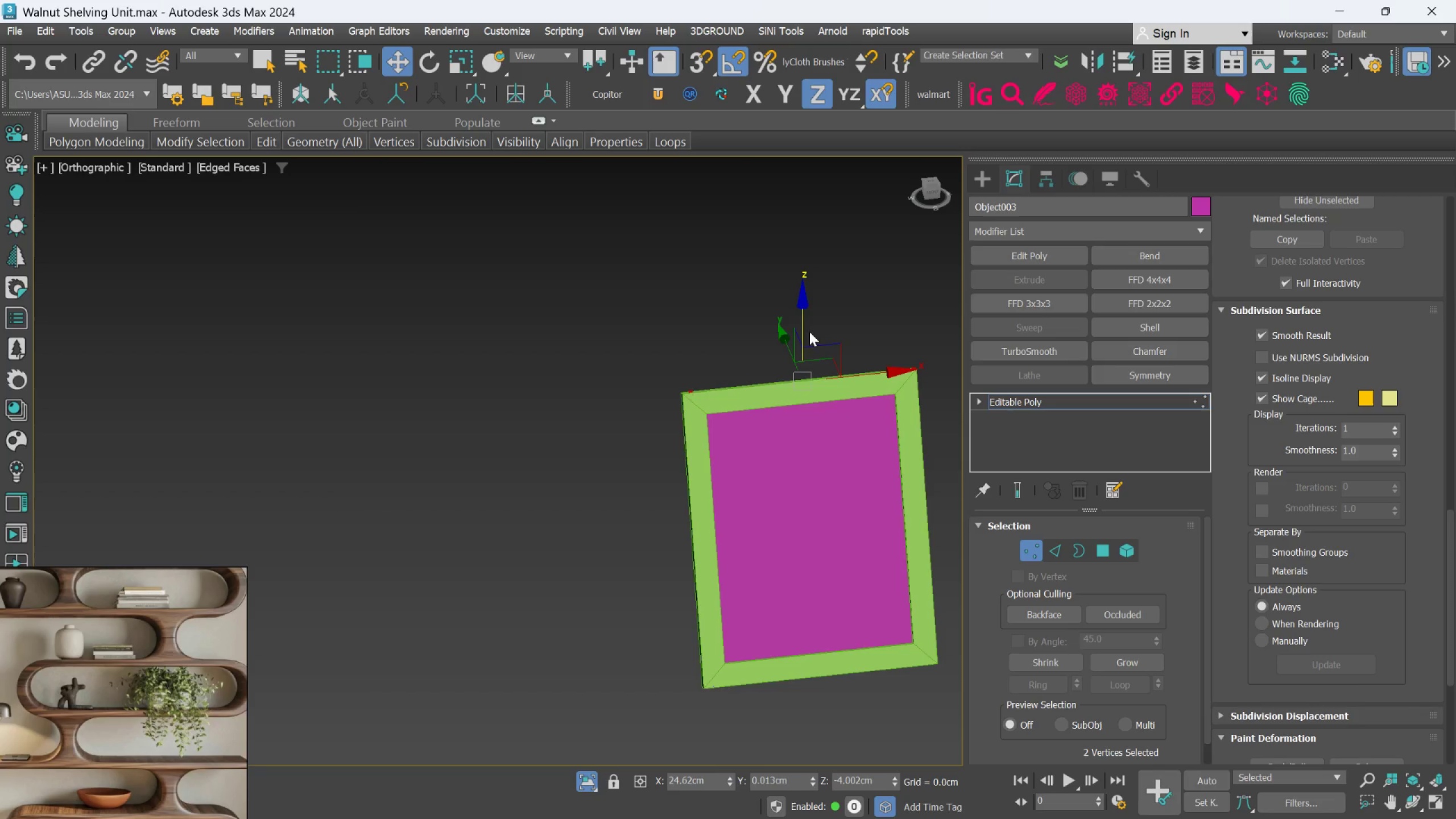 
hold_key(key=AltLeft, duration=0.98)
 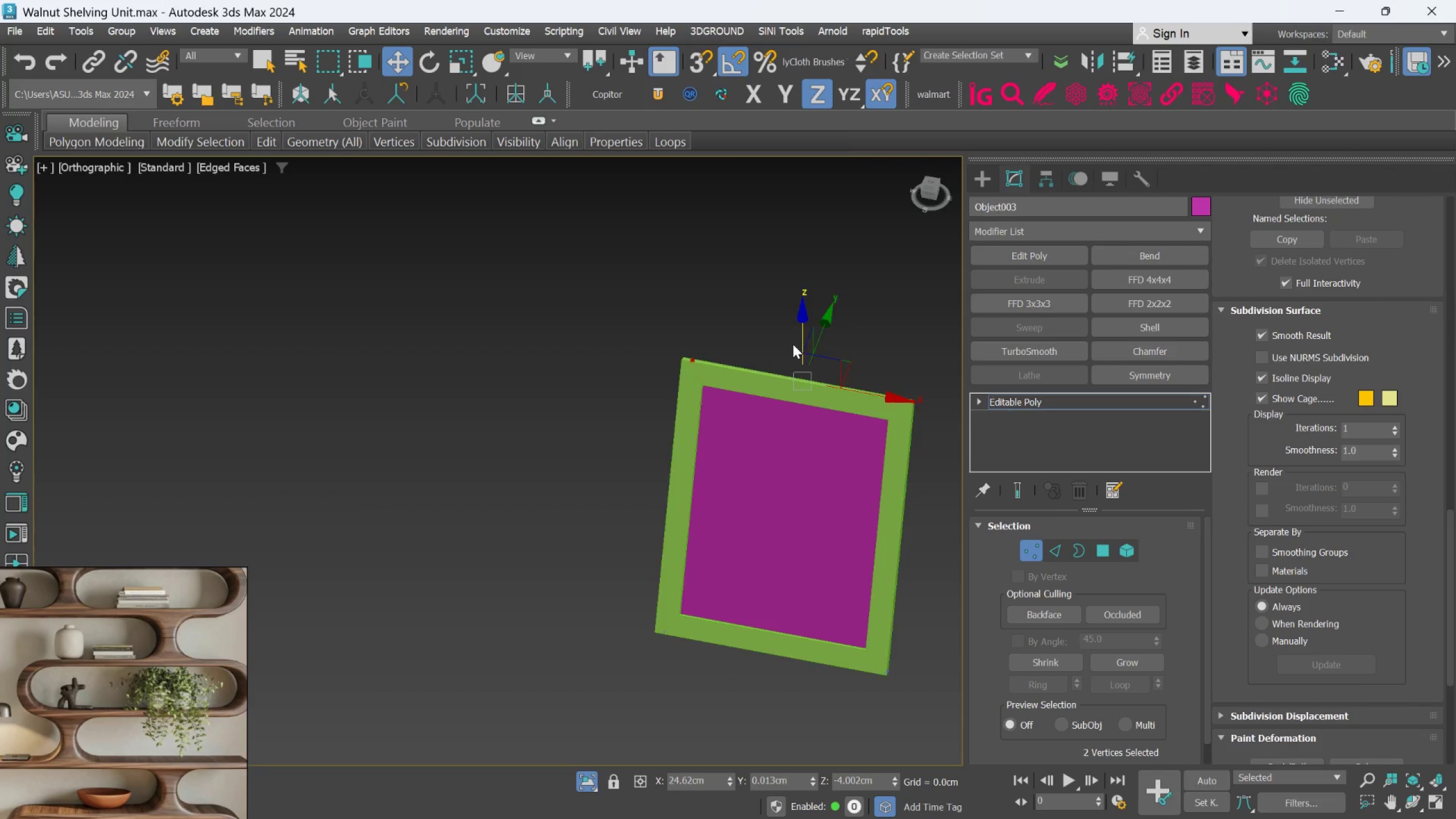 
scroll: coordinate [806, 344], scroll_direction: up, amount: 2.0
 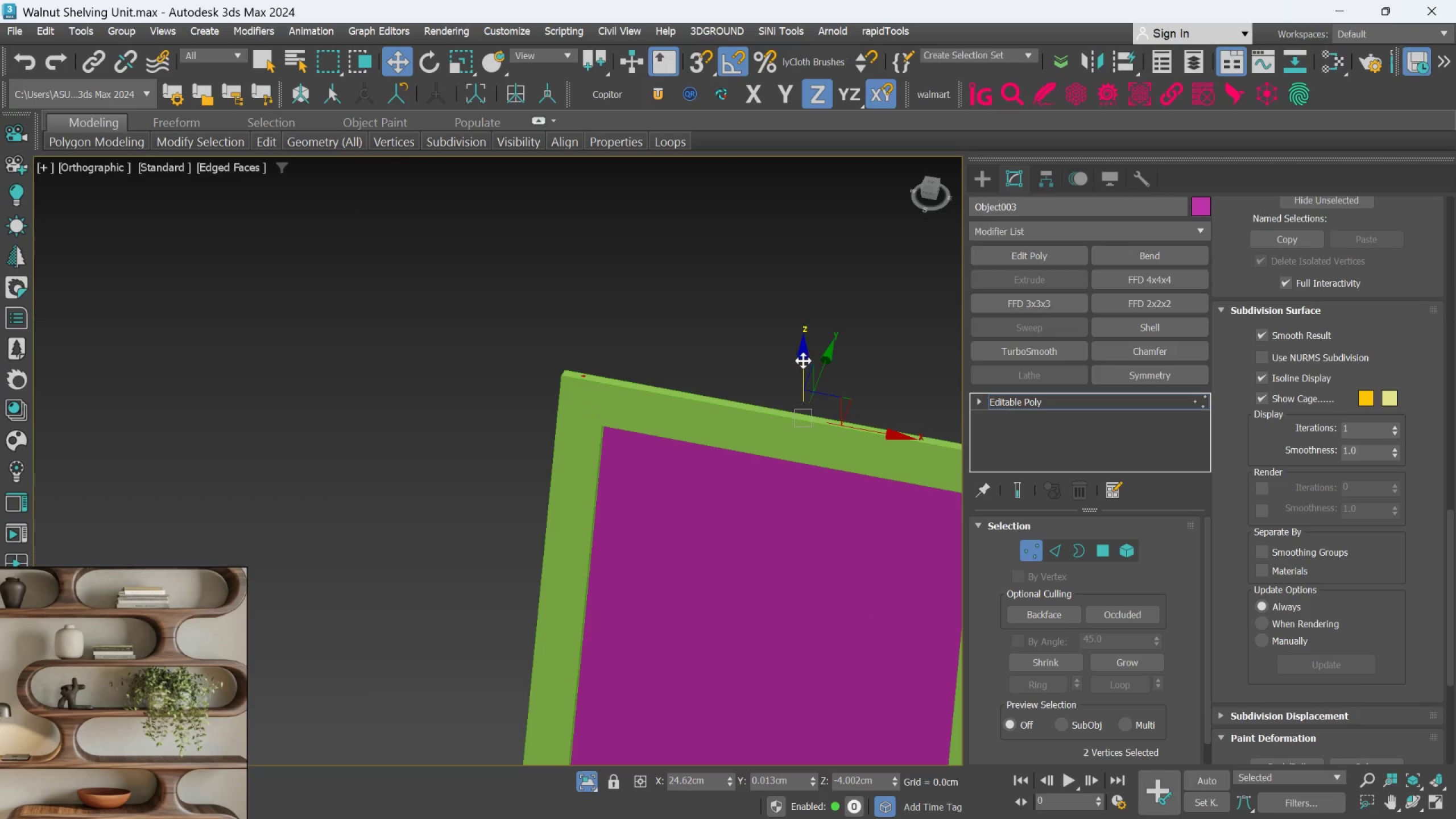 
left_click_drag(start_coordinate=[803, 361], to_coordinate=[805, 366])
 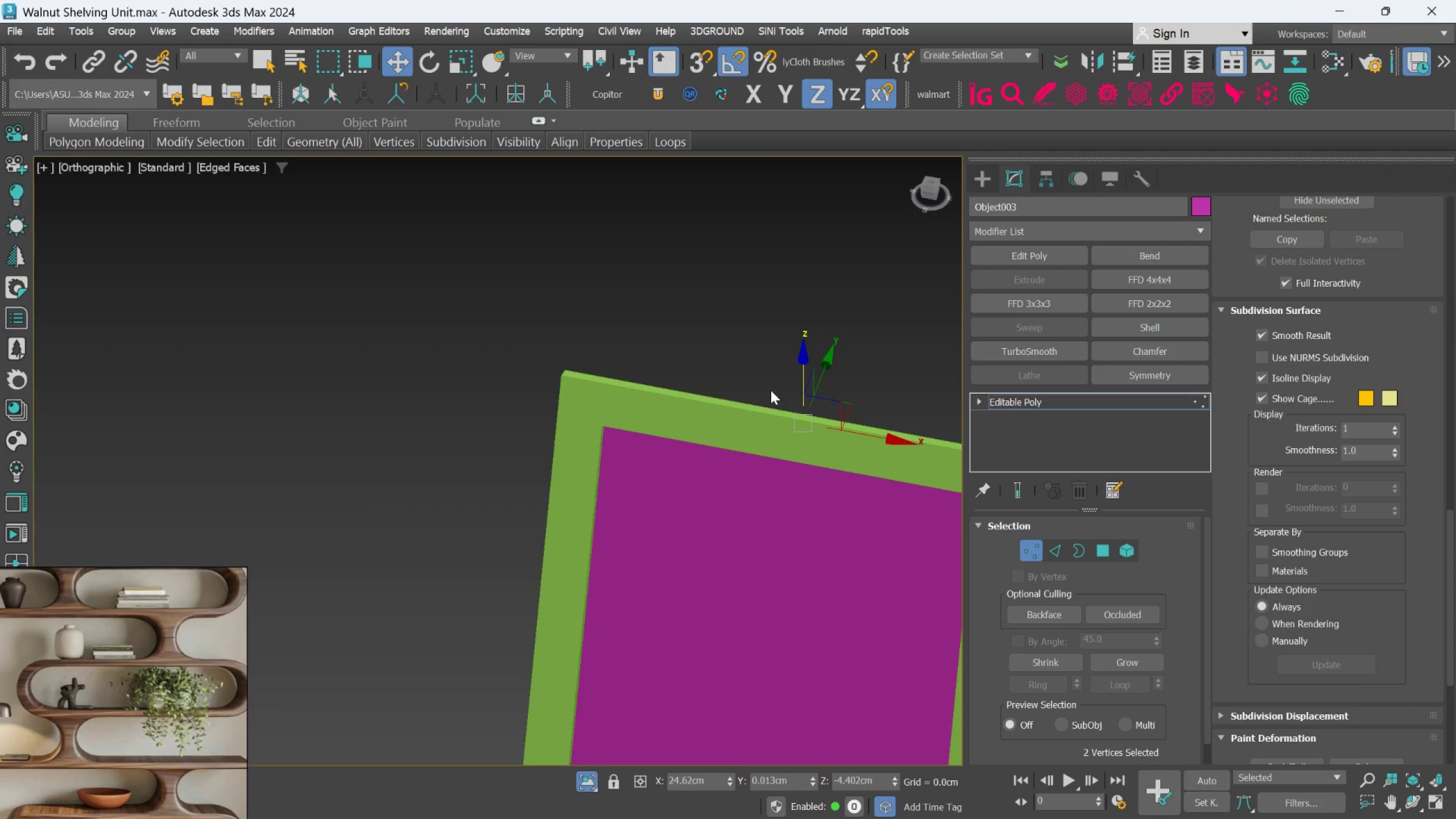 
hold_key(key=AltLeft, duration=0.83)
 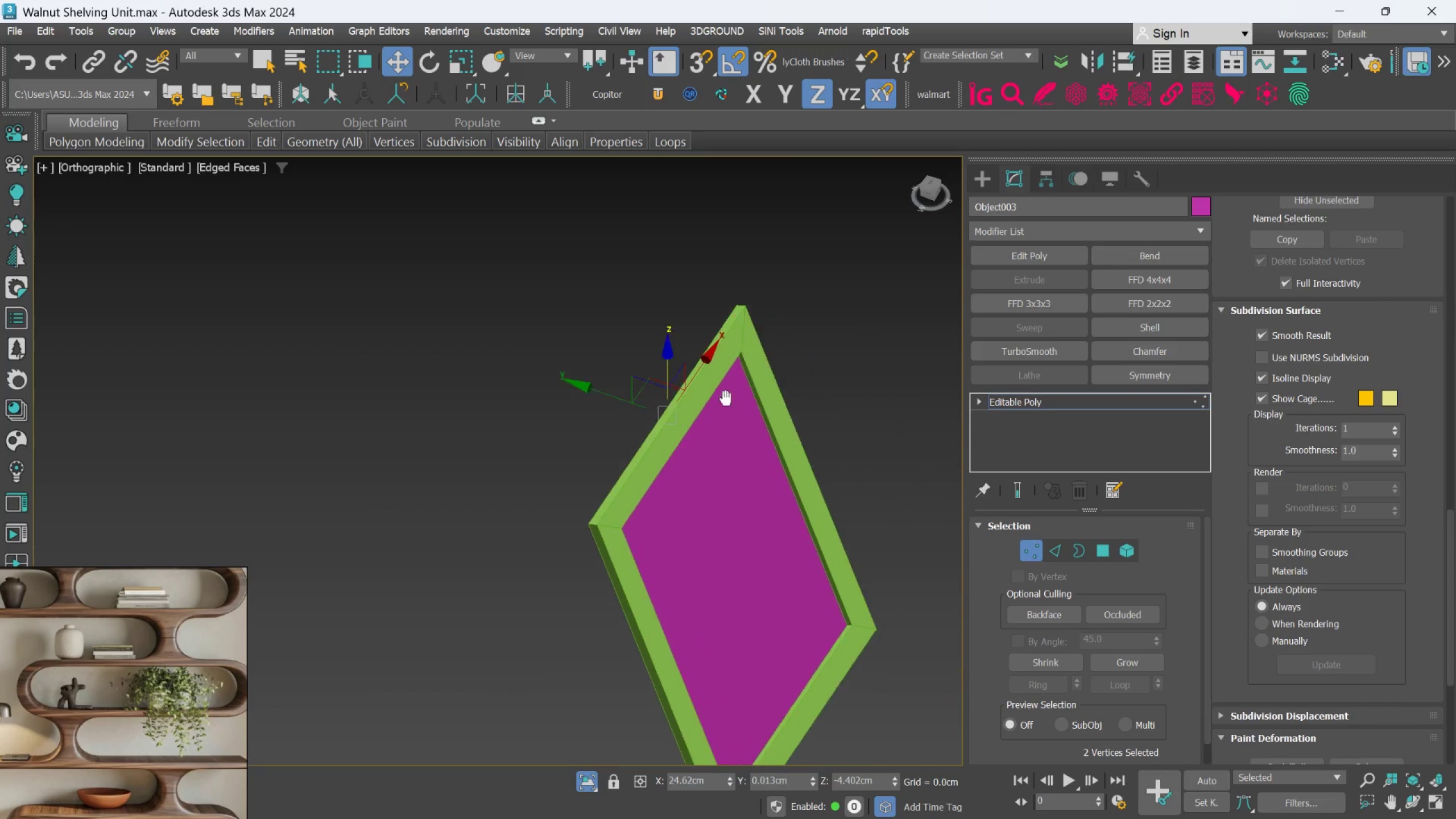 
scroll: coordinate [771, 391], scroll_direction: down, amount: 1.0
 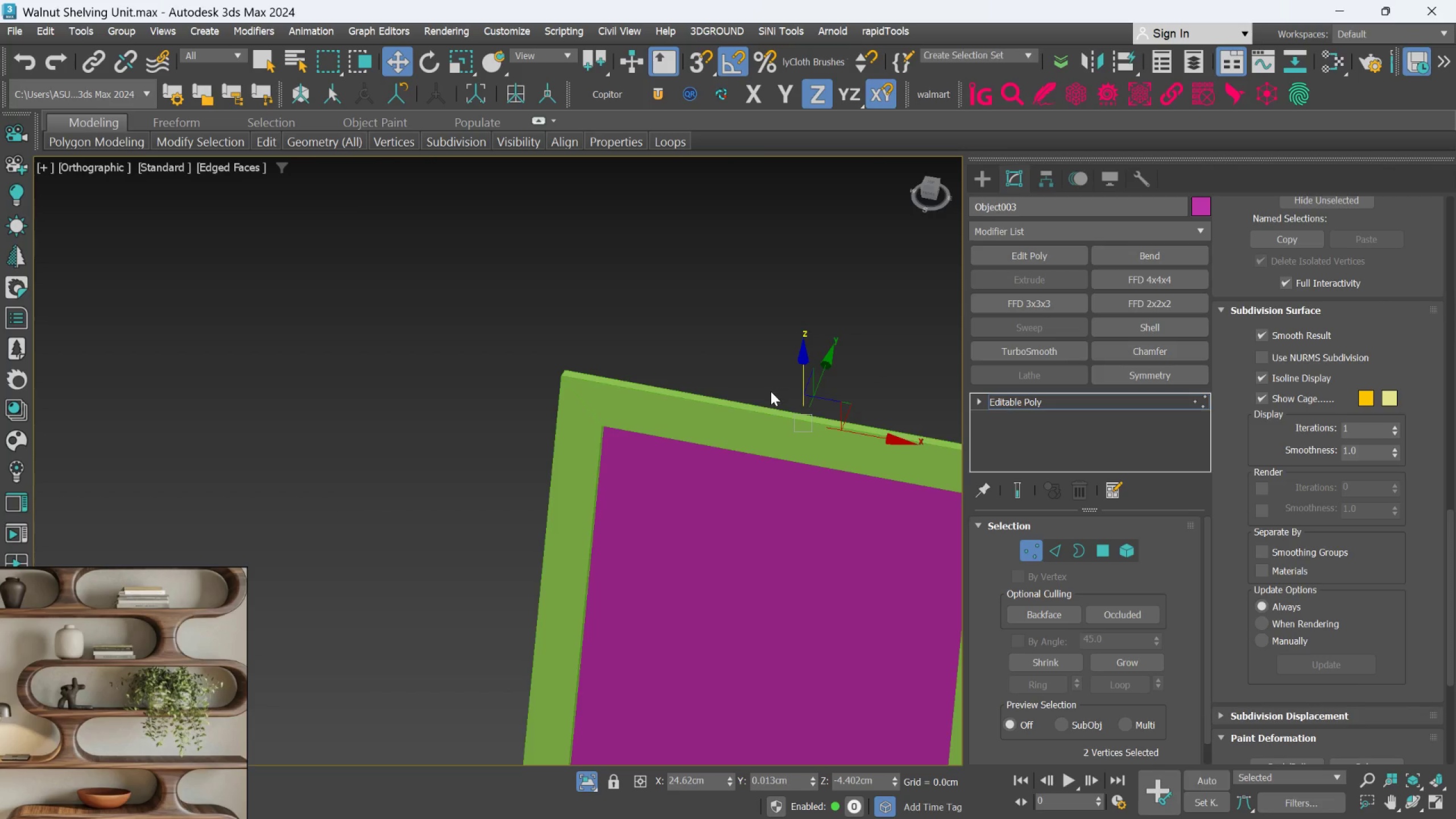 
key(Alt+AltLeft)
 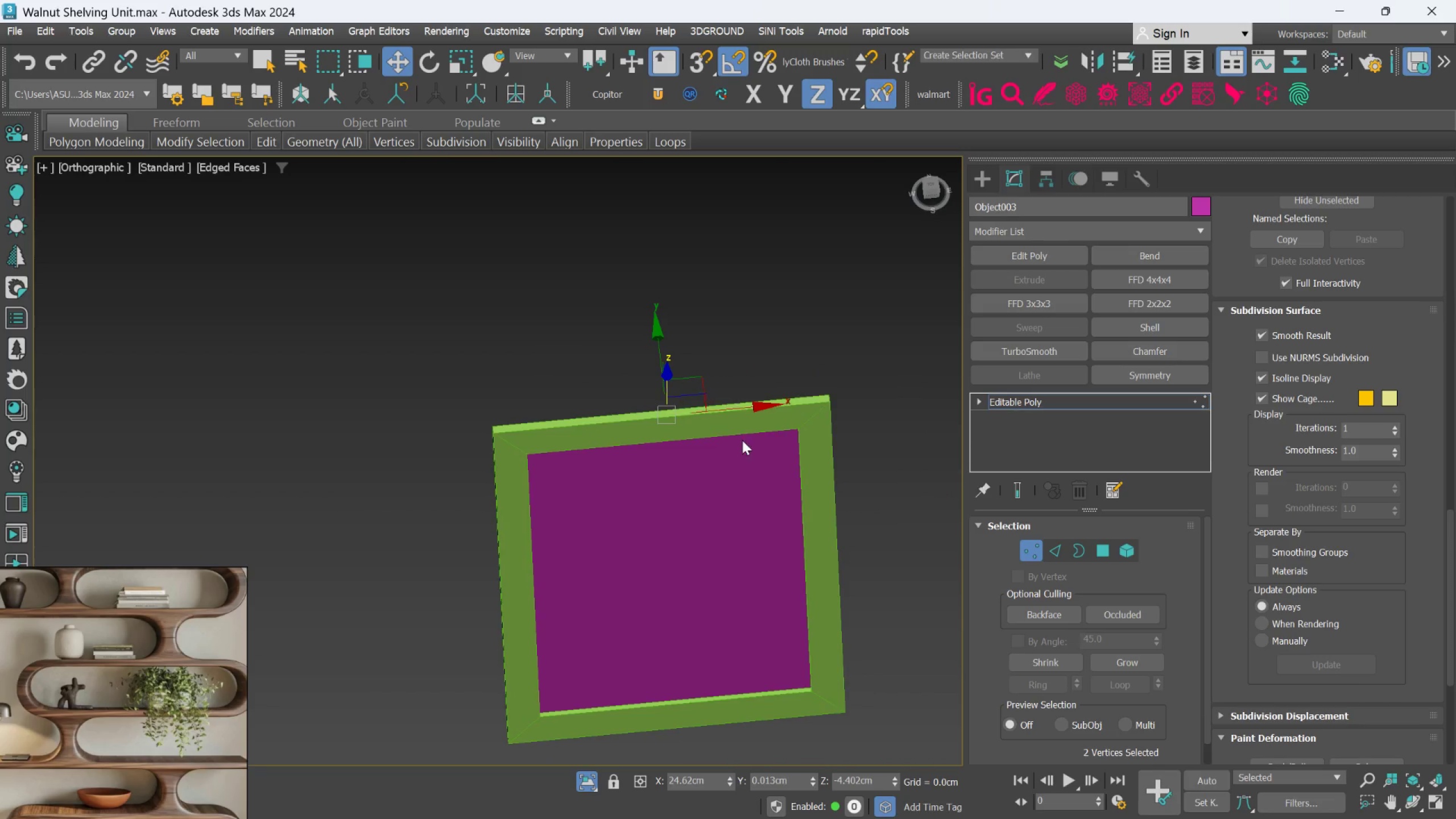 
hold_key(key=AltLeft, duration=0.95)
 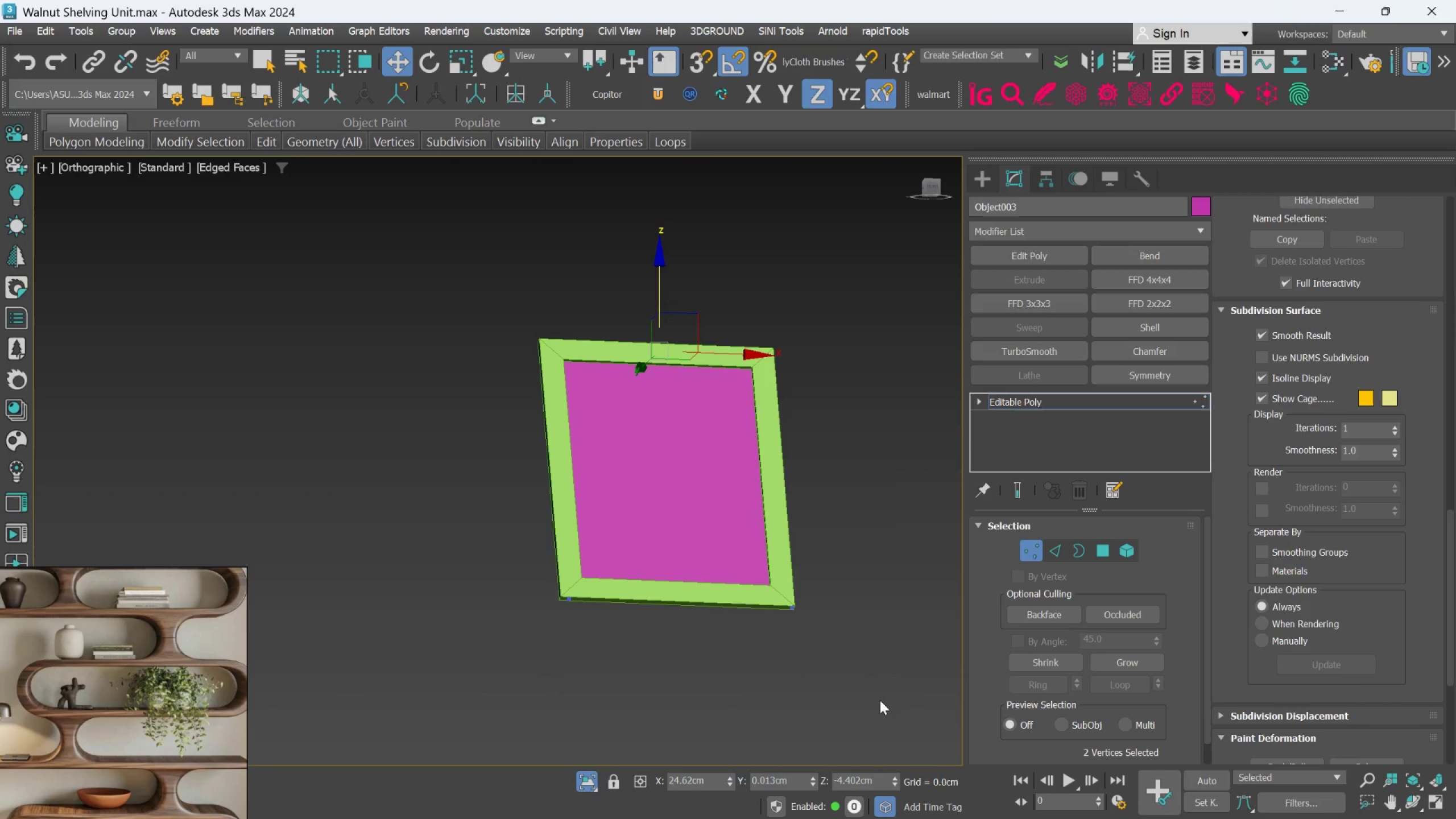 
scroll: coordinate [752, 446], scroll_direction: down, amount: 1.0
 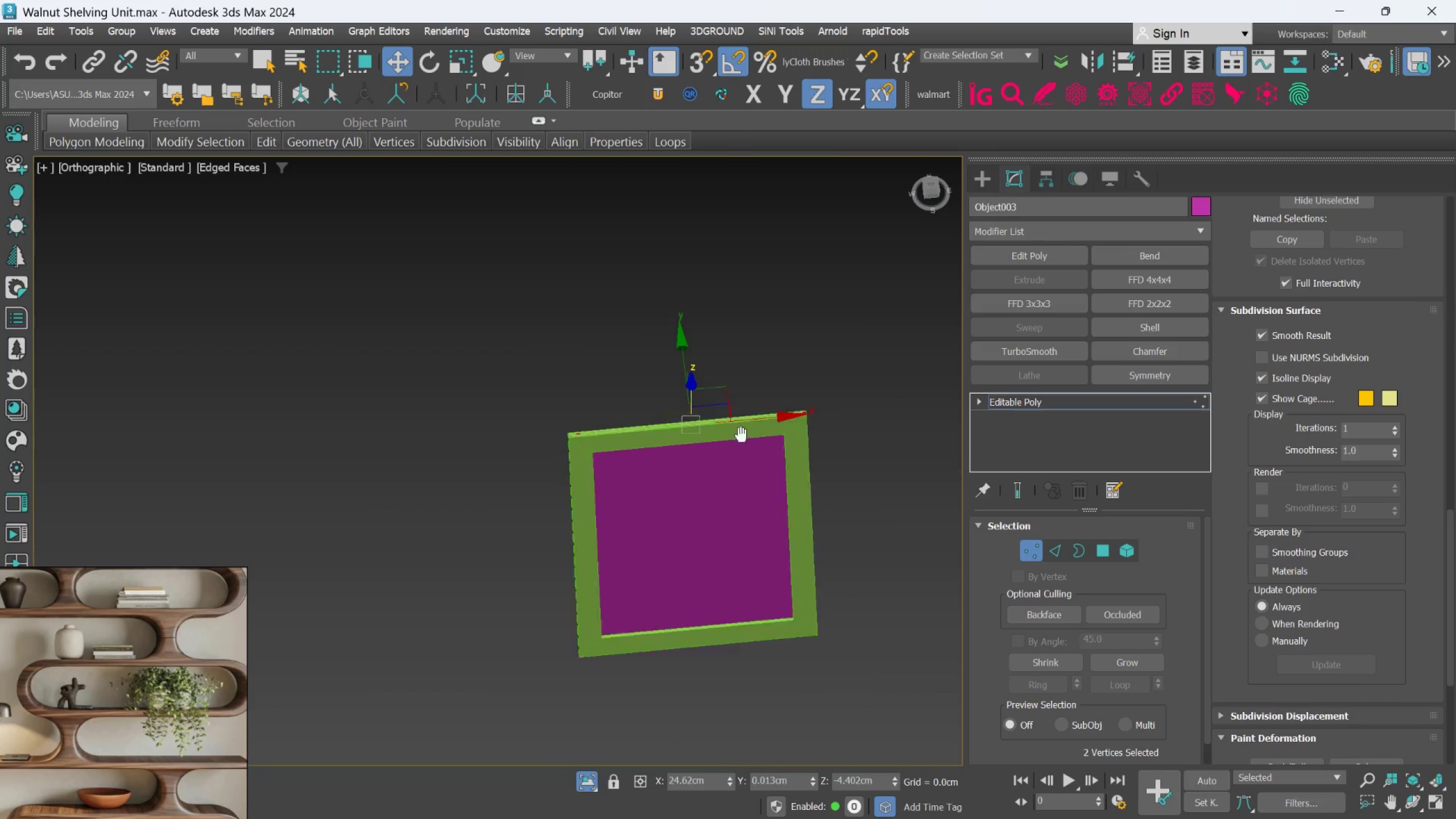 
left_click_drag(start_coordinate=[796, 675], to_coordinate=[511, 588])
 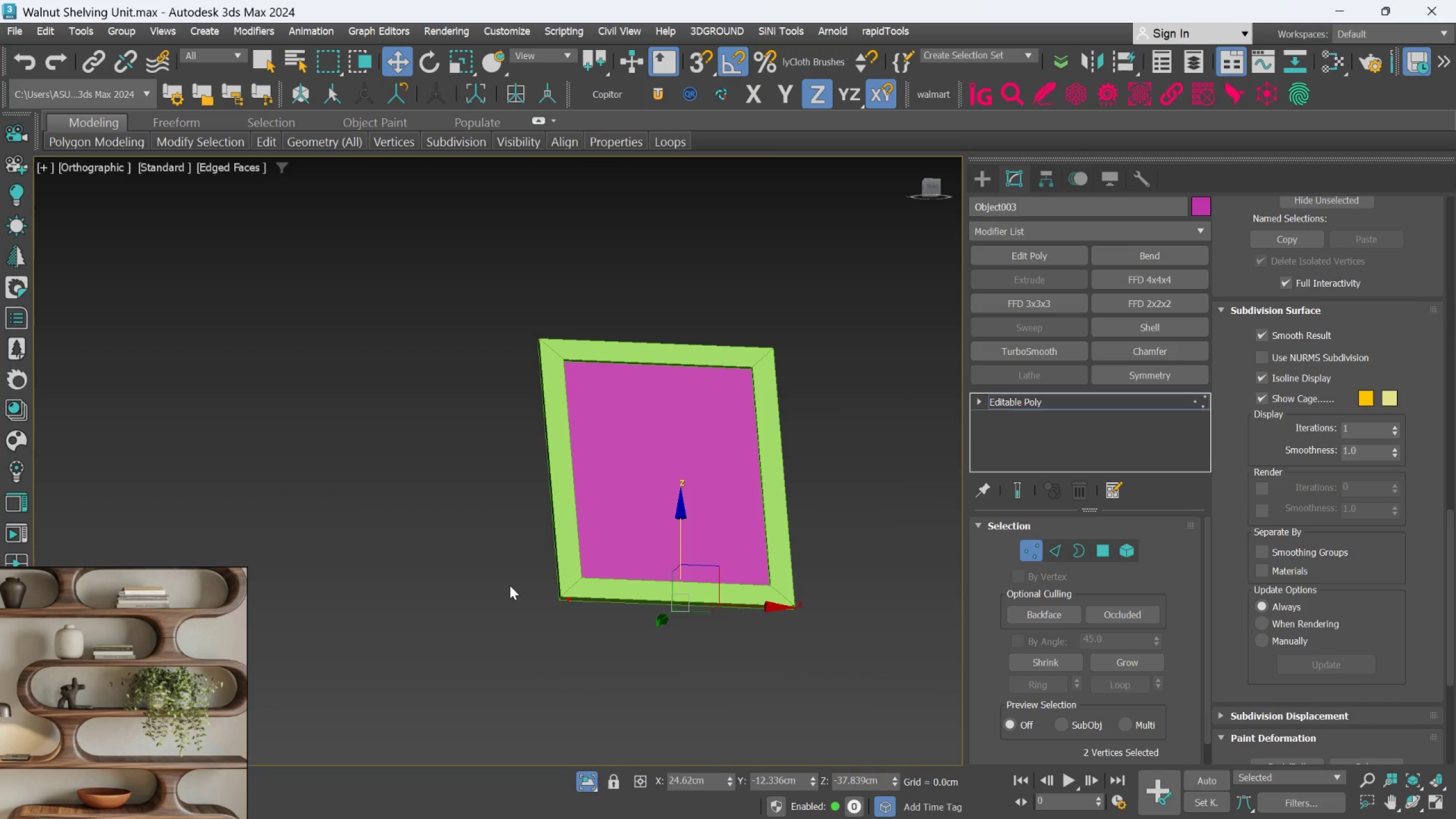 
double_click([510, 585])
 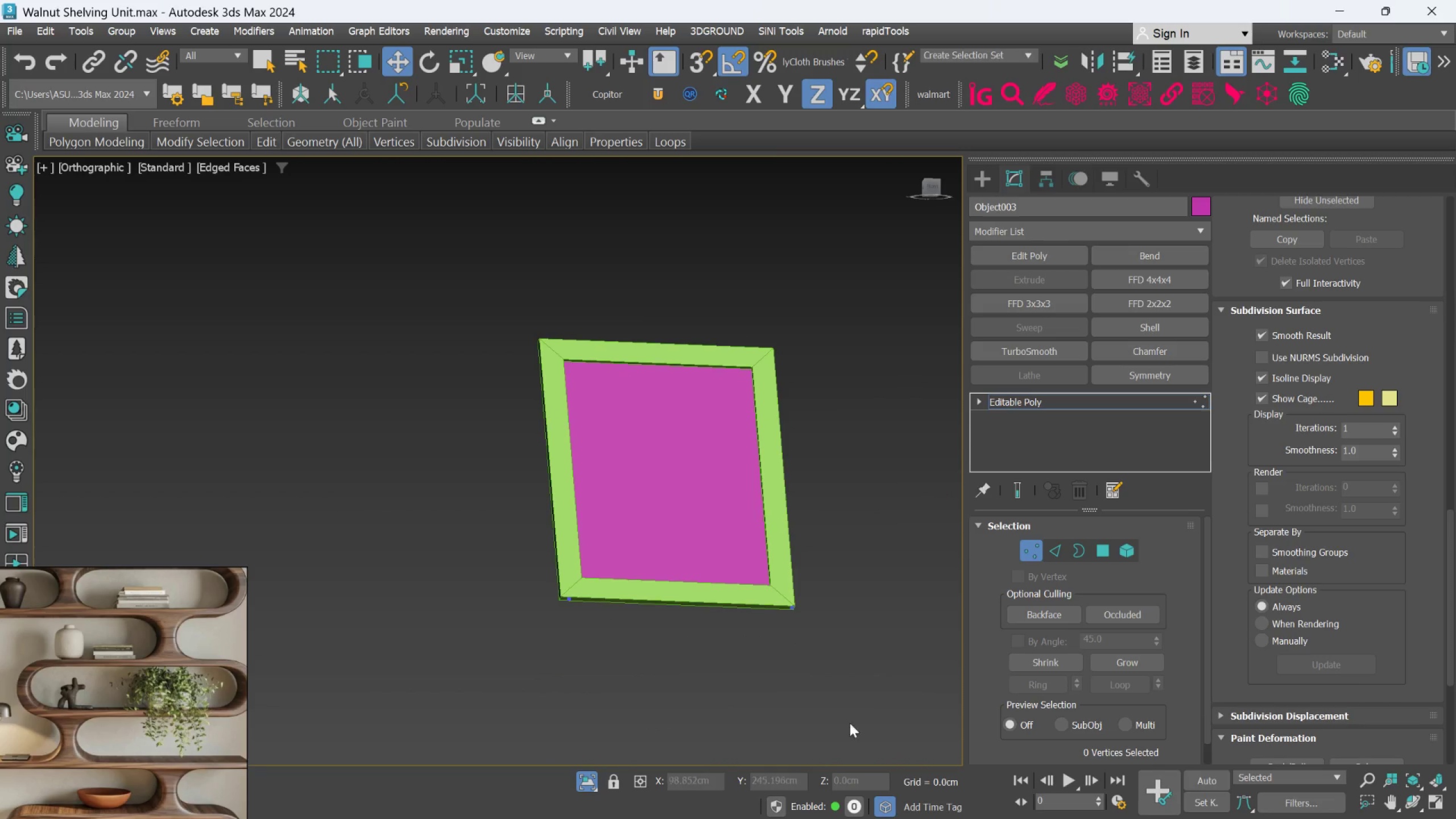 
left_click_drag(start_coordinate=[867, 708], to_coordinate=[533, 581])
 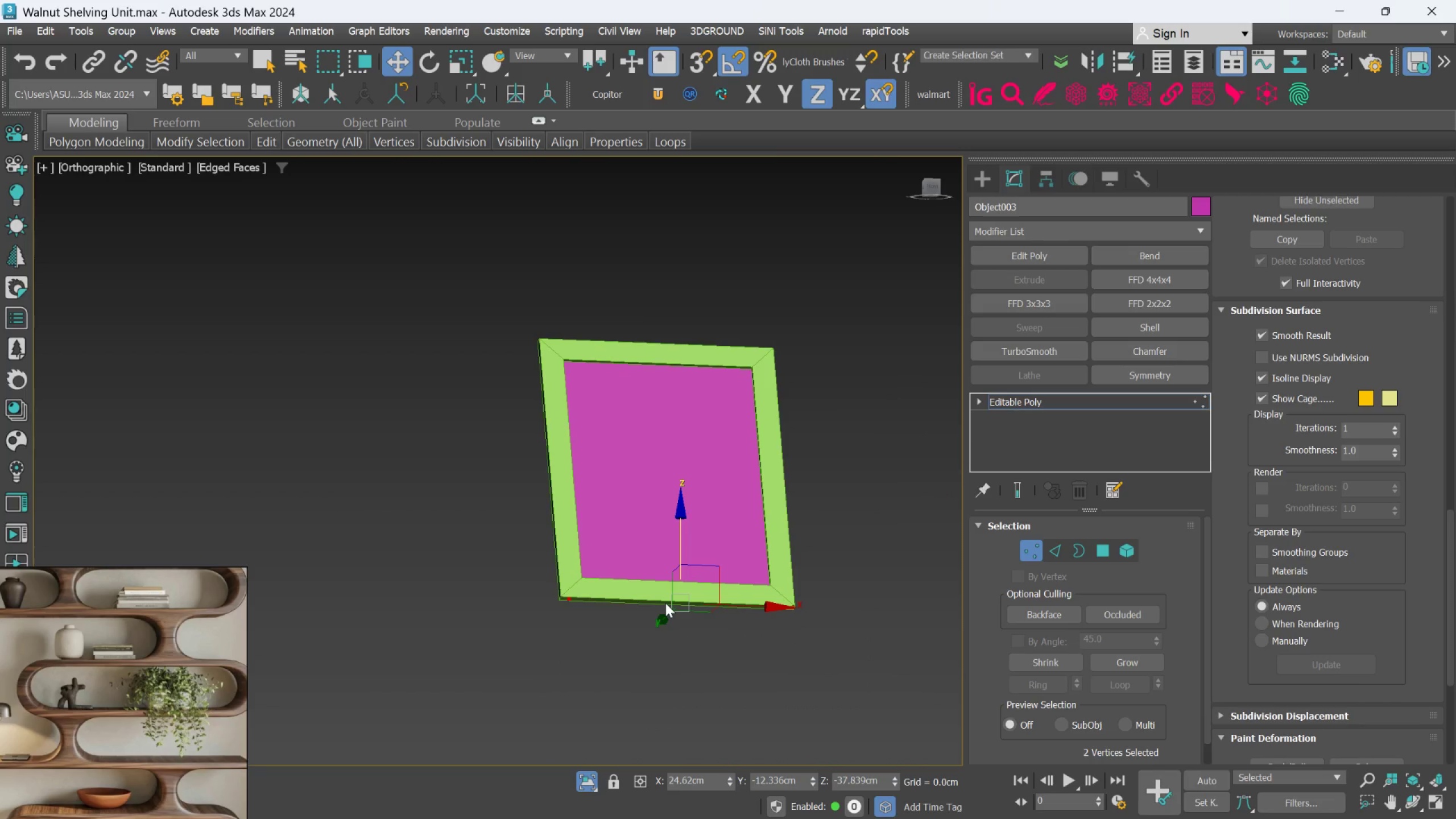 
hold_key(key=AltLeft, duration=0.31)
 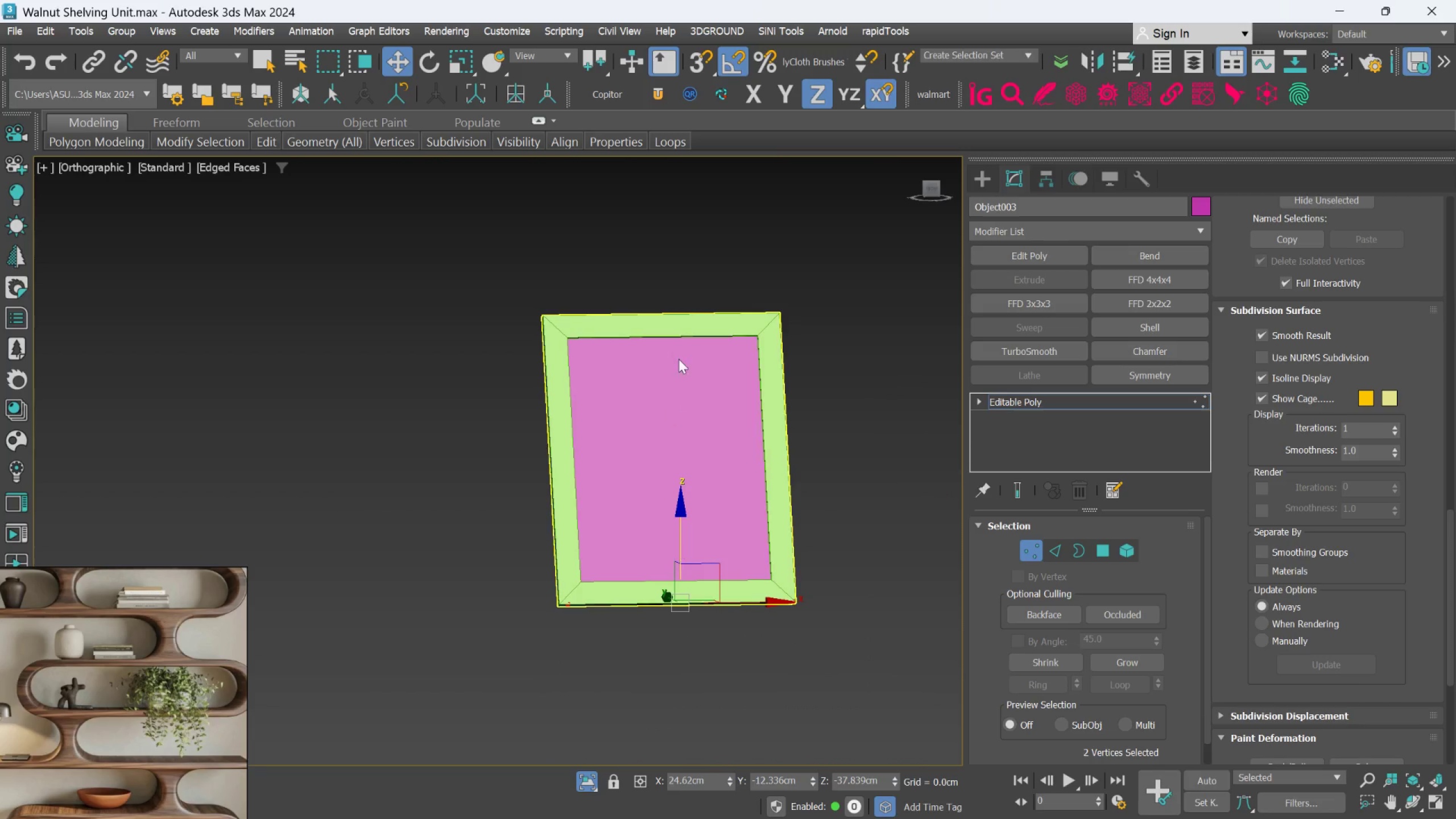 
scroll: coordinate [843, 392], scroll_direction: up, amount: 7.0
 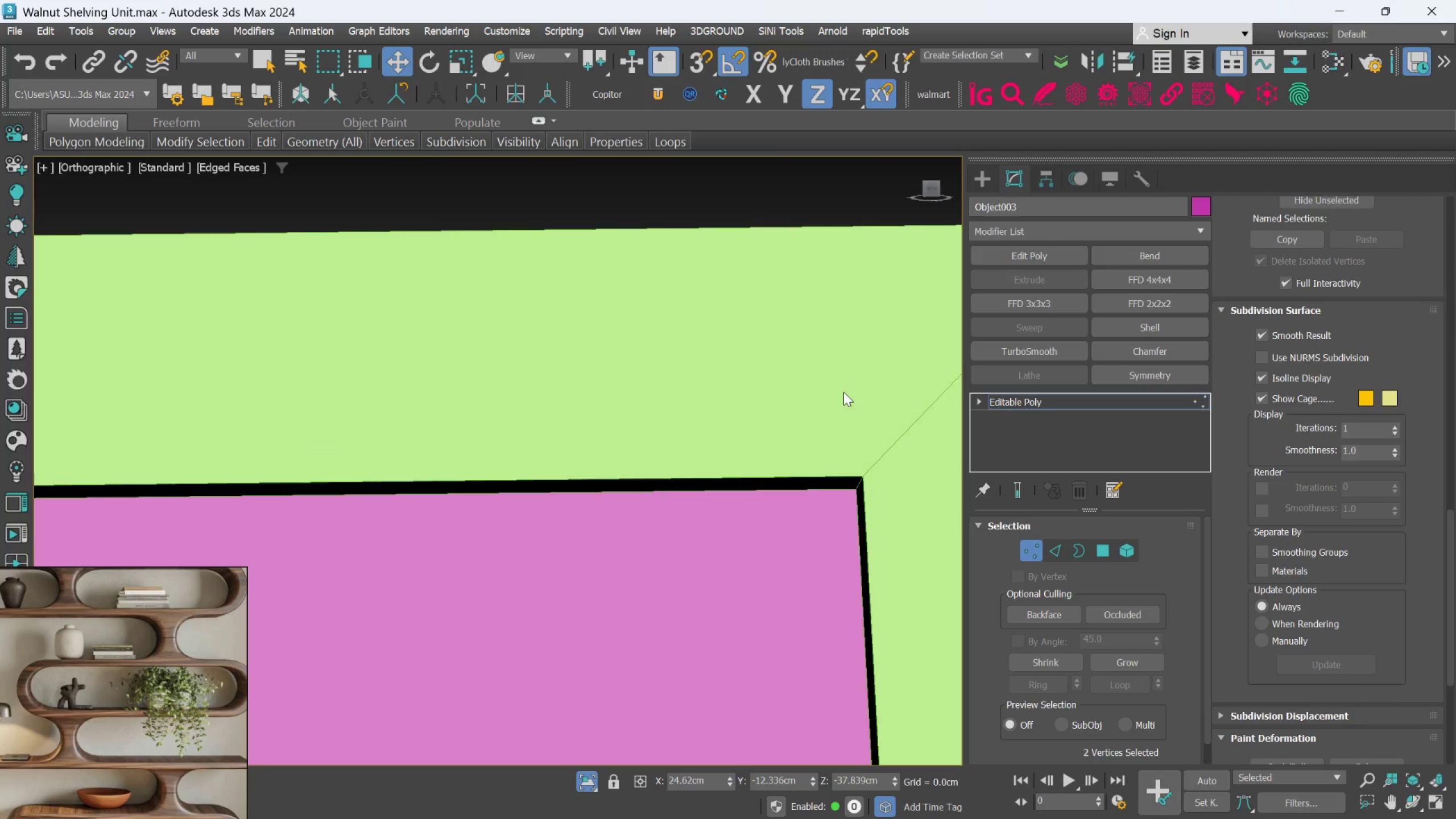 
scroll: coordinate [844, 395], scroll_direction: down, amount: 4.0
 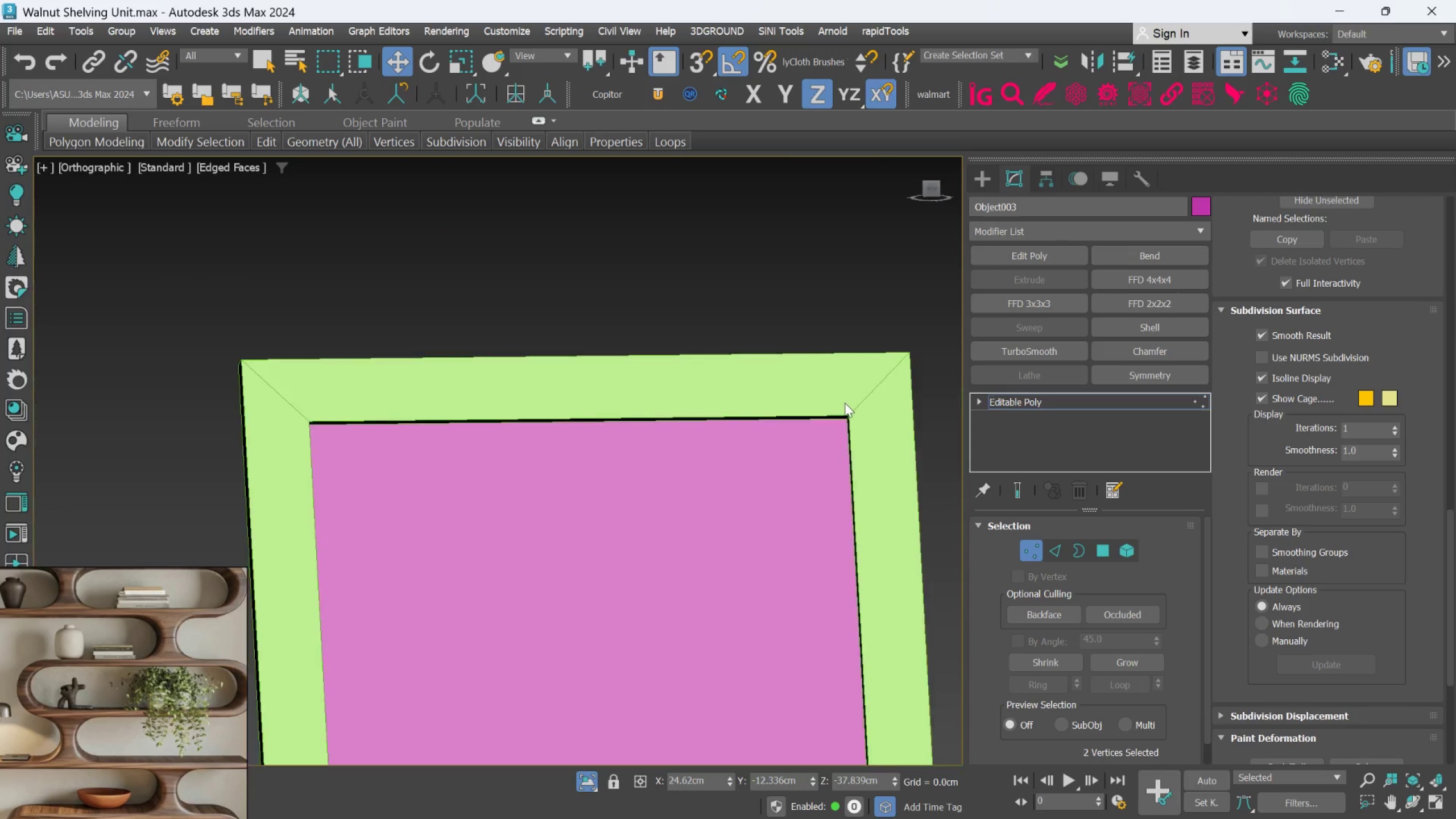 
key(Control+Z)
 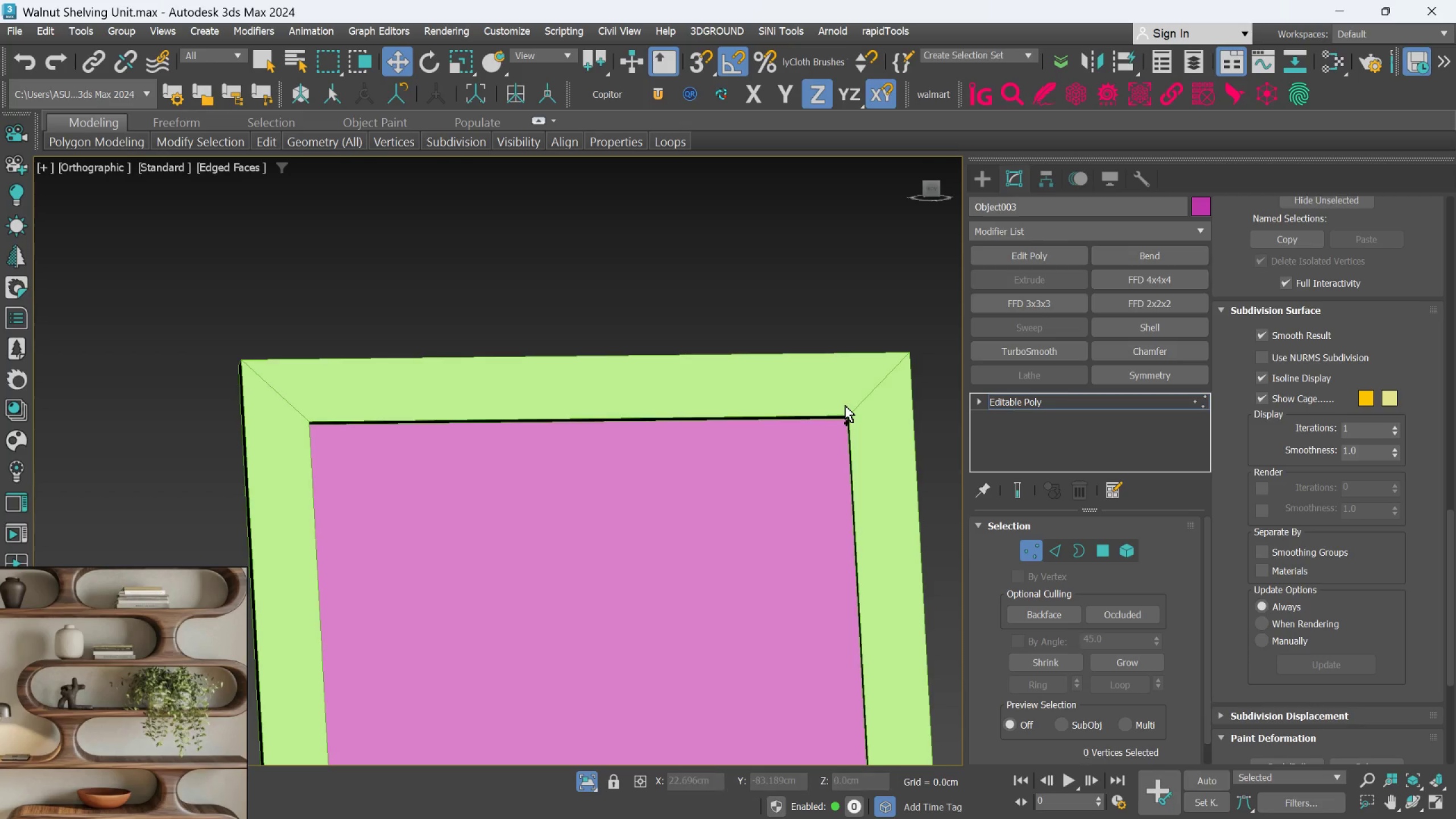 
key(Control+Z)
 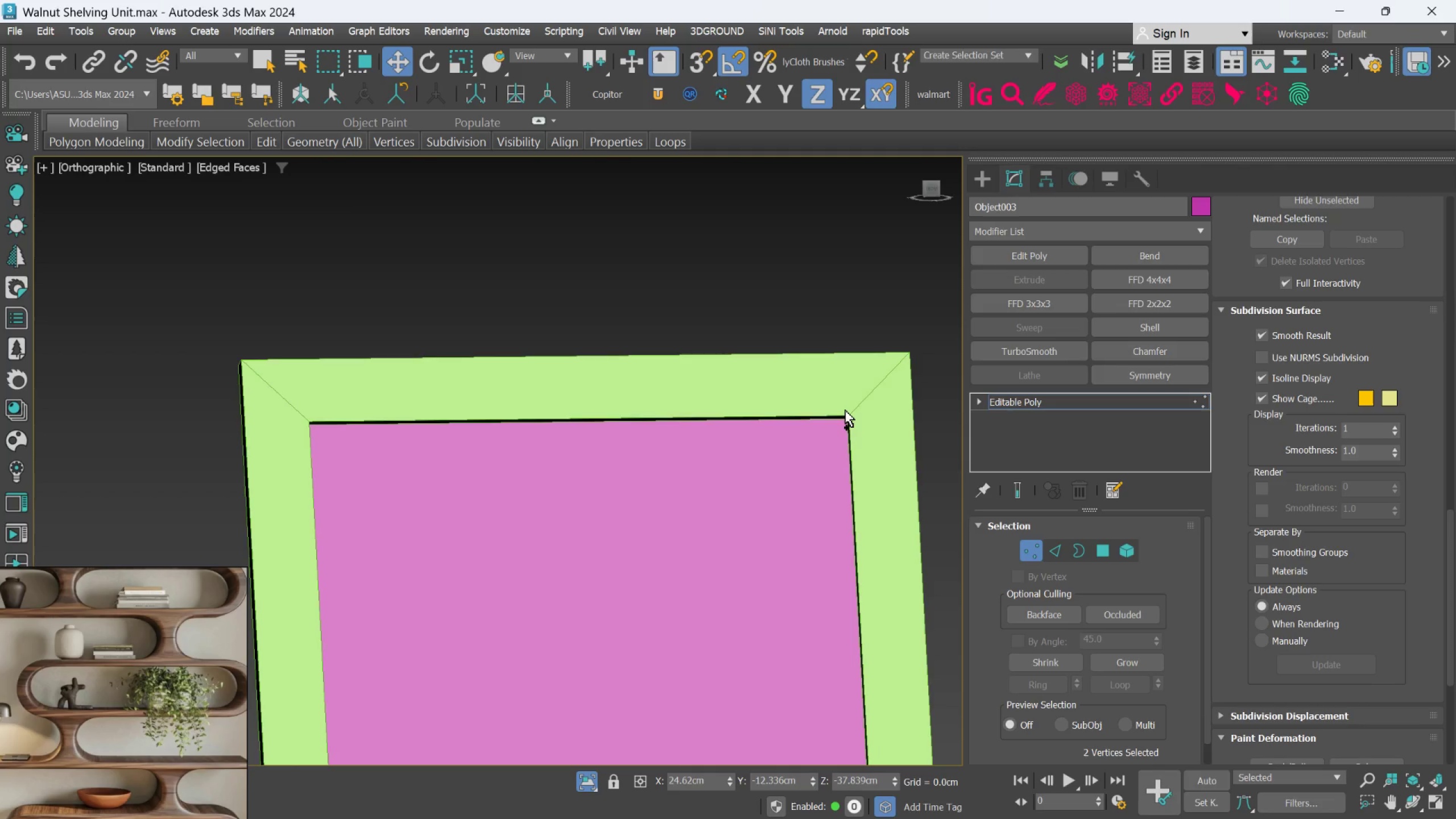 
key(Control+Z)
 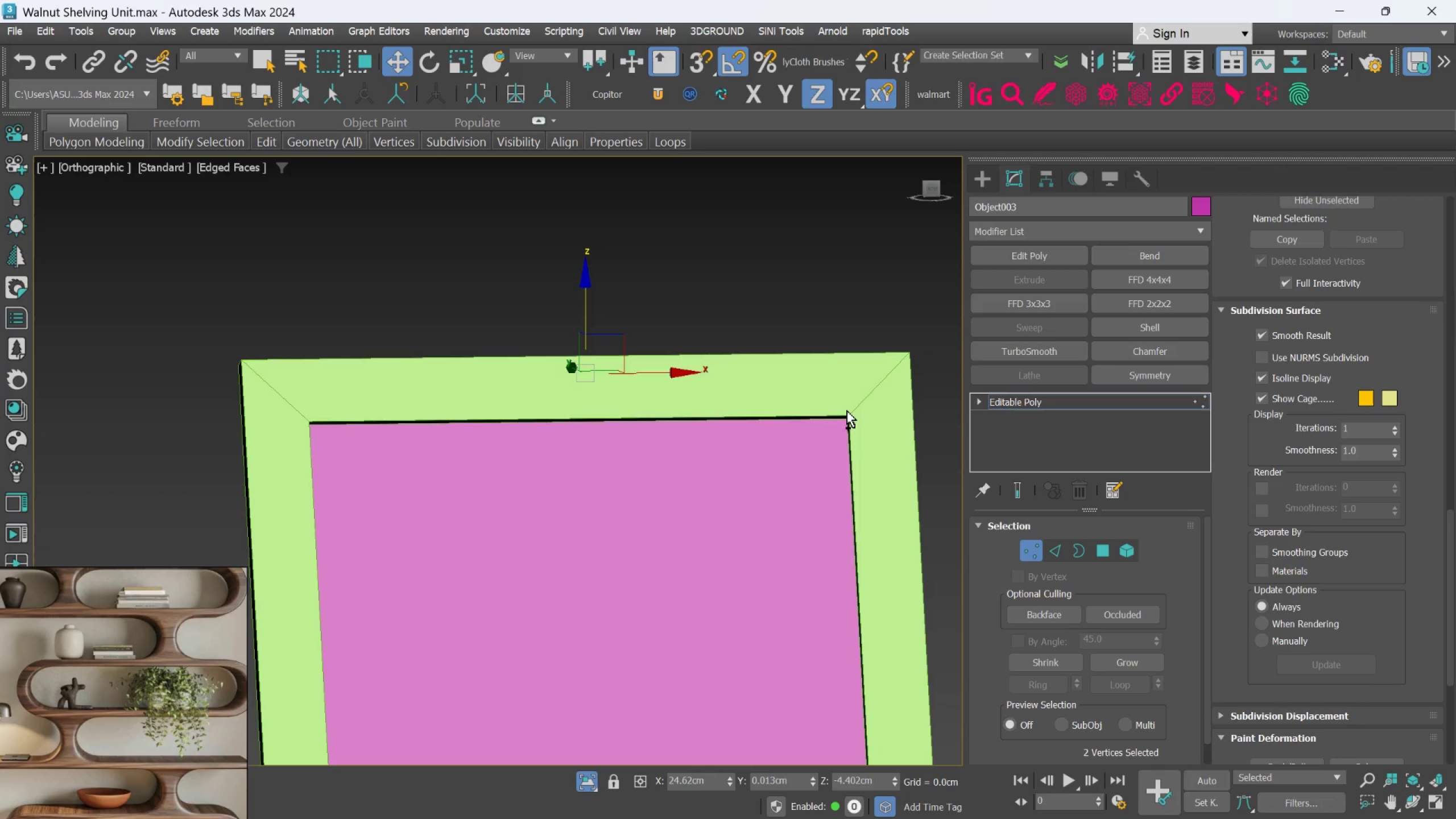 
key(Control+Z)
 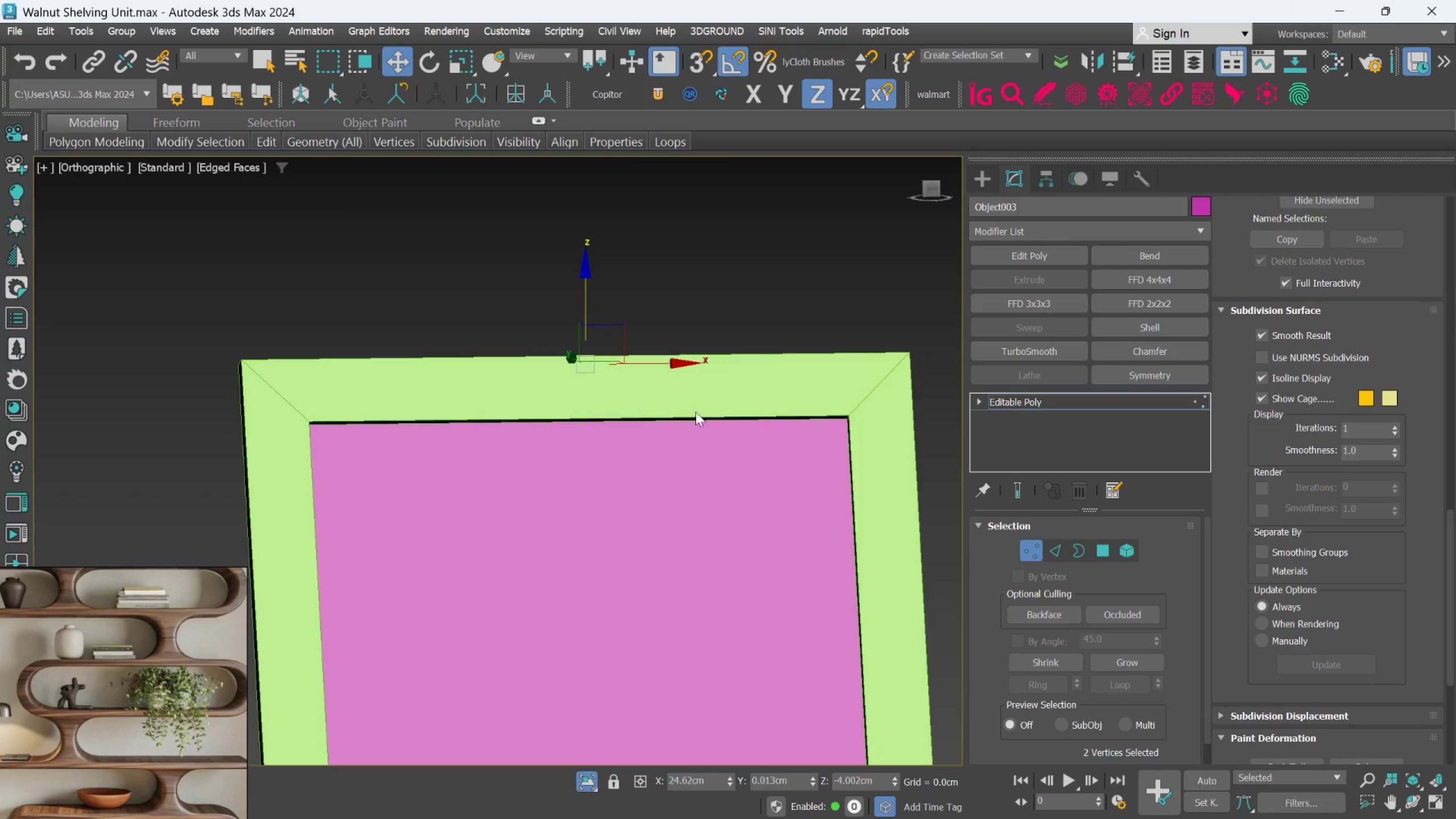 
hold_key(key=AltLeft, duration=1.3)
 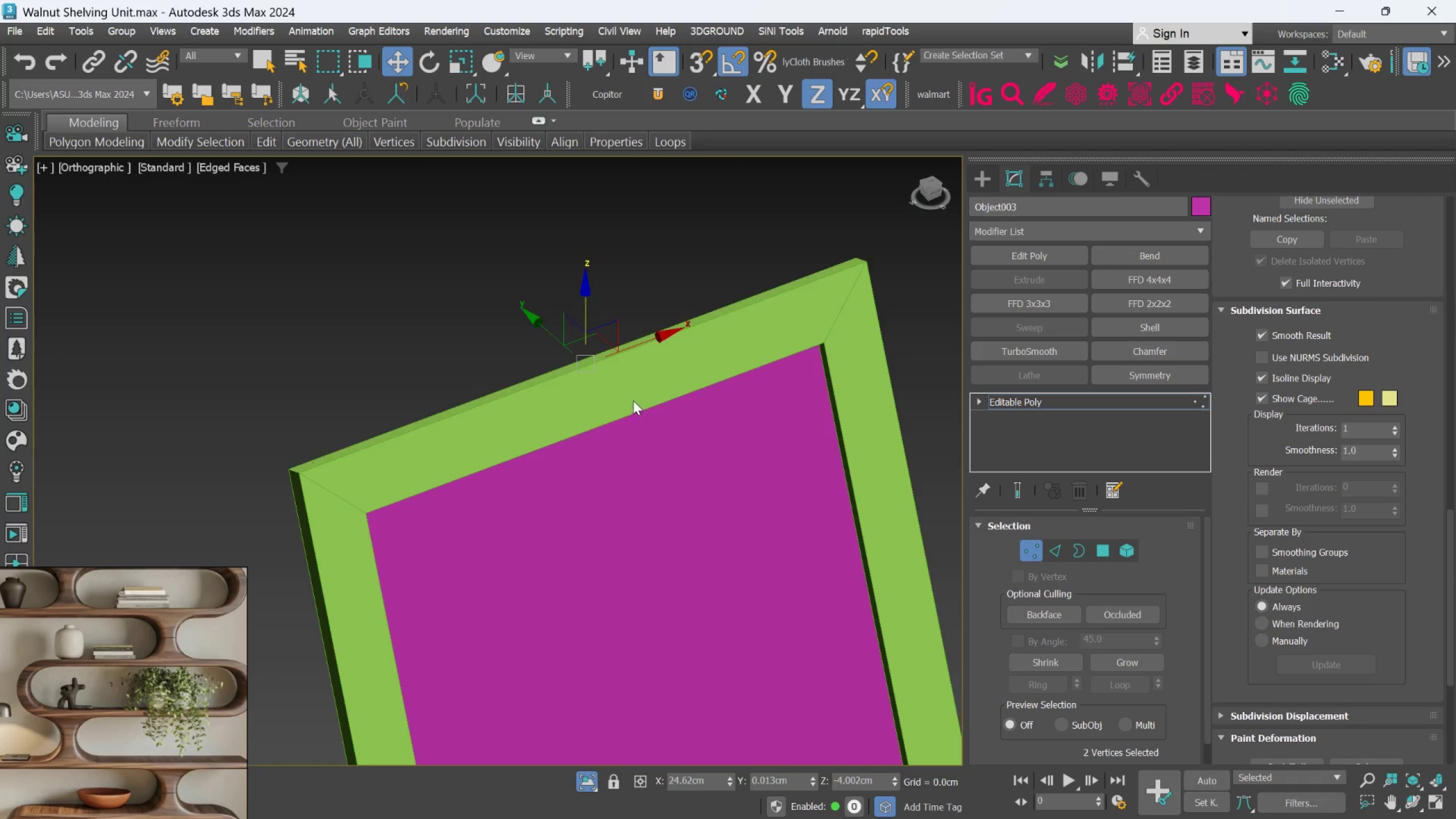 
hold_key(key=AltLeft, duration=0.61)
 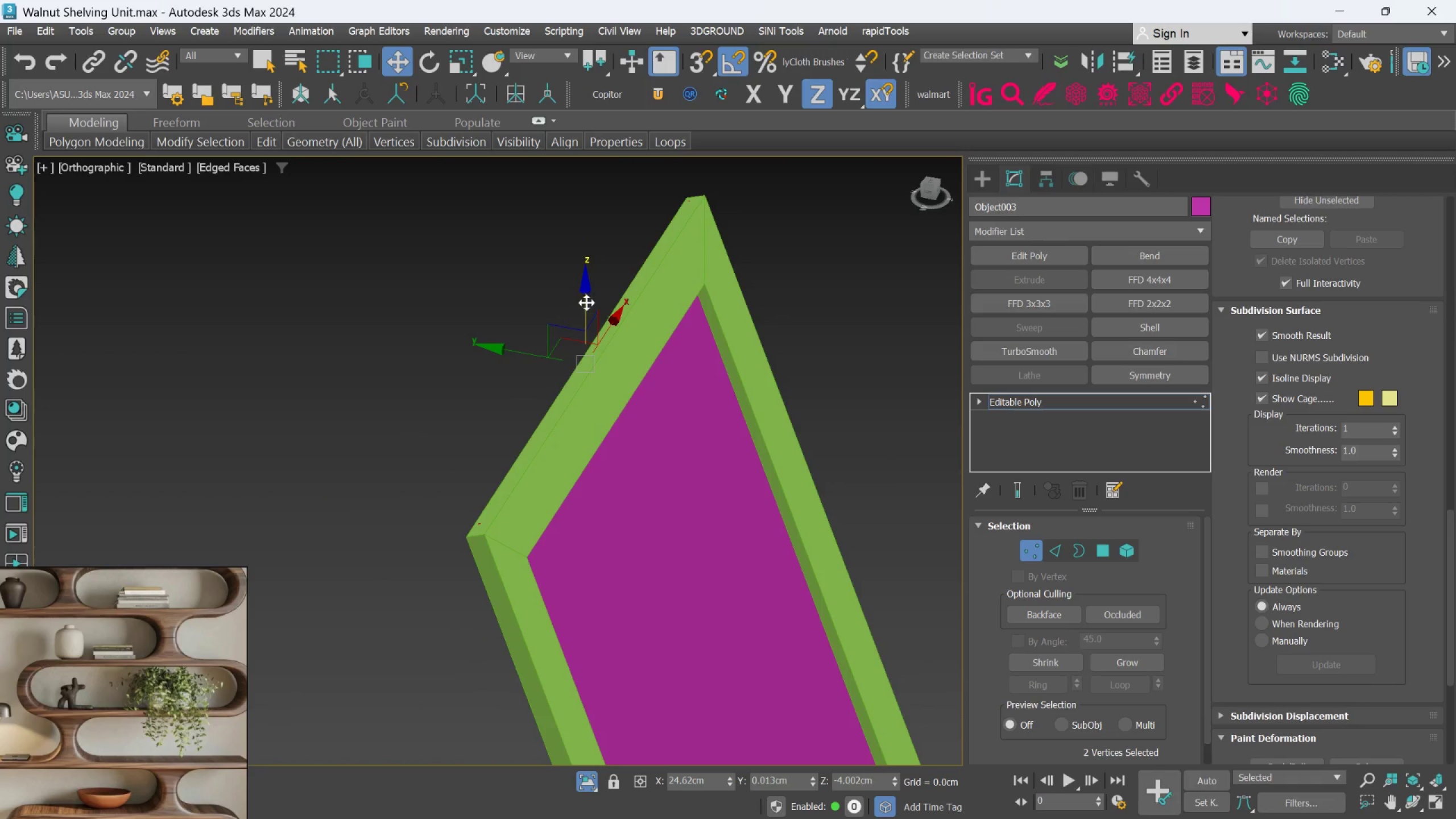 
left_click_drag(start_coordinate=[585, 299], to_coordinate=[585, 309])
 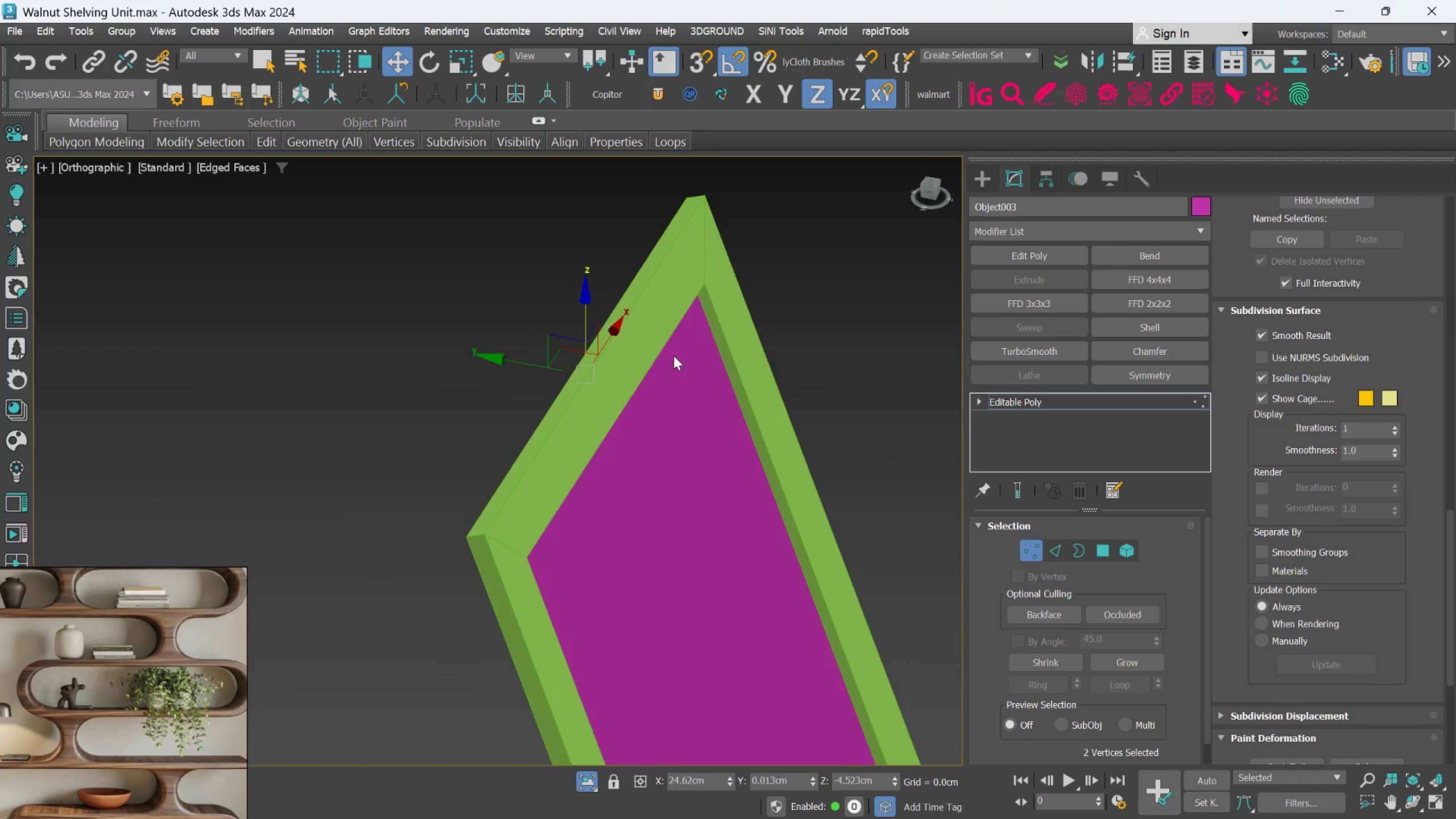 
key(Alt+AltLeft)
 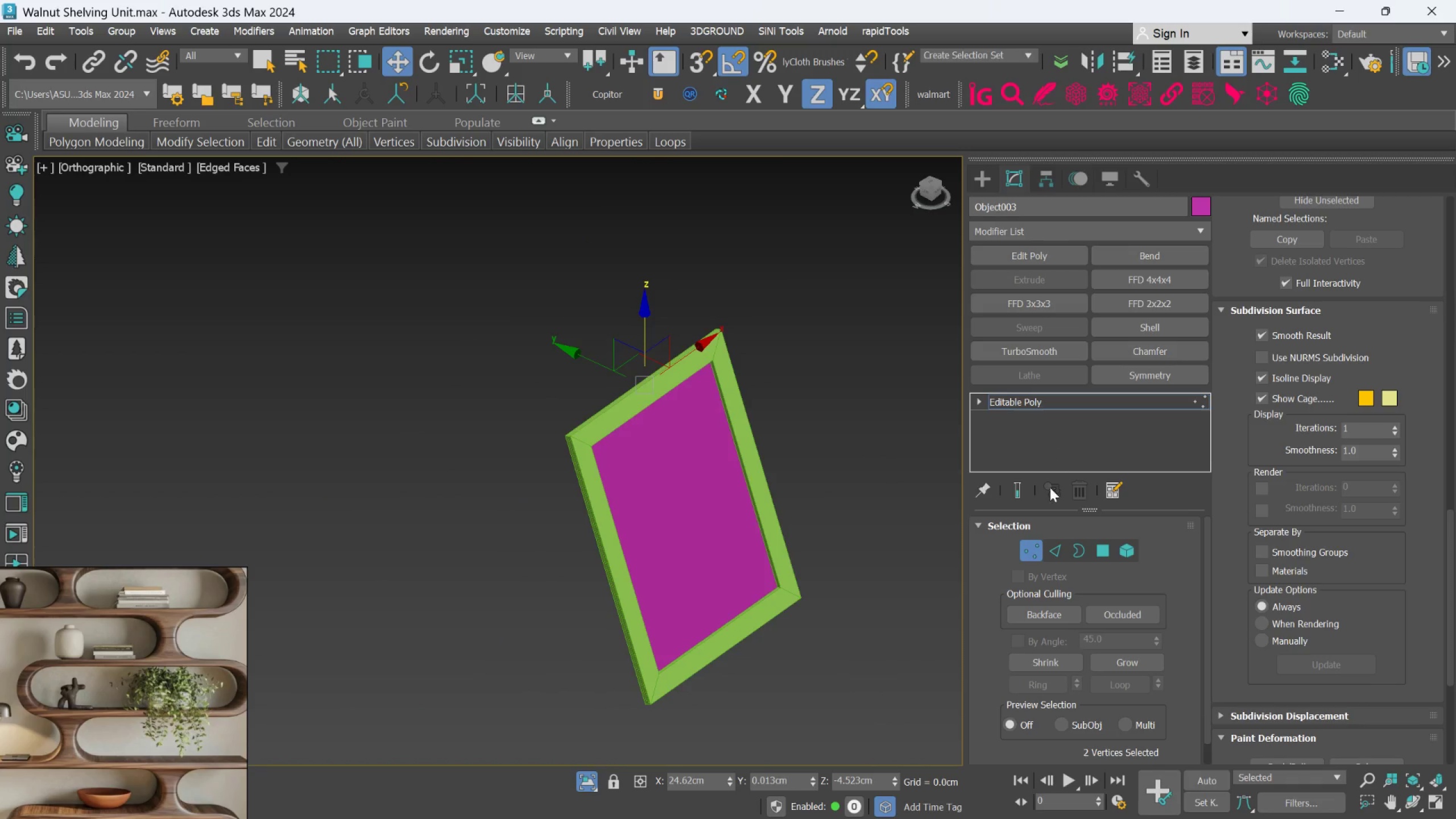 
scroll: coordinate [689, 395], scroll_direction: down, amount: 3.0
 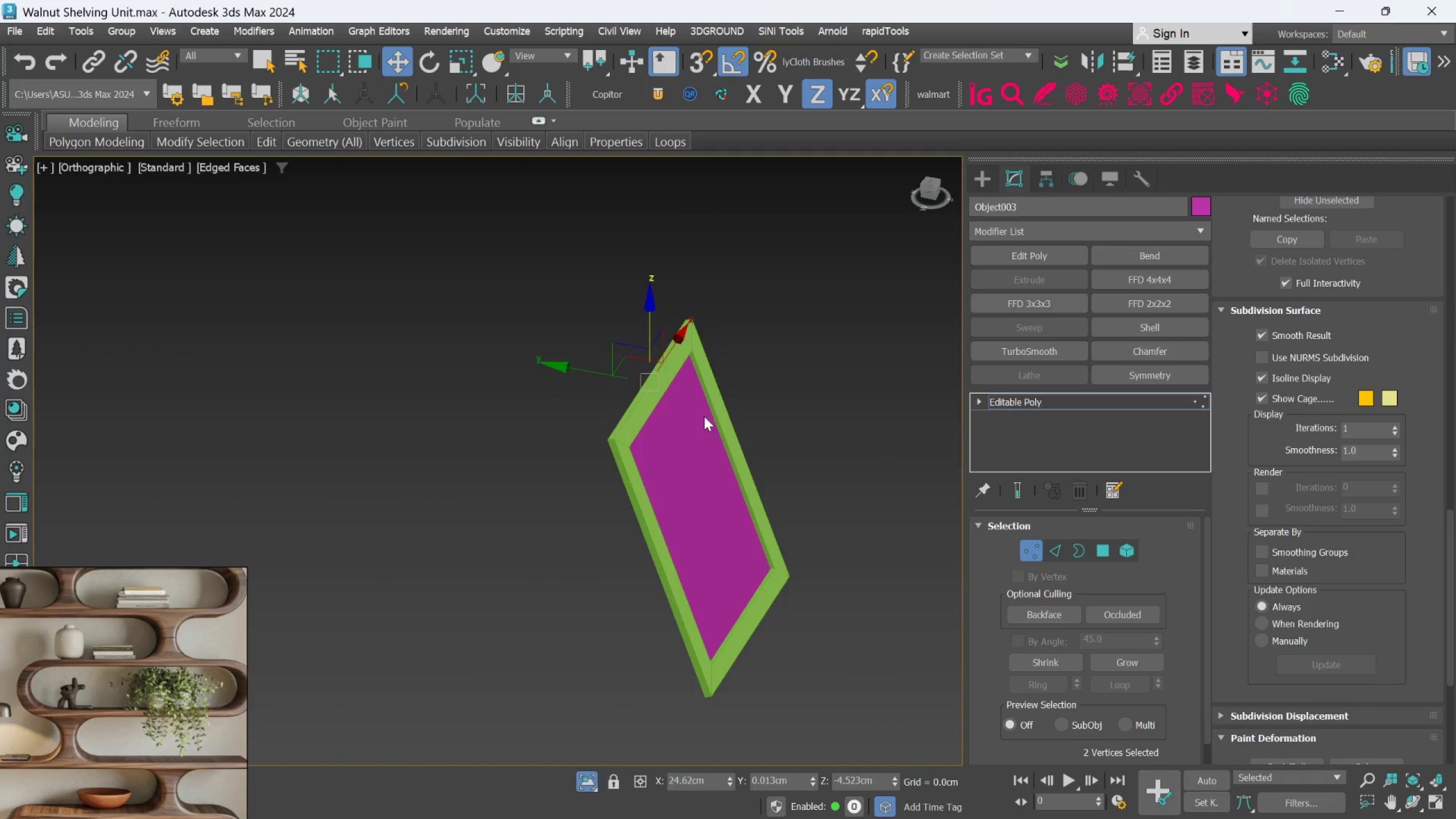 
hold_key(key=AltLeft, duration=1.64)
 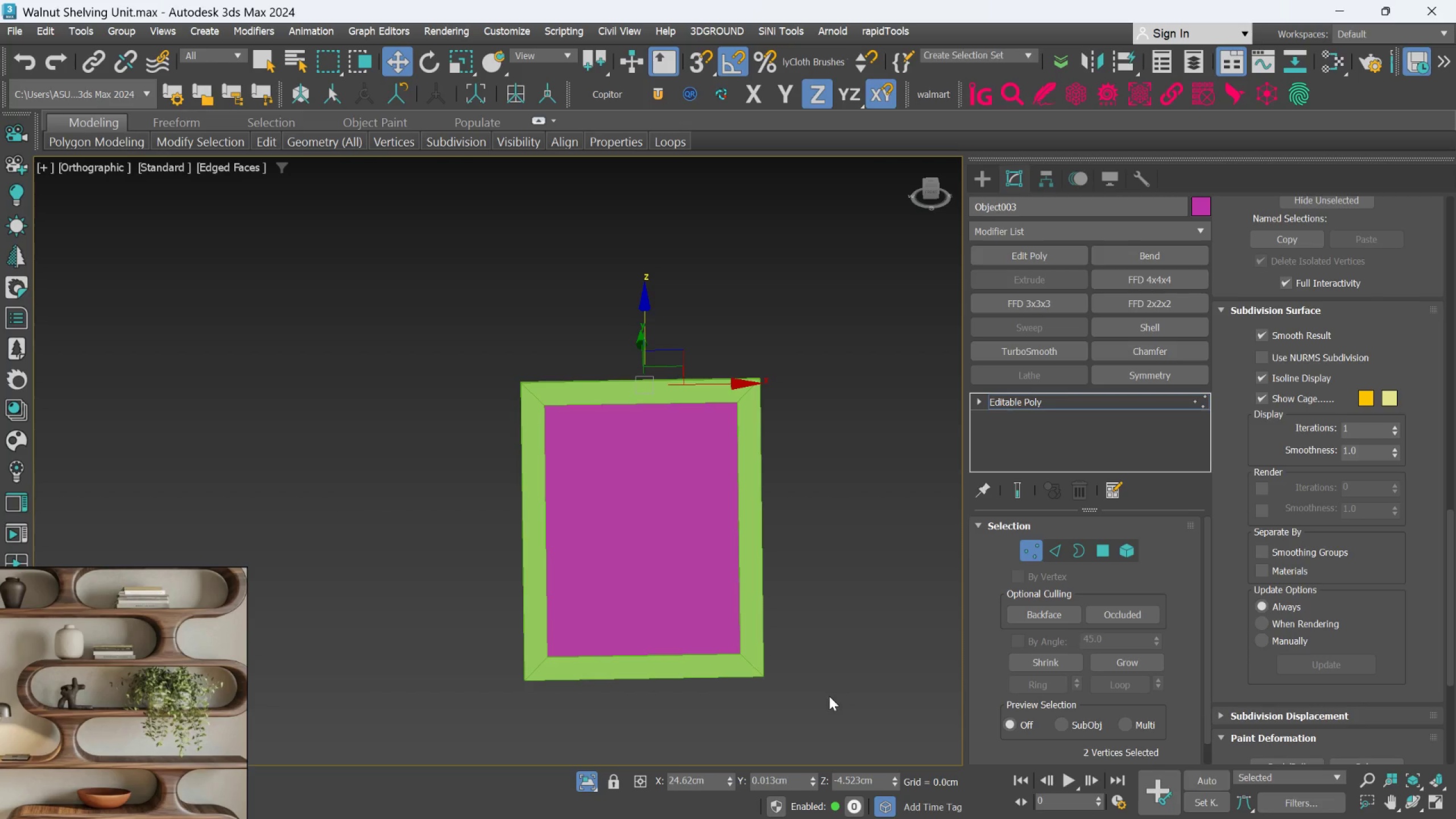 
left_click_drag(start_coordinate=[812, 696], to_coordinate=[439, 618])
 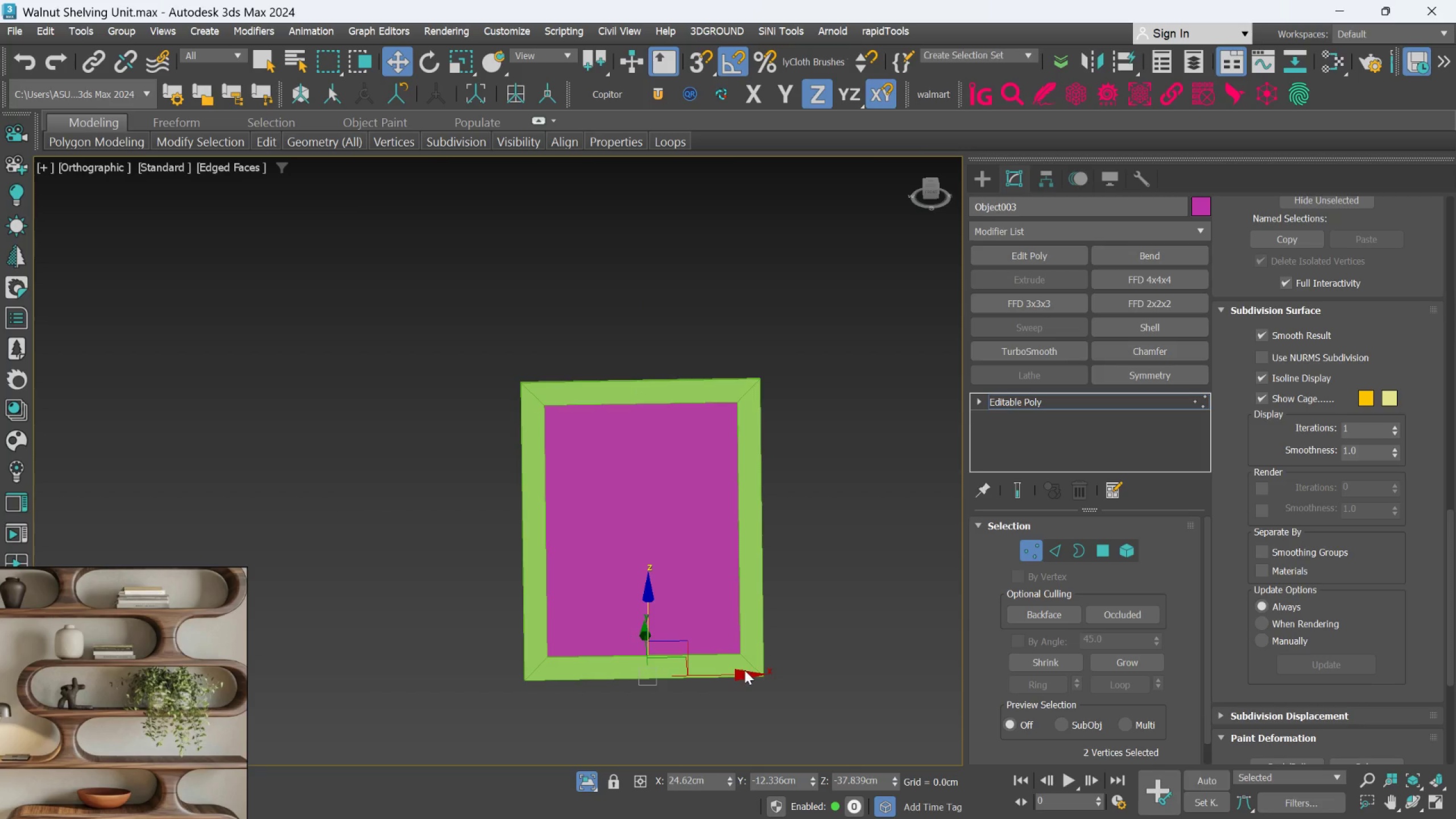 
hold_key(key=AltLeft, duration=0.88)
 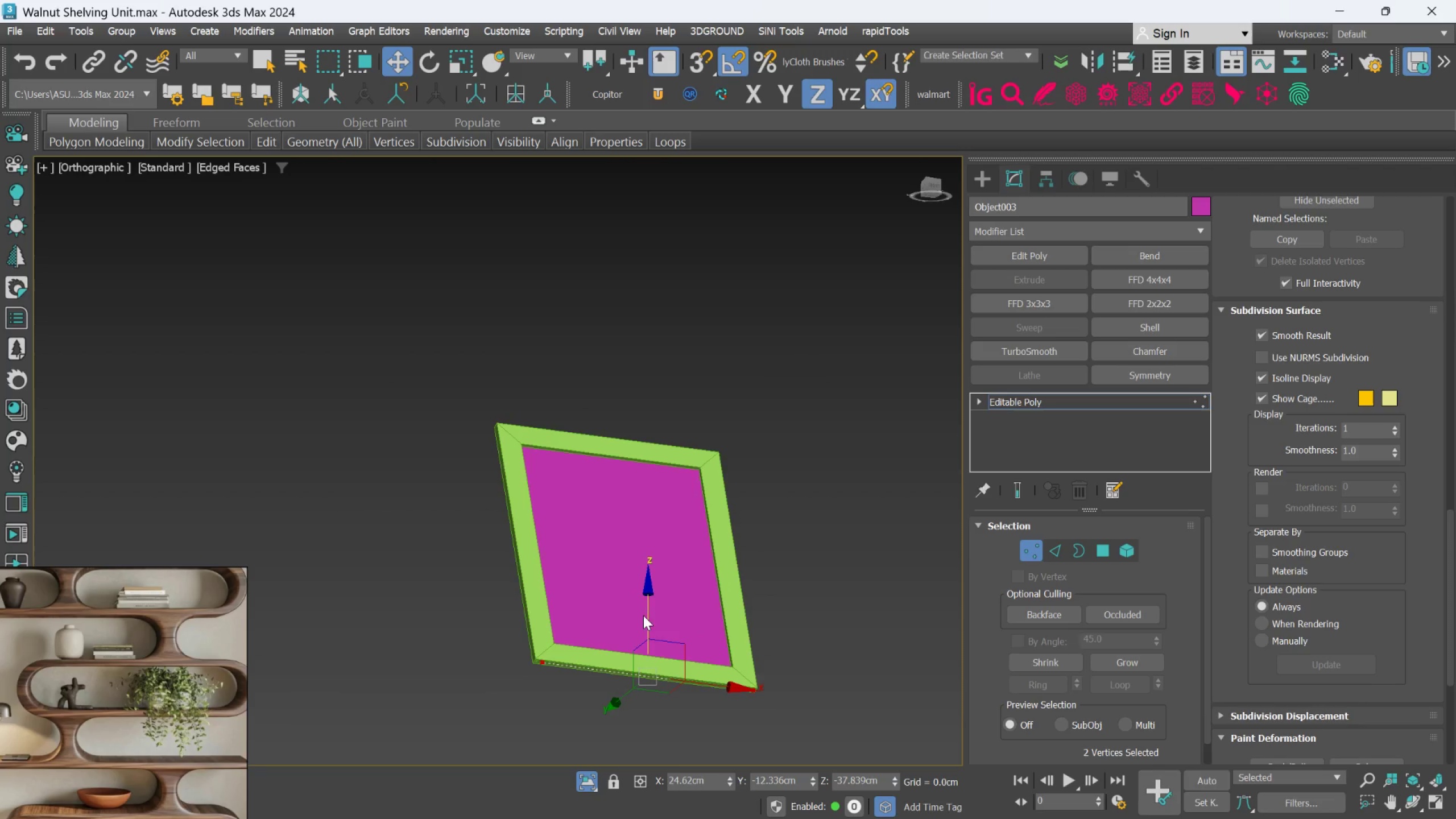 
left_click_drag(start_coordinate=[645, 617], to_coordinate=[646, 612])
 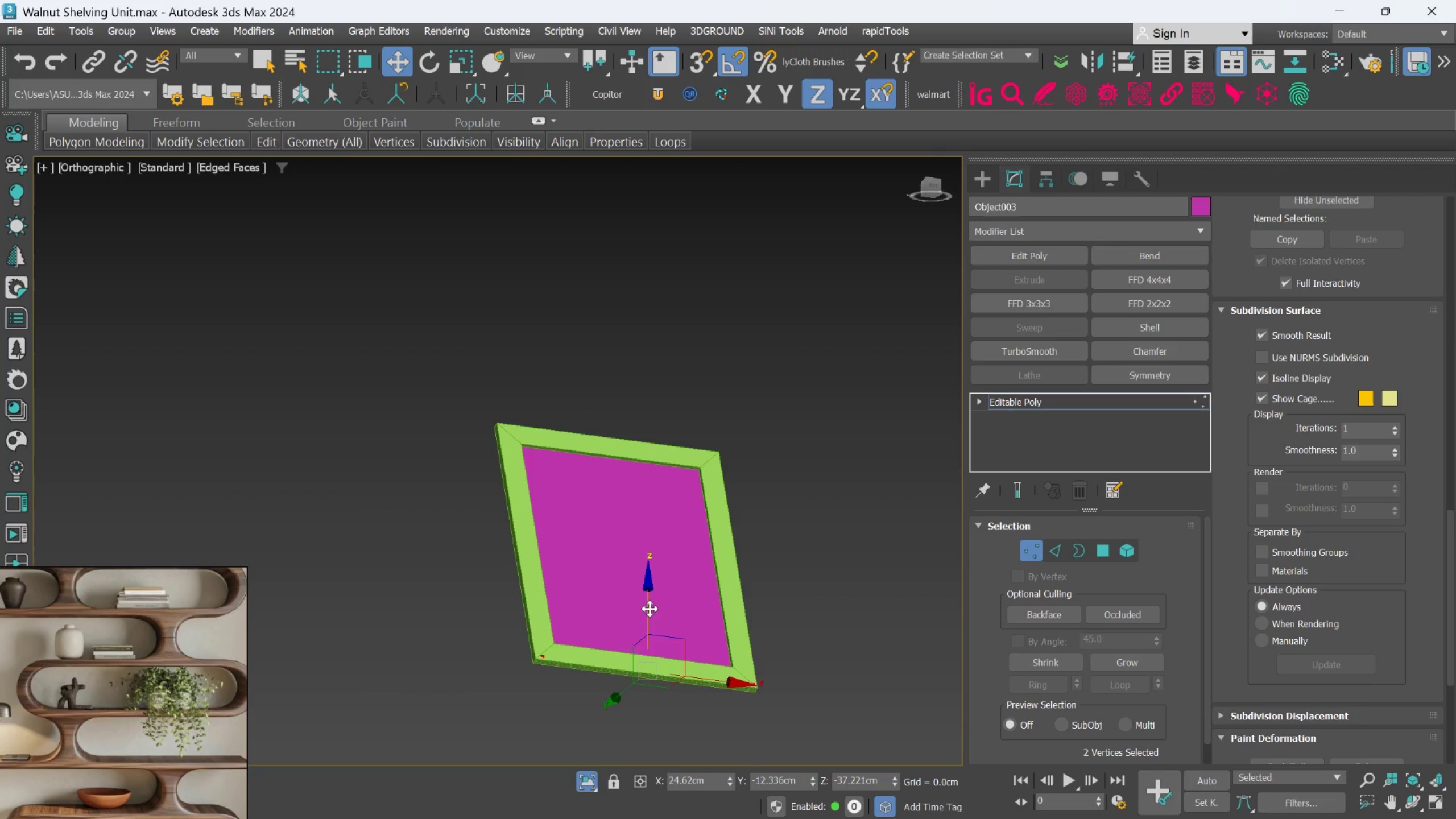 
hold_key(key=AltLeft, duration=0.67)
 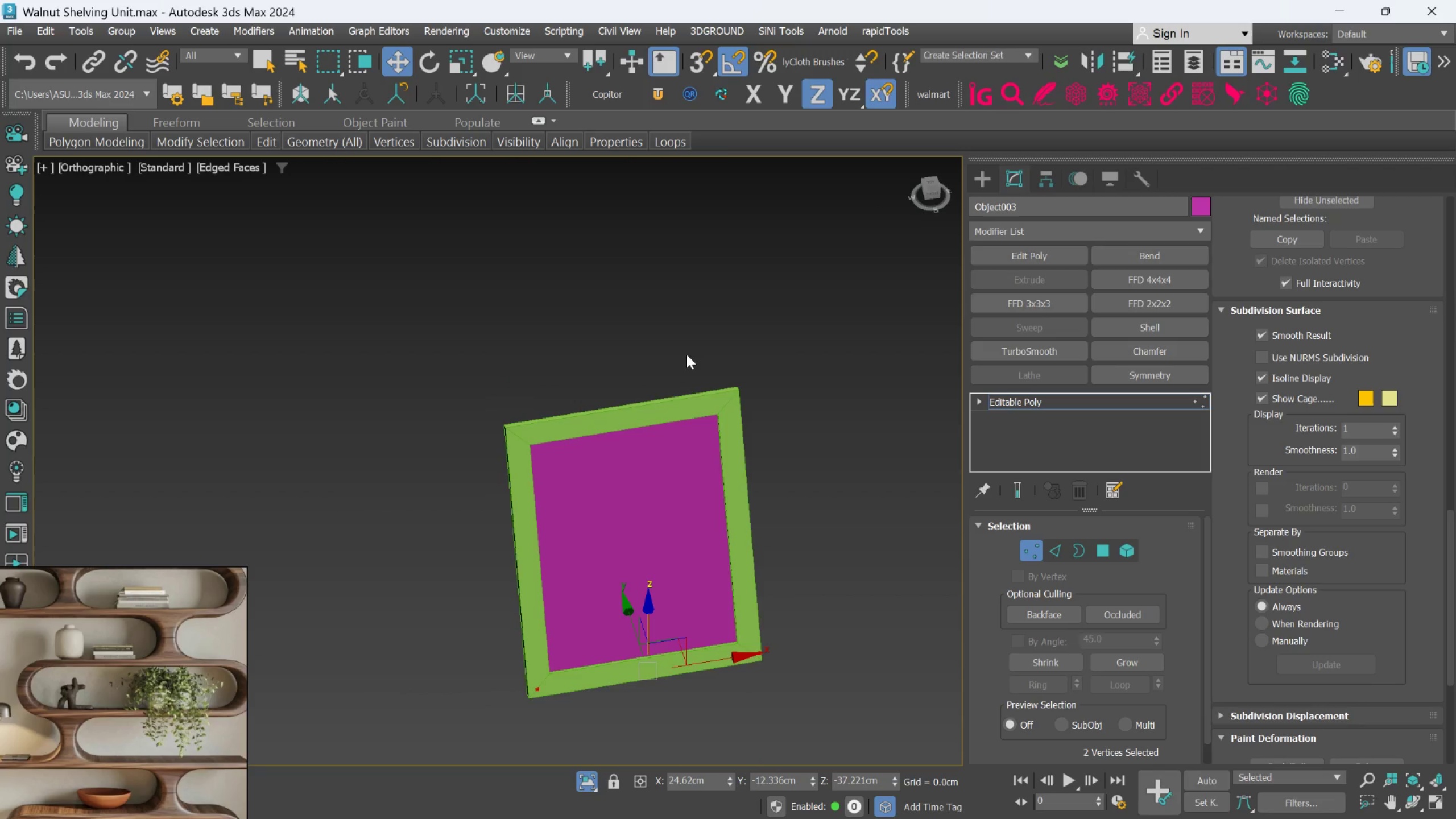 
left_click_drag(start_coordinate=[693, 351], to_coordinate=[864, 713])
 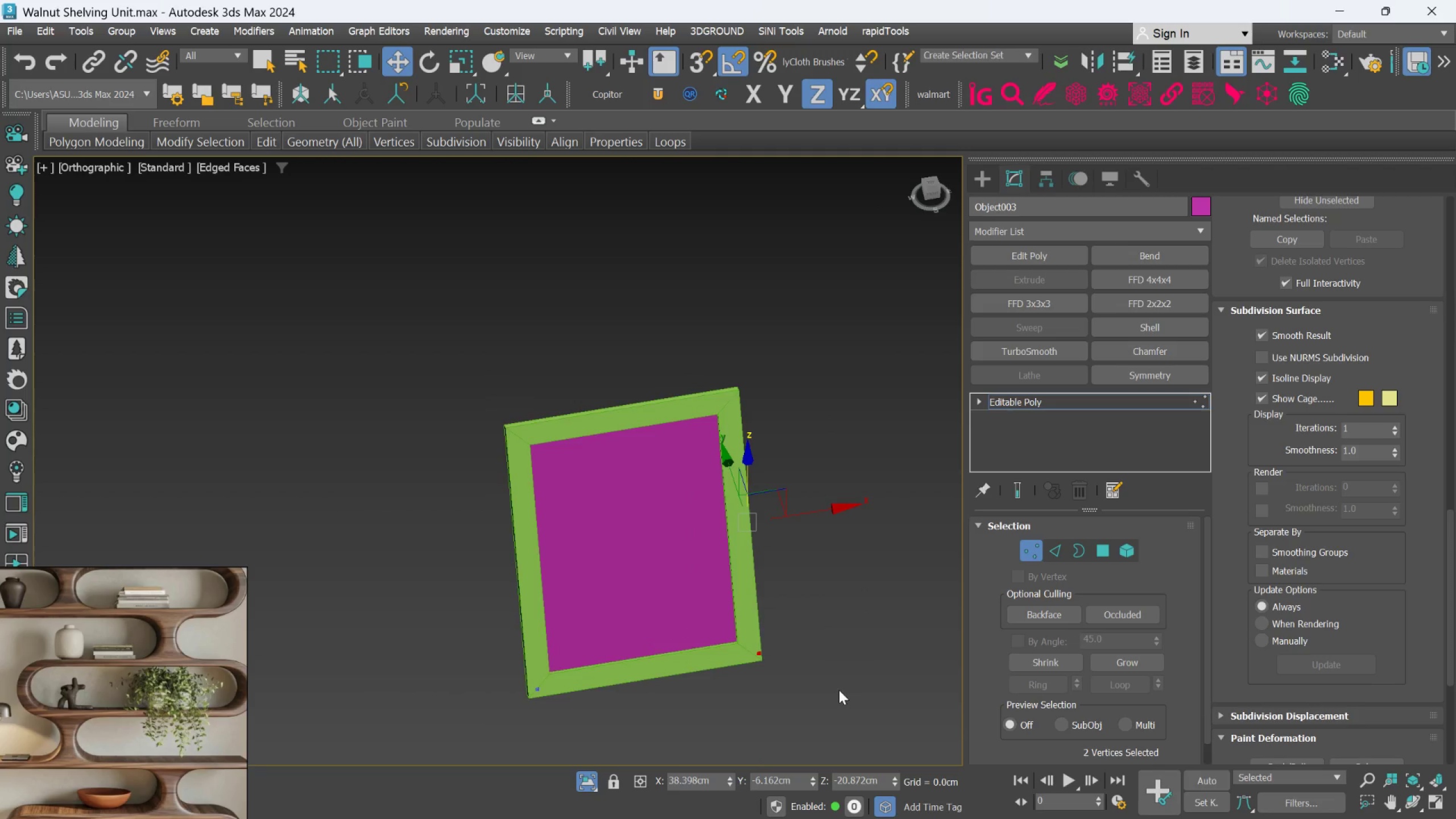 
hold_key(key=AltLeft, duration=0.64)
 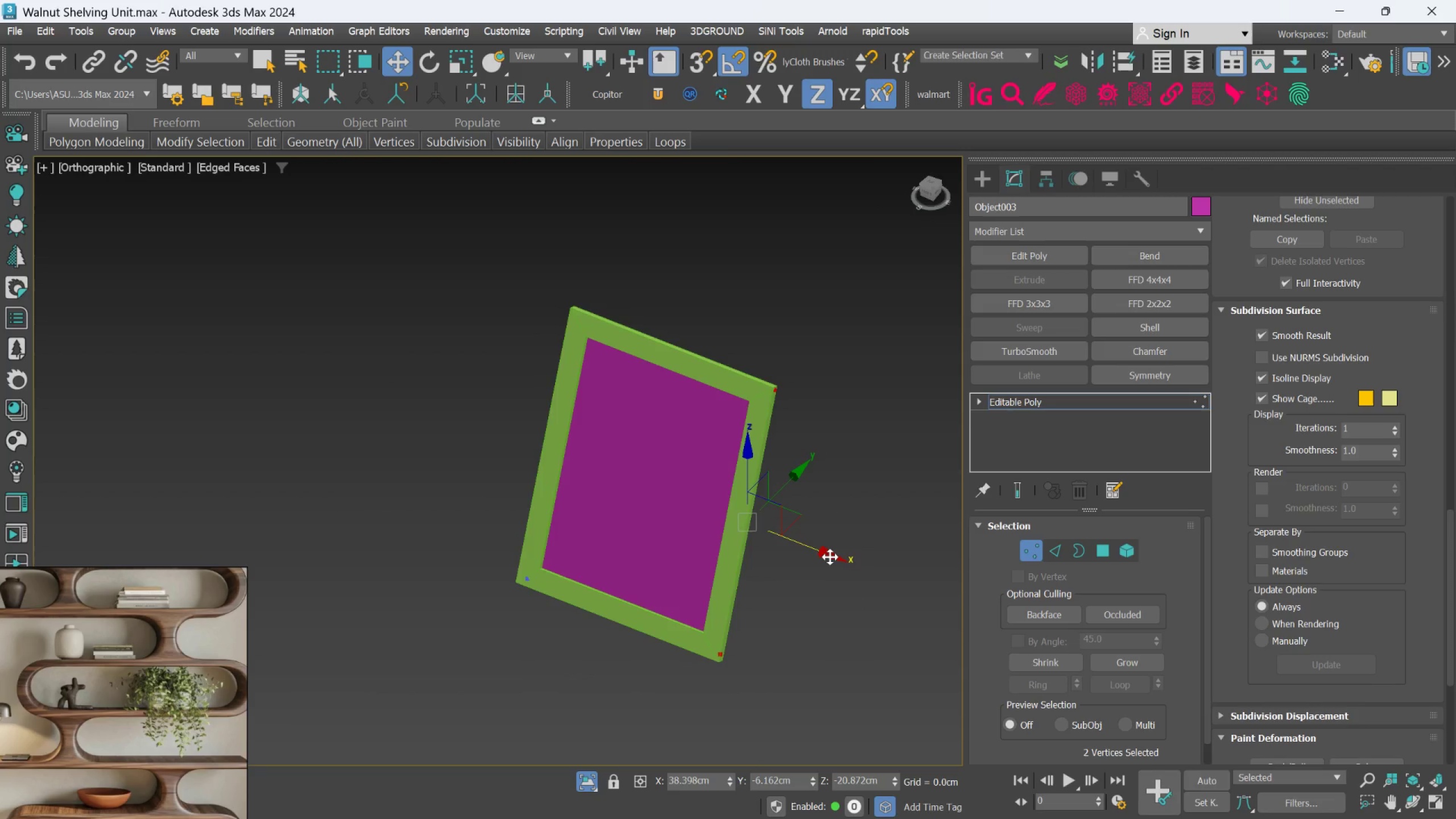 
left_click_drag(start_coordinate=[830, 557], to_coordinate=[823, 551])
 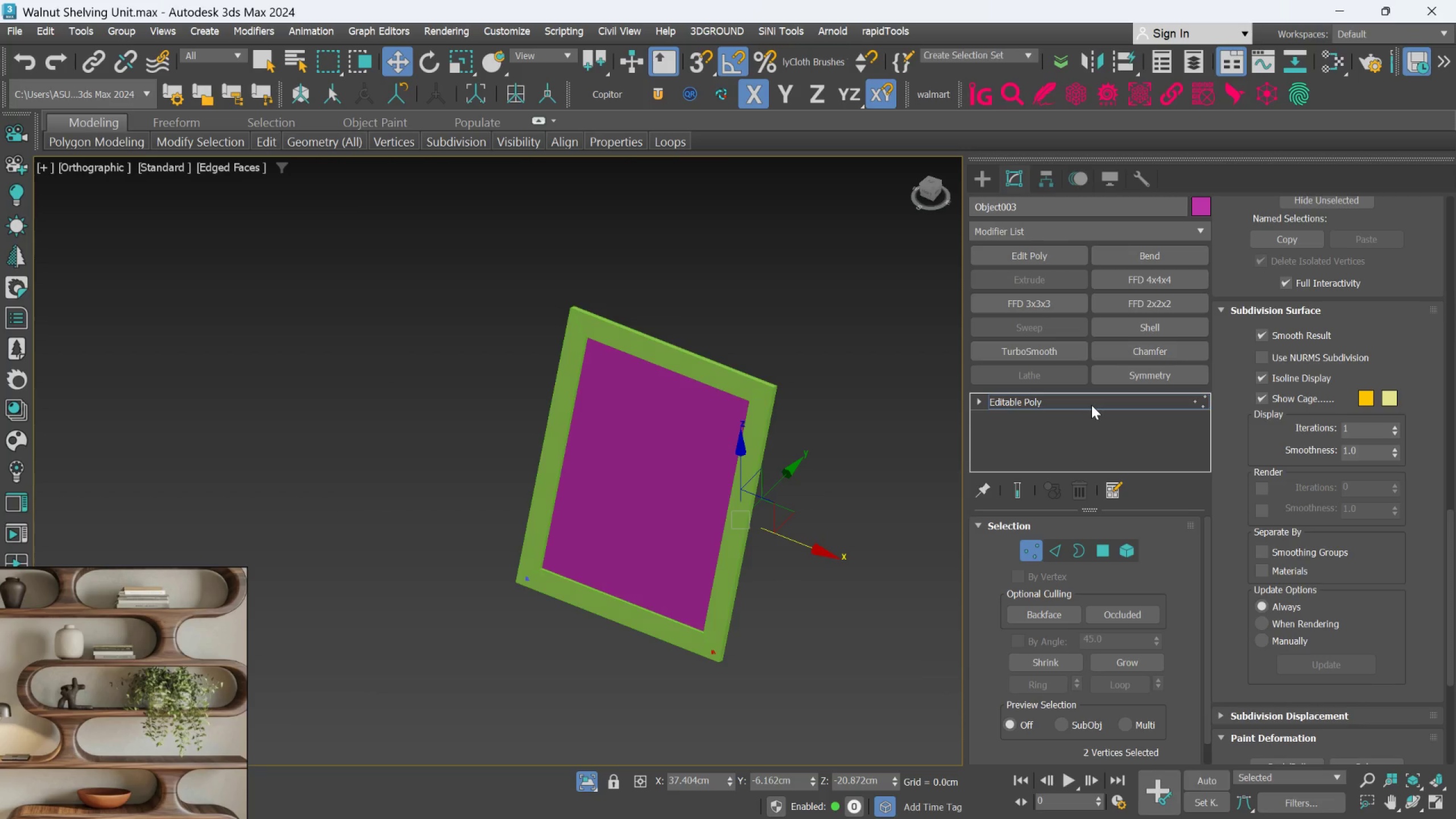 
wait(6.09)
 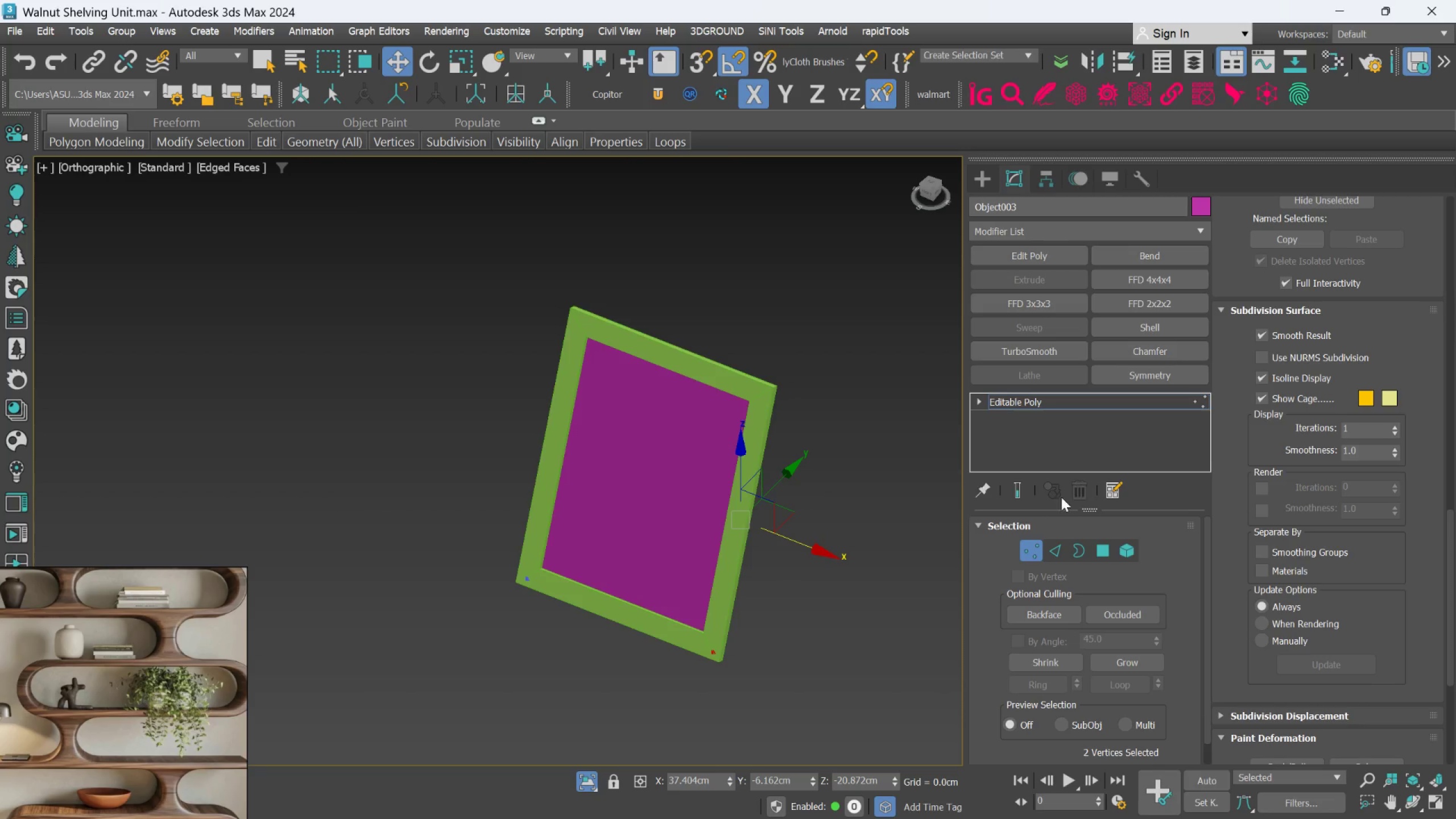 
left_click([1070, 402])
 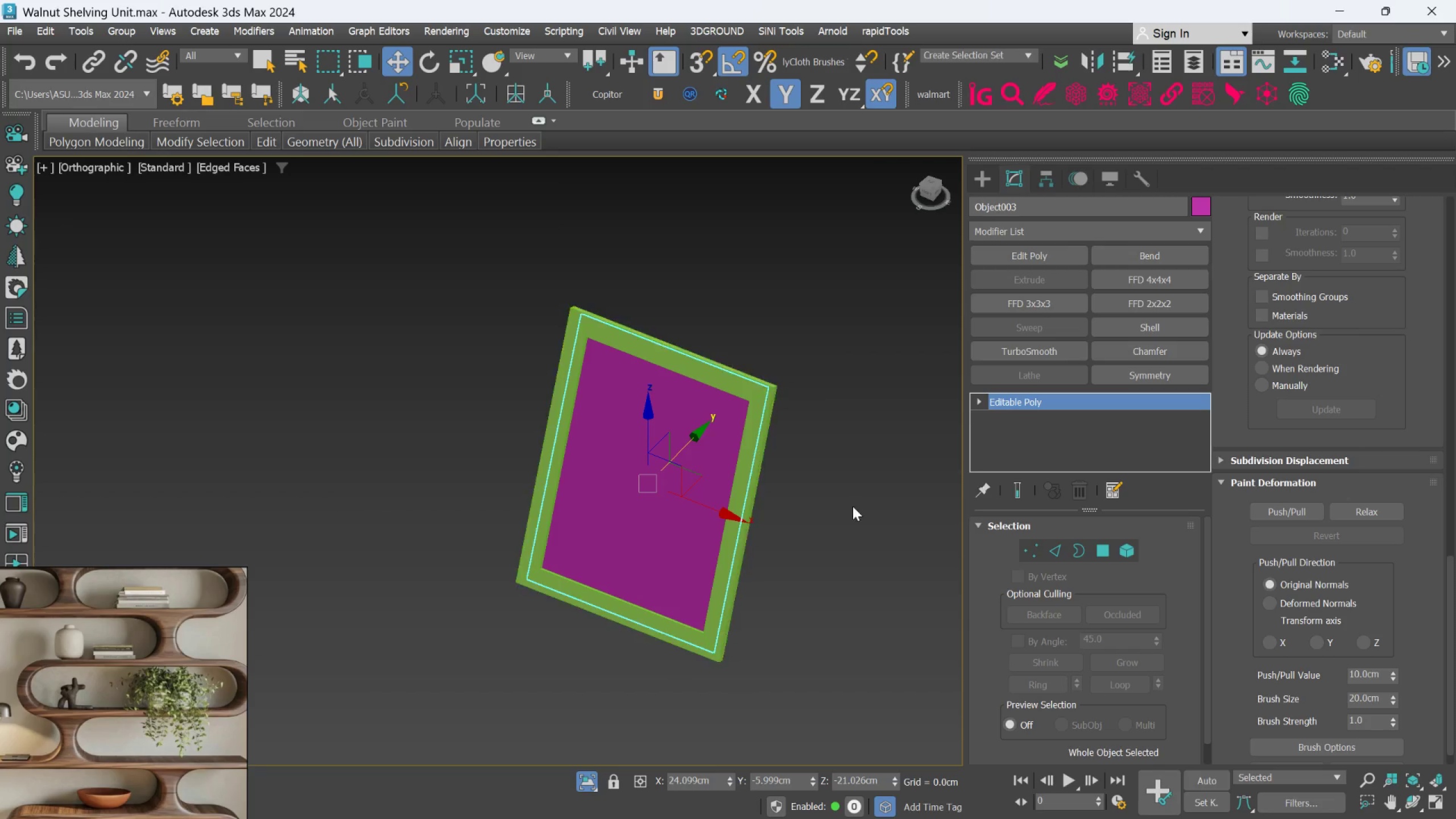 
left_click([1028, 543])
 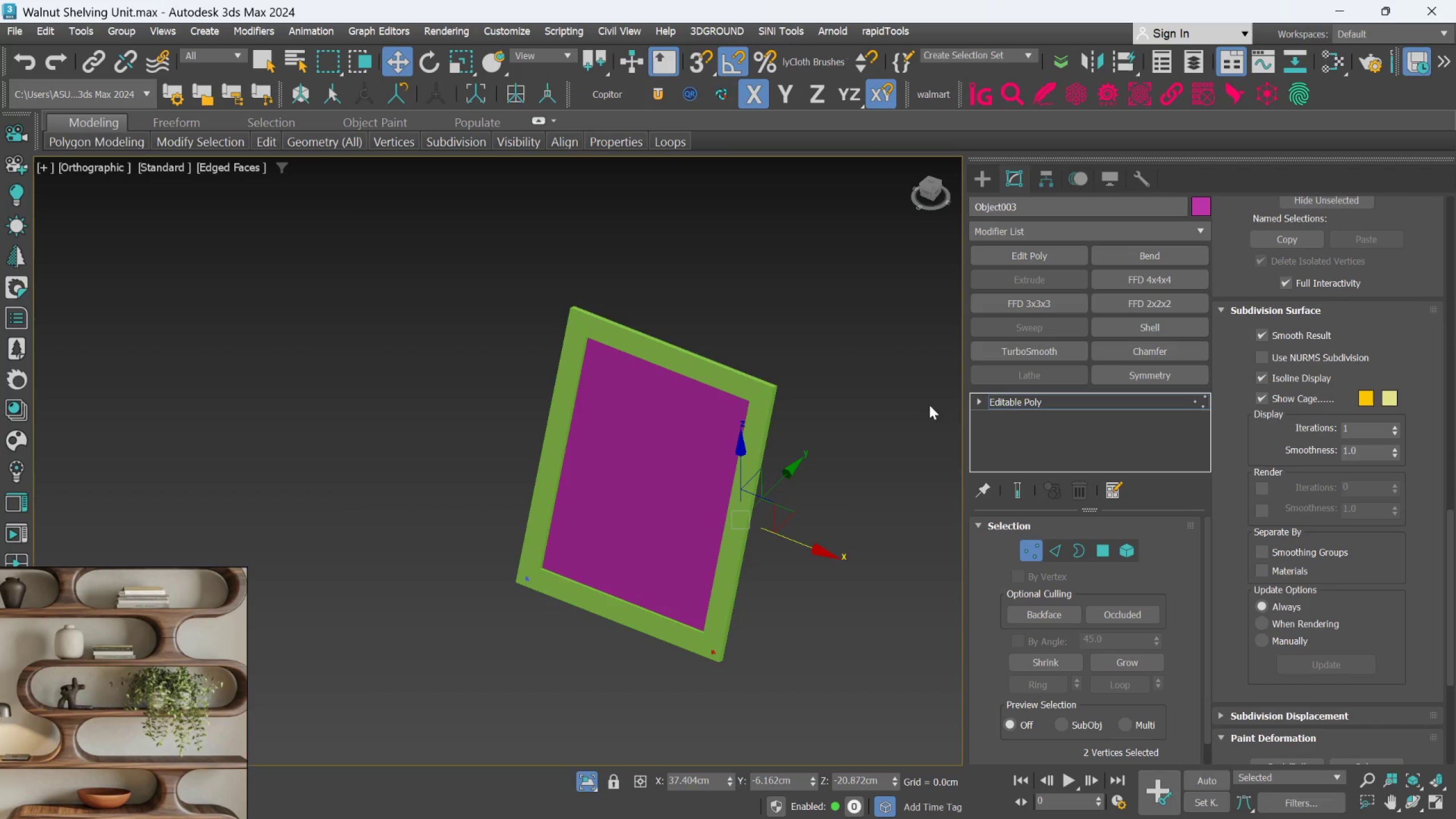 
left_click_drag(start_coordinate=[540, 263], to_coordinate=[806, 423])
 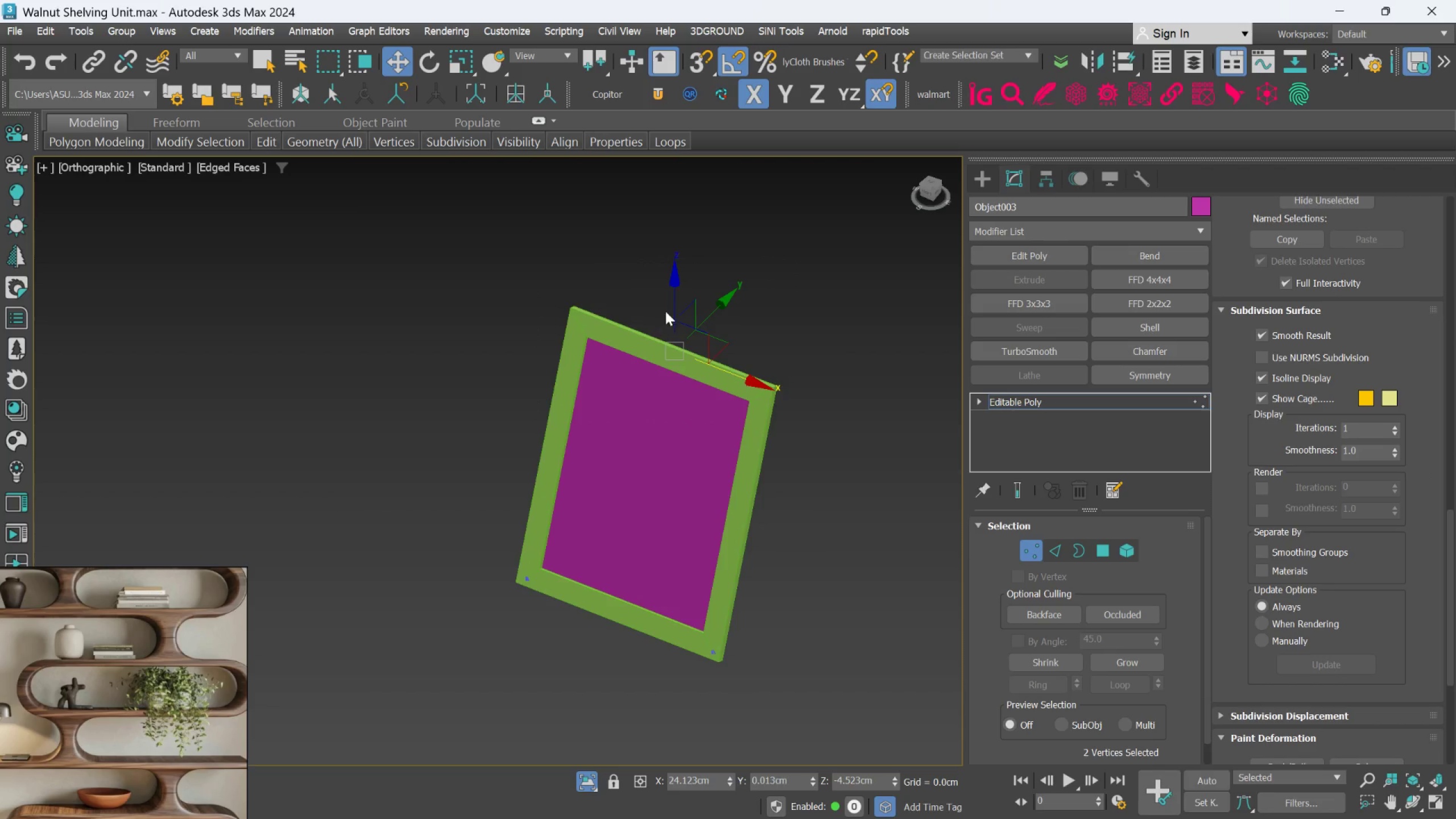 
scroll: coordinate [671, 303], scroll_direction: up, amount: 1.0
 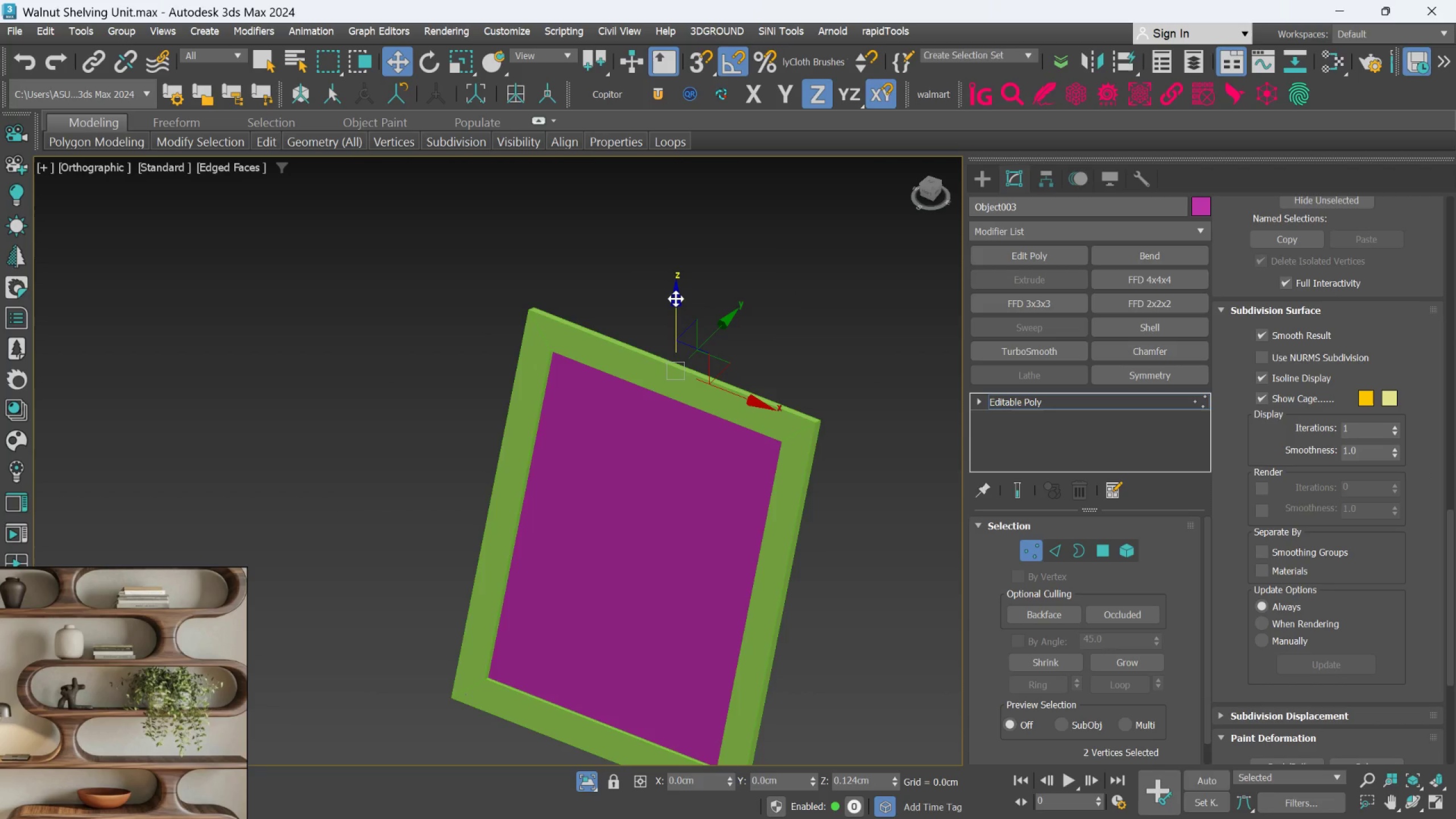 
wait(6.95)
 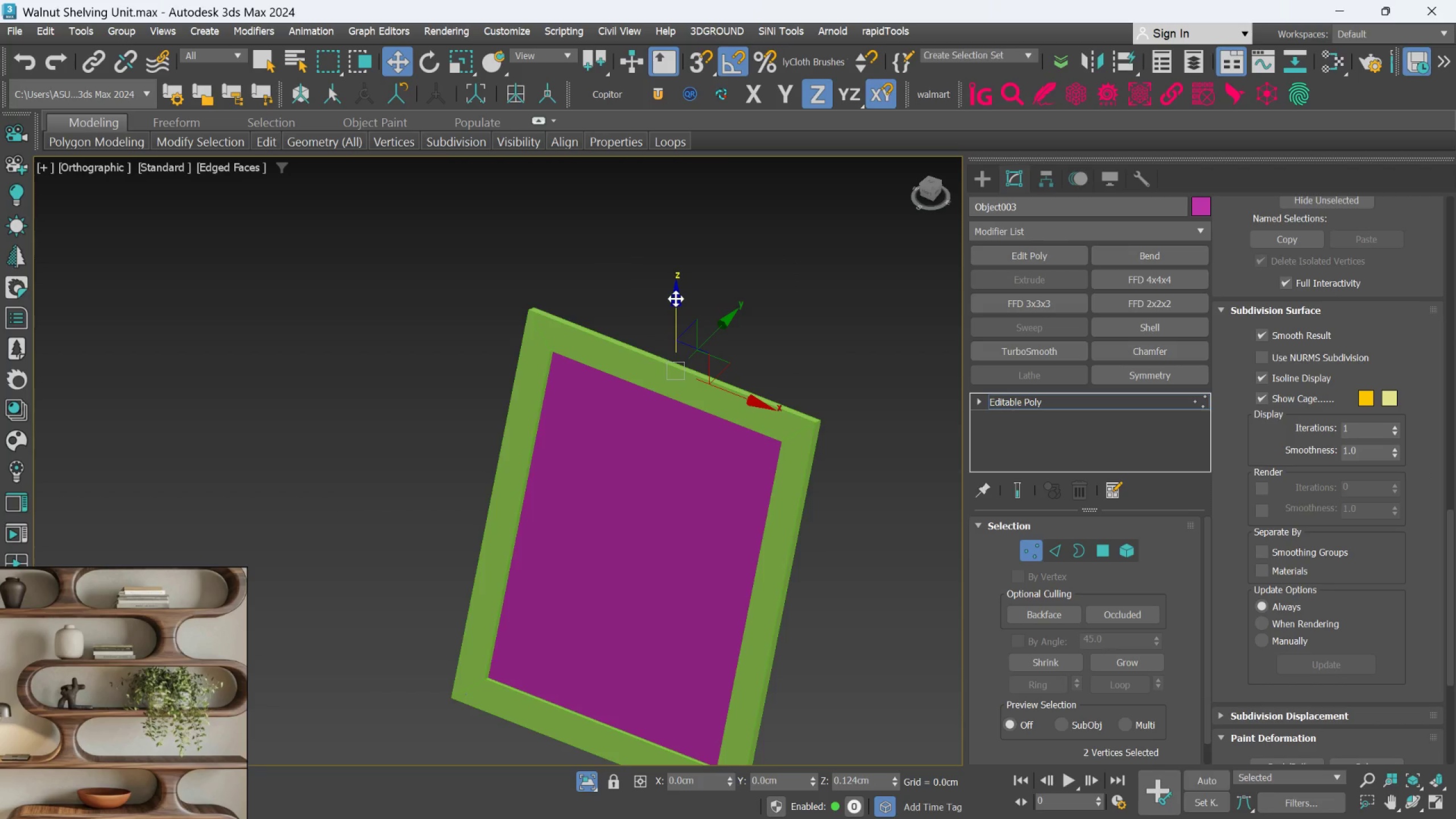 
left_click([1030, 553])
 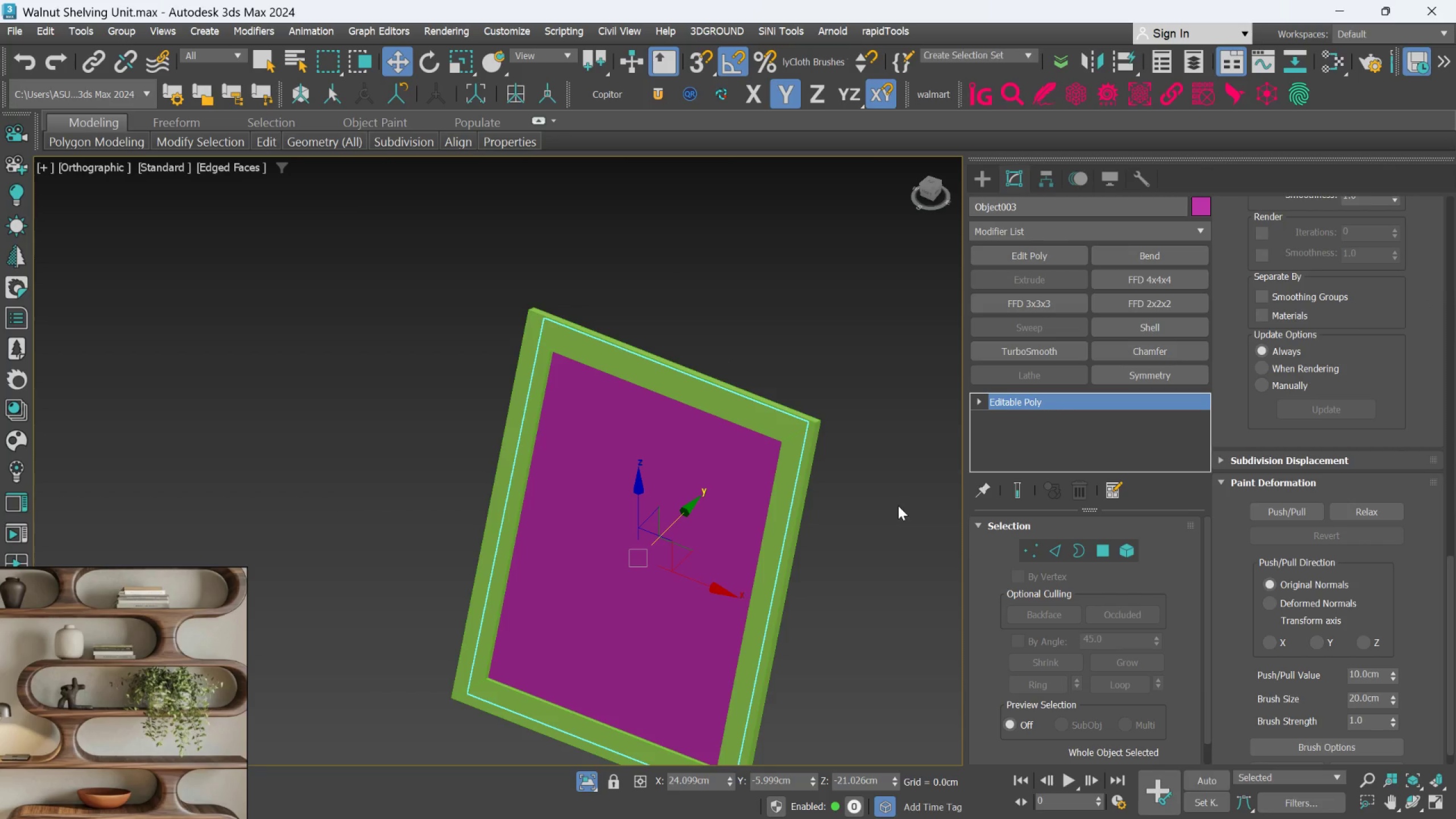 
left_click([1039, 549])
 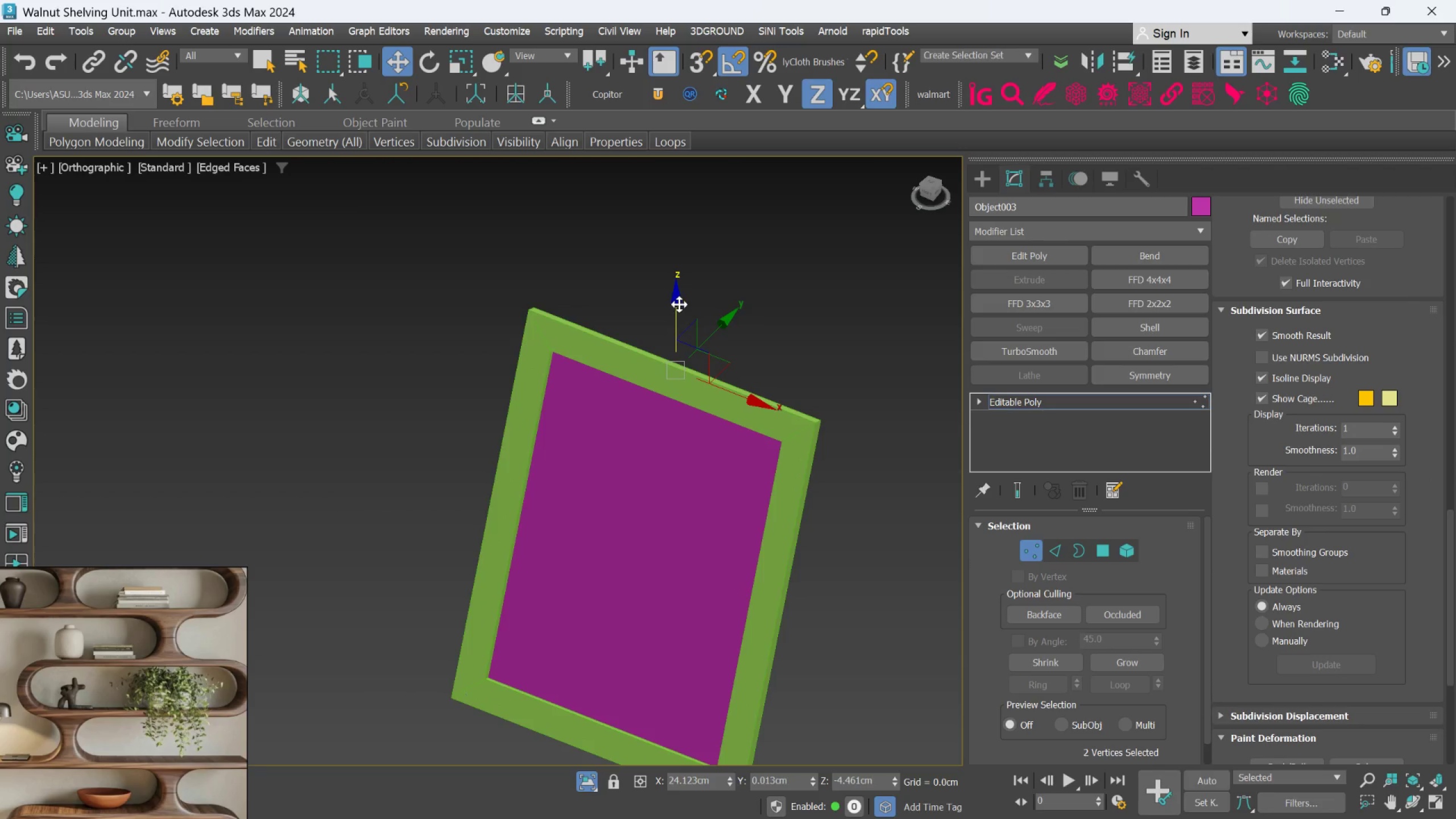 
left_click_drag(start_coordinate=[677, 304], to_coordinate=[676, 307])
 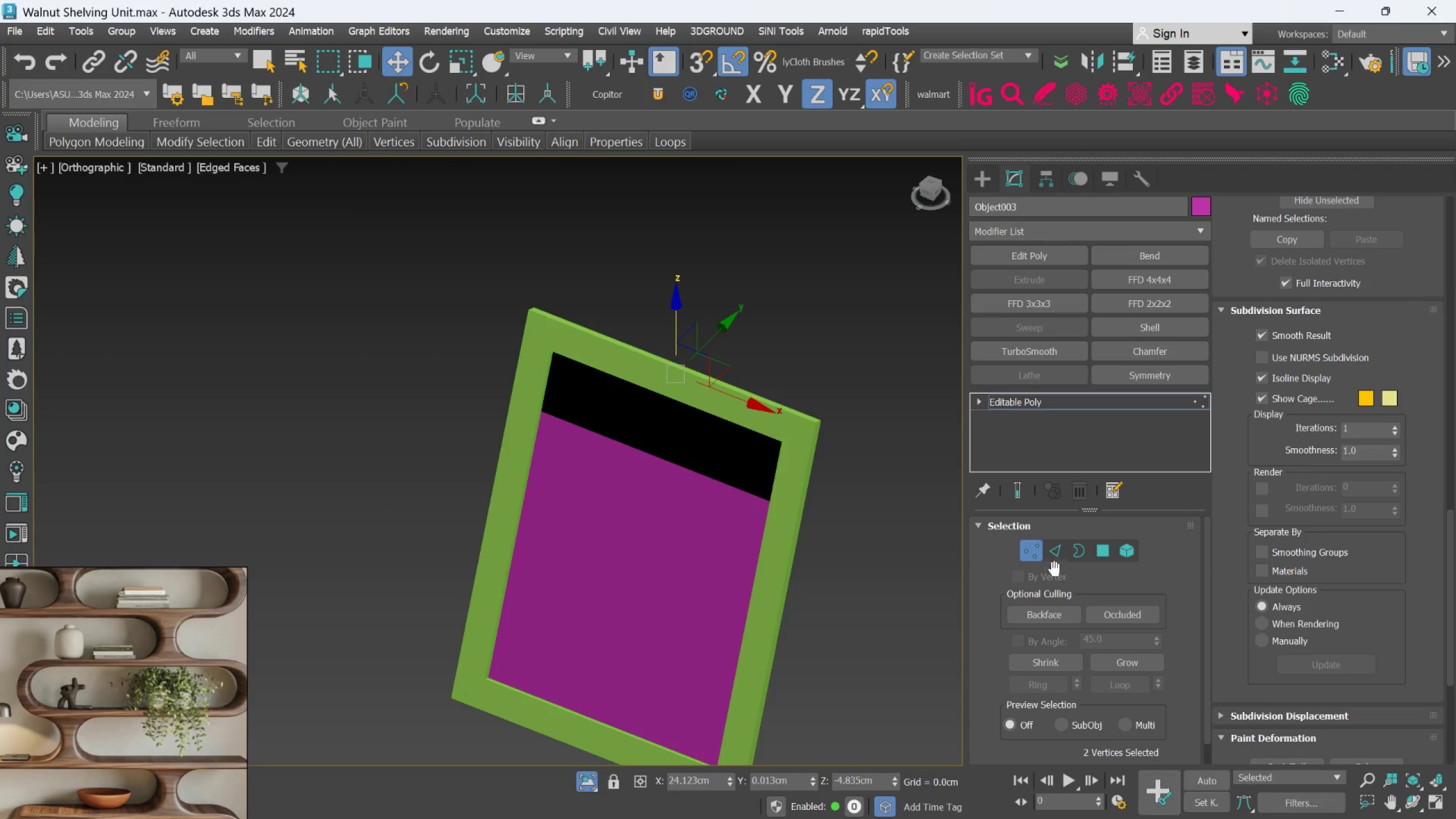 
left_click([1037, 558])
 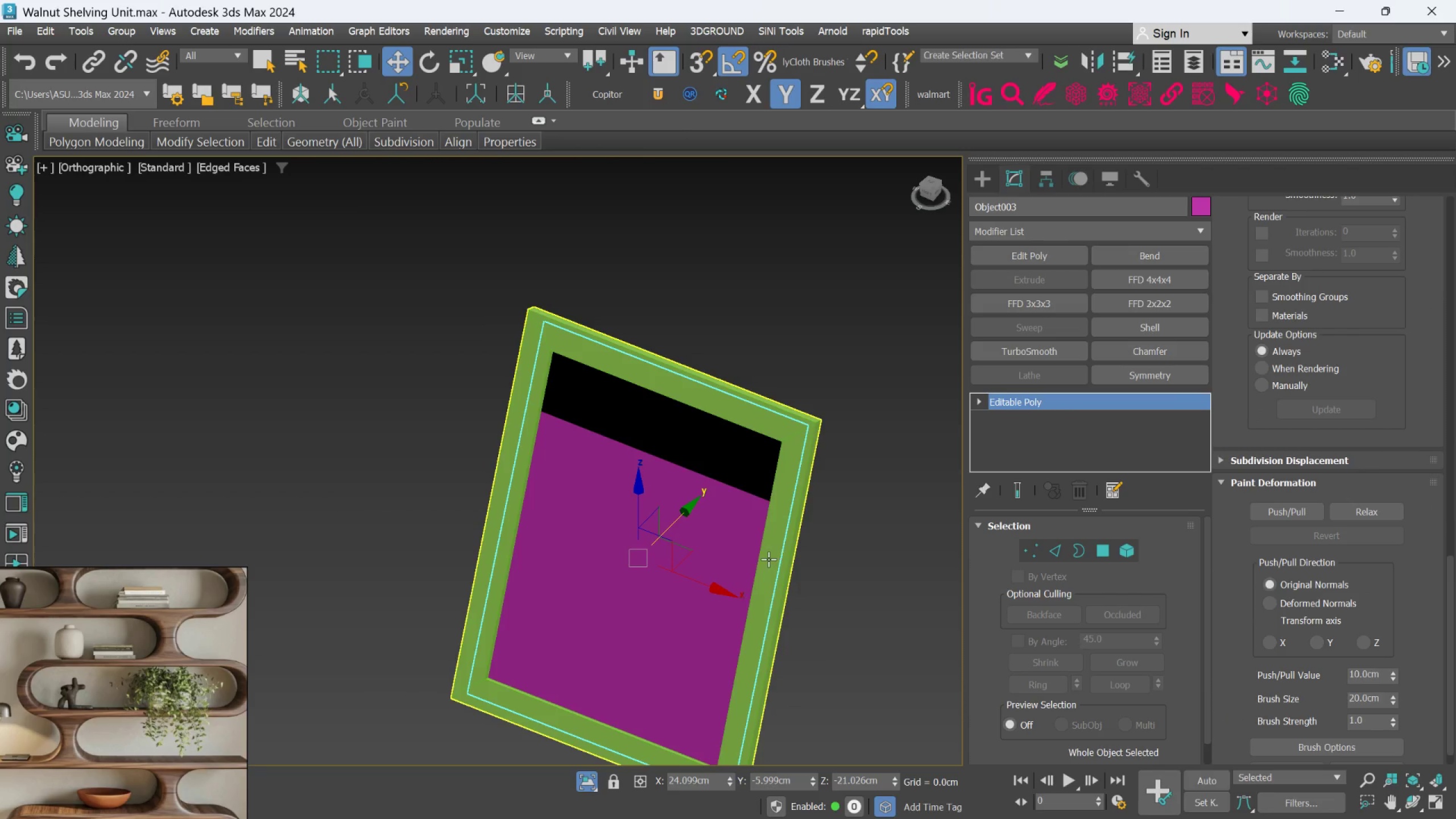 
hold_key(key=AltLeft, duration=1.58)
 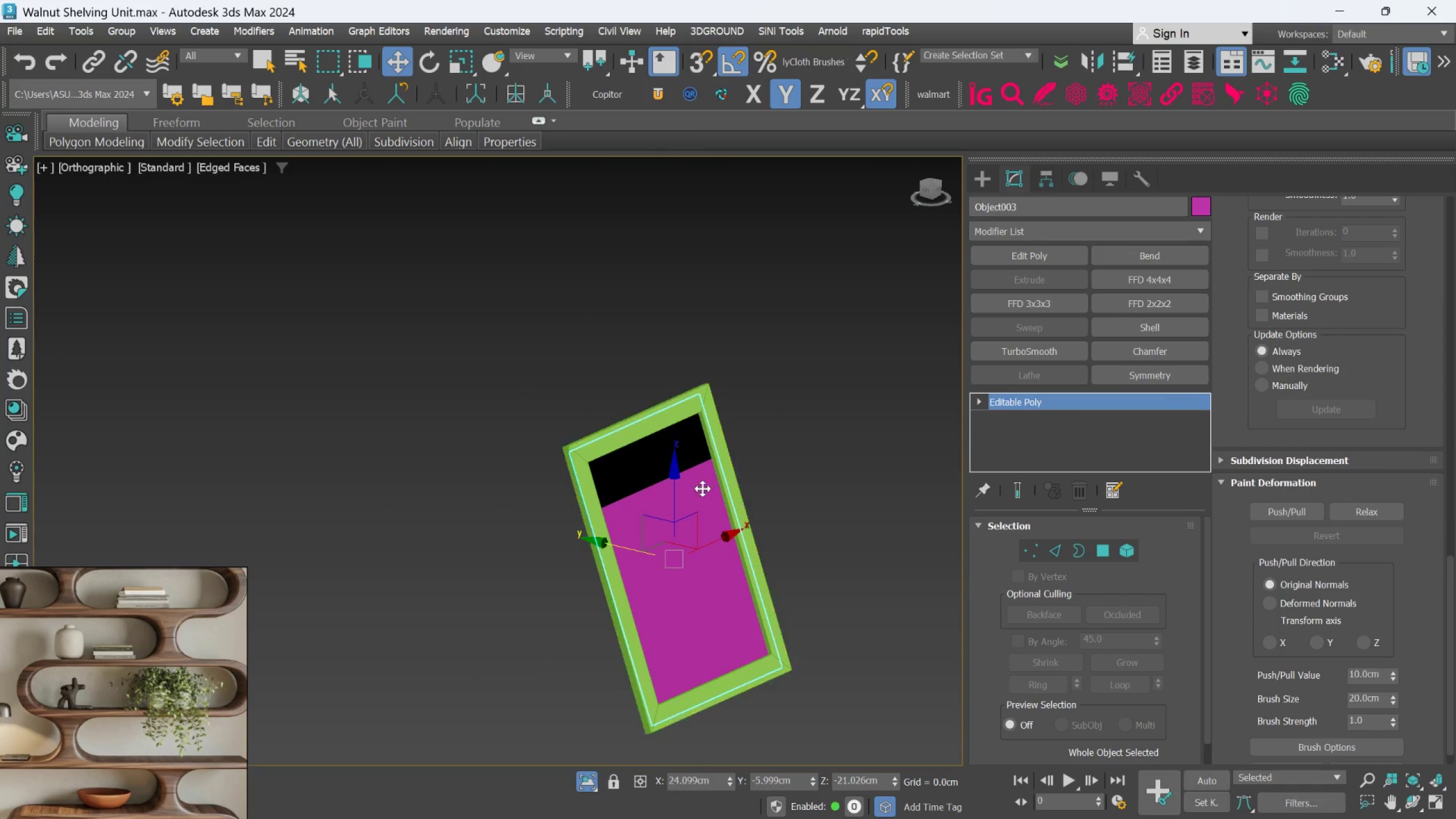 
scroll: coordinate [767, 560], scroll_direction: down, amount: 1.0
 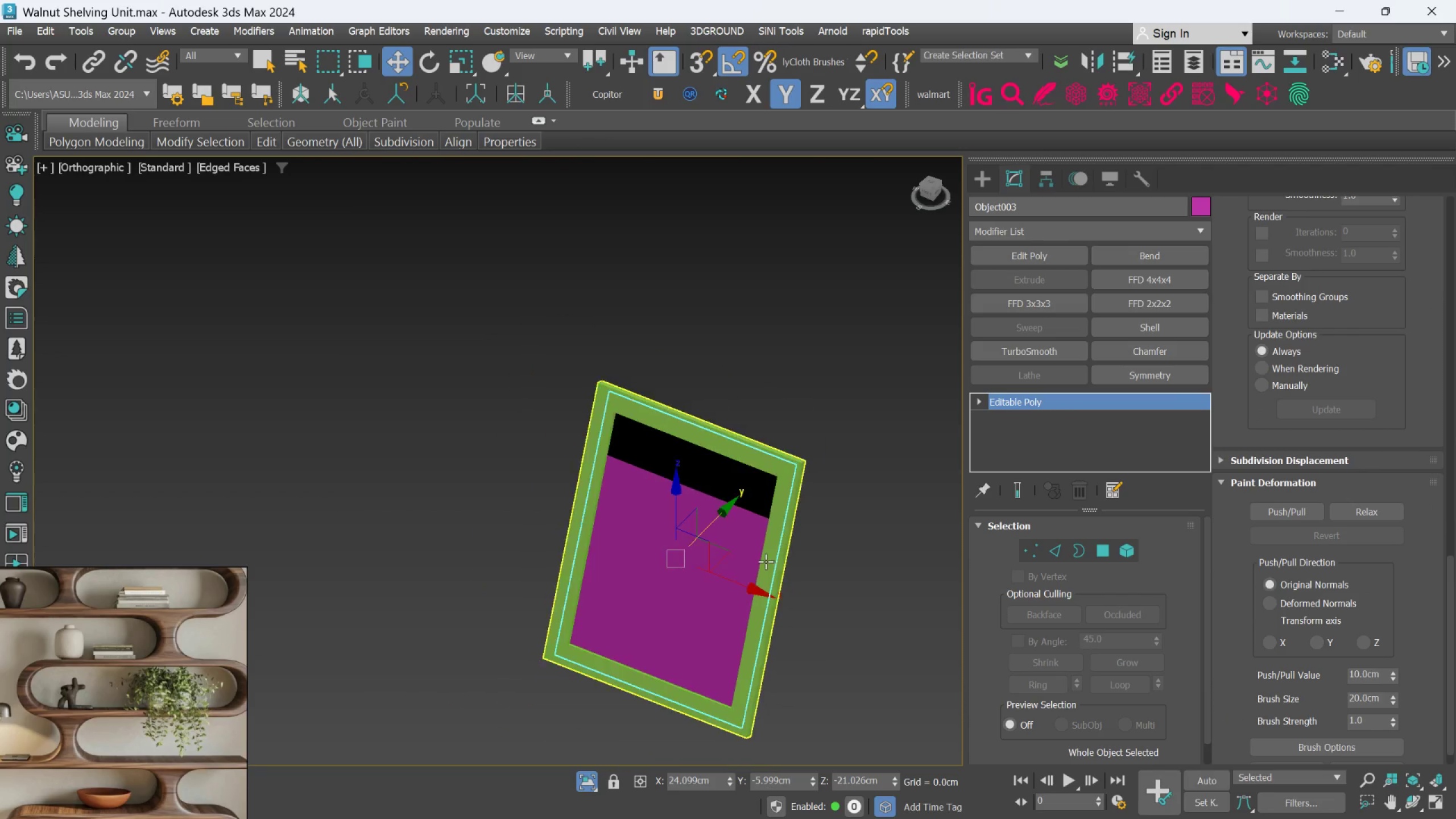 
hold_key(key=AltLeft, duration=1.42)
 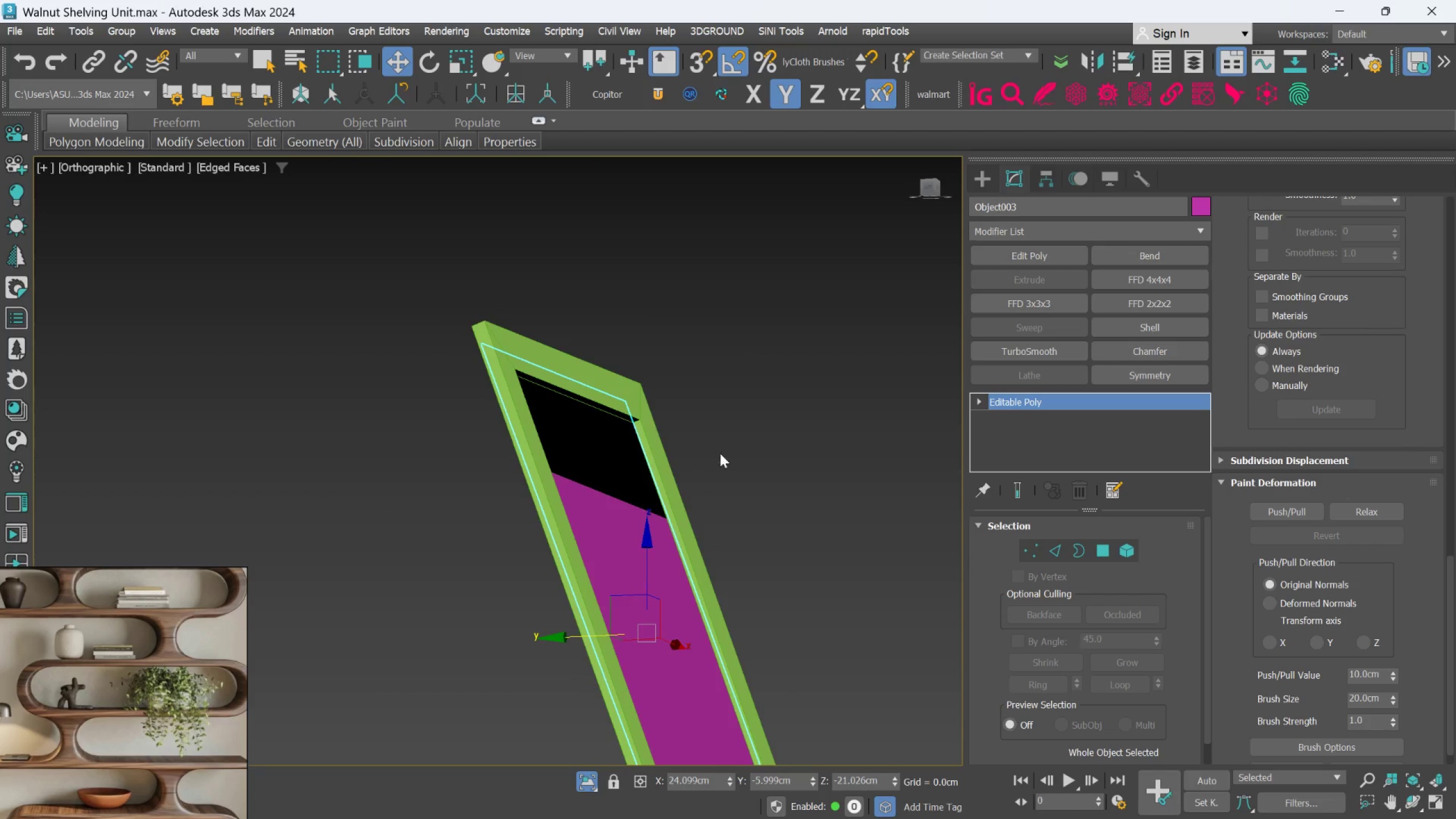 
scroll: coordinate [701, 484], scroll_direction: up, amount: 2.0
 